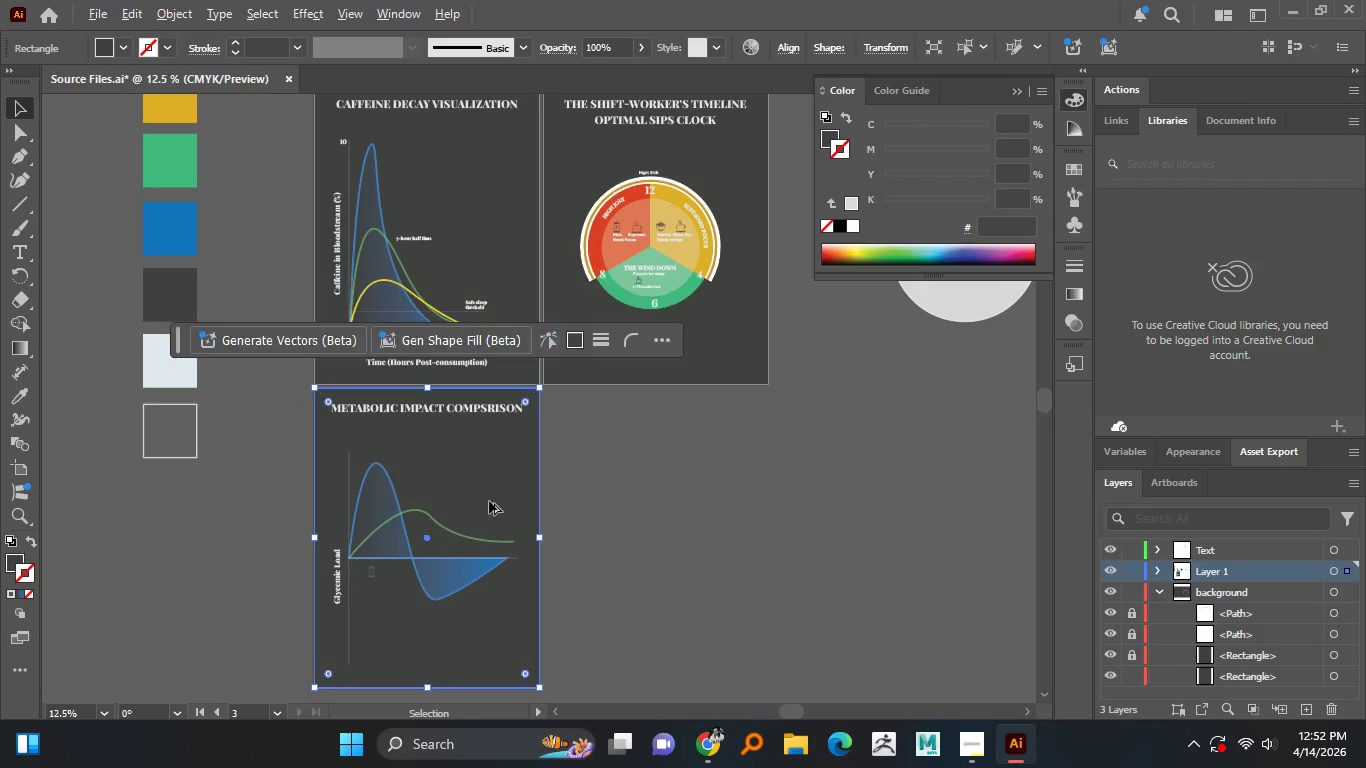 
hold_key(key=AltLeft, duration=1.5)
left_click_drag(start_coordinate=[620, 239], to_coordinate=[364, 584])
 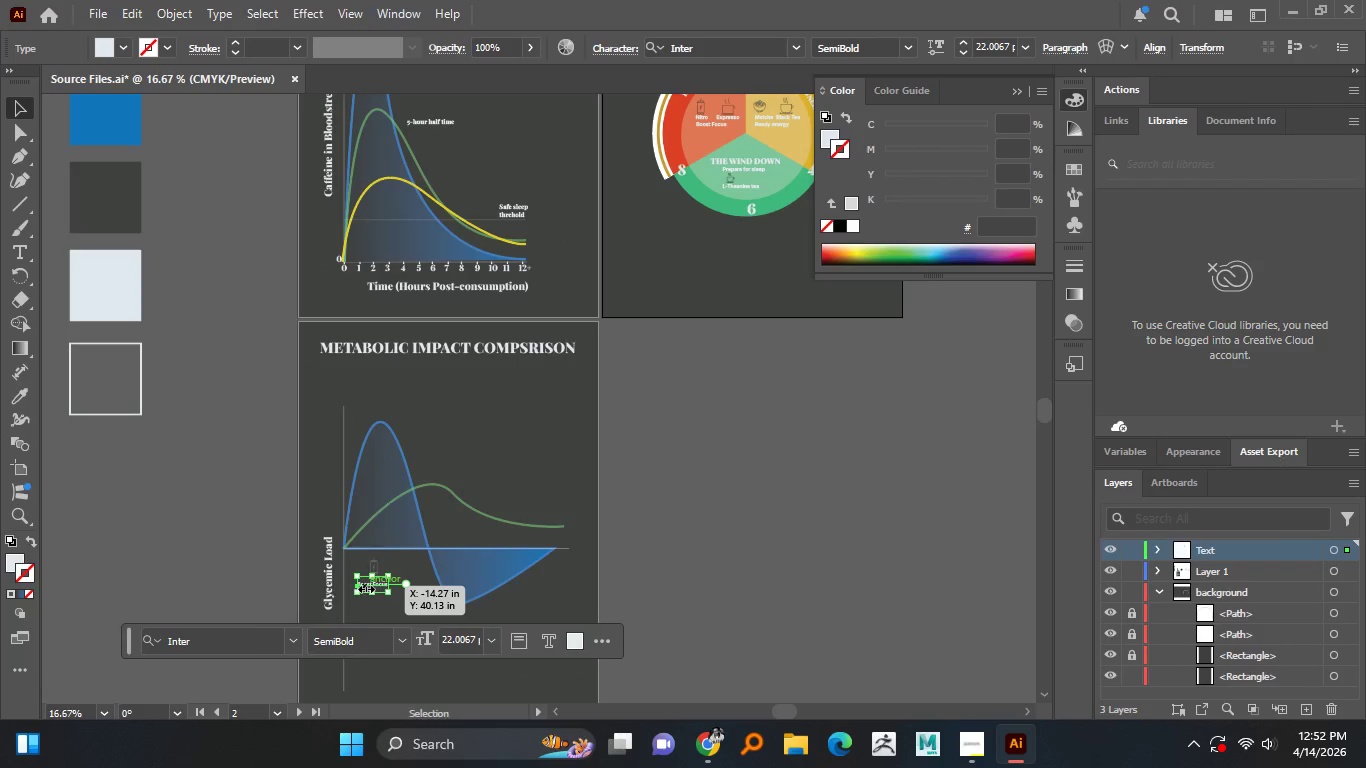 
hold_key(key=AltLeft, duration=1.5)
 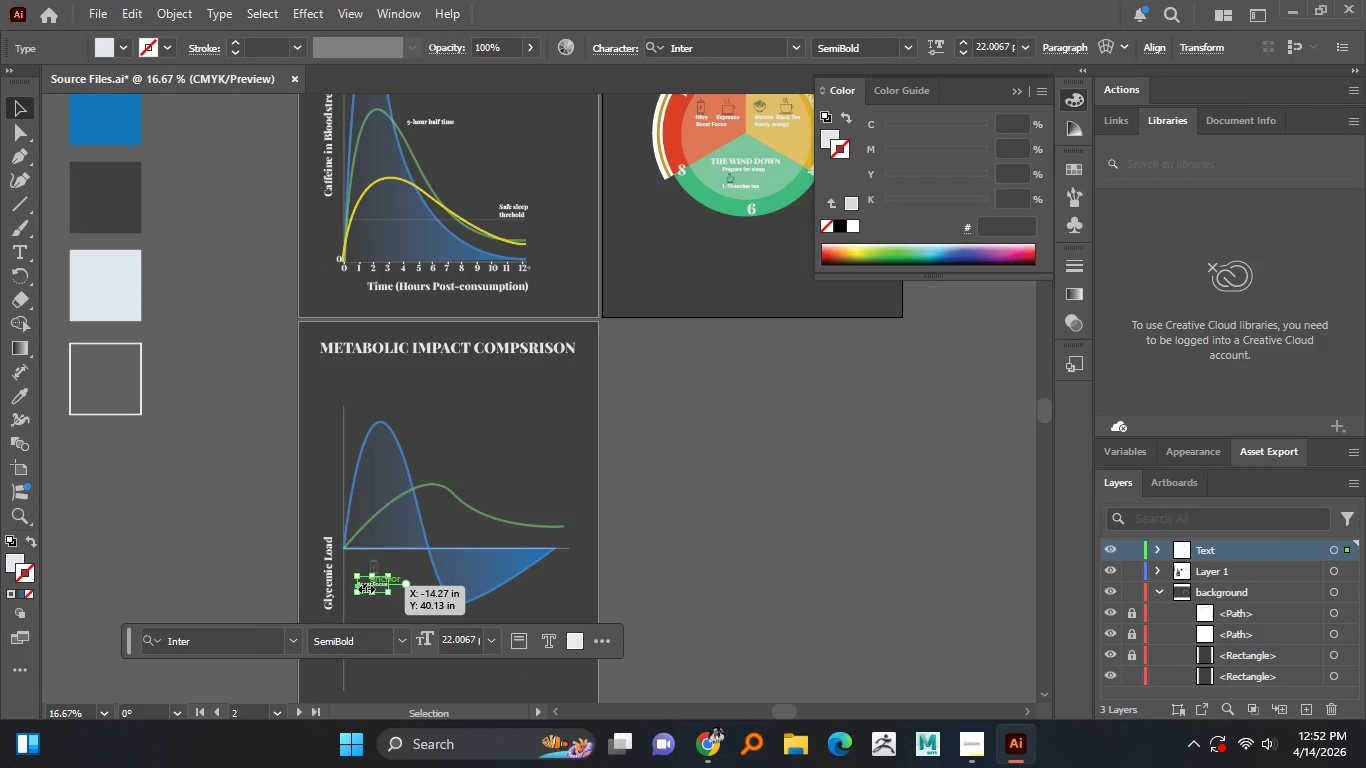 
hold_key(key=AltLeft, duration=1.49)
scroll: coordinate [364, 587], scroll_direction: up, amount: 10.0
 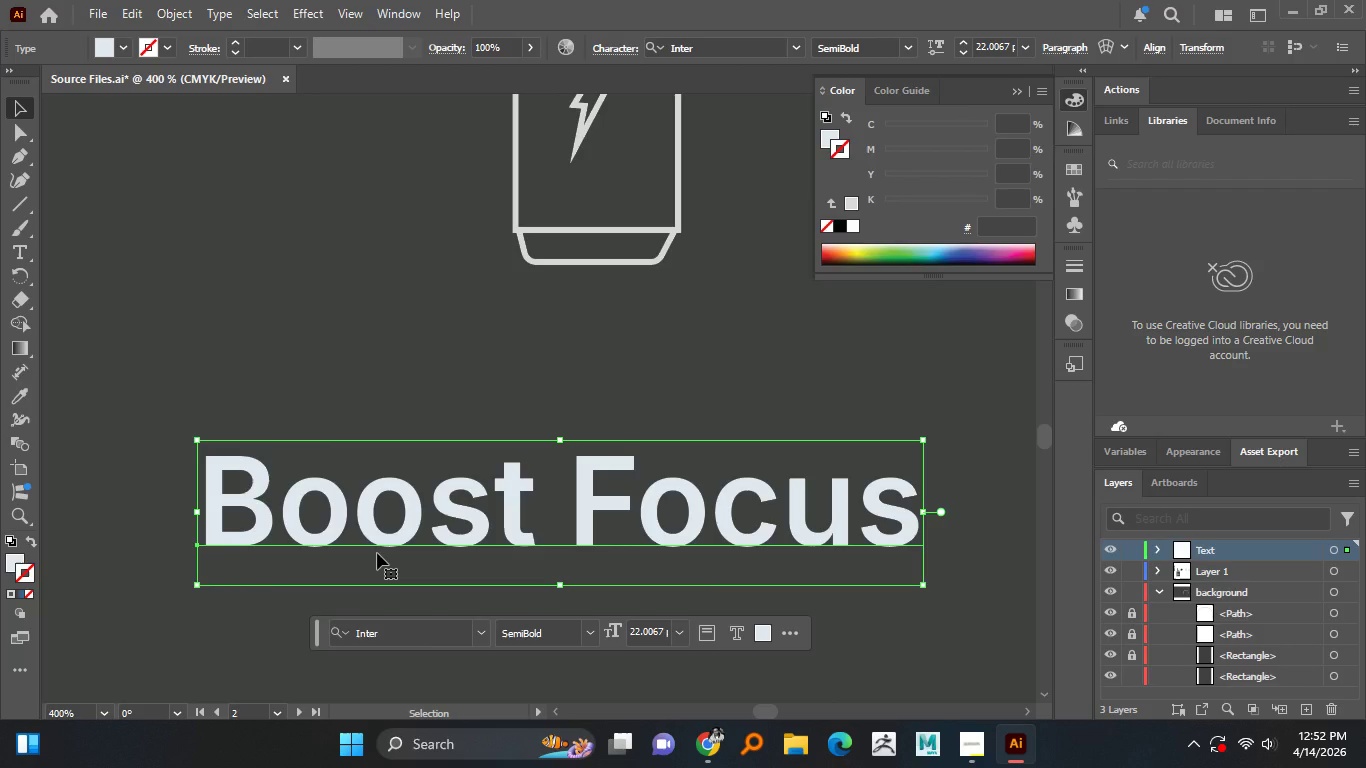 
double_click([377, 553])
 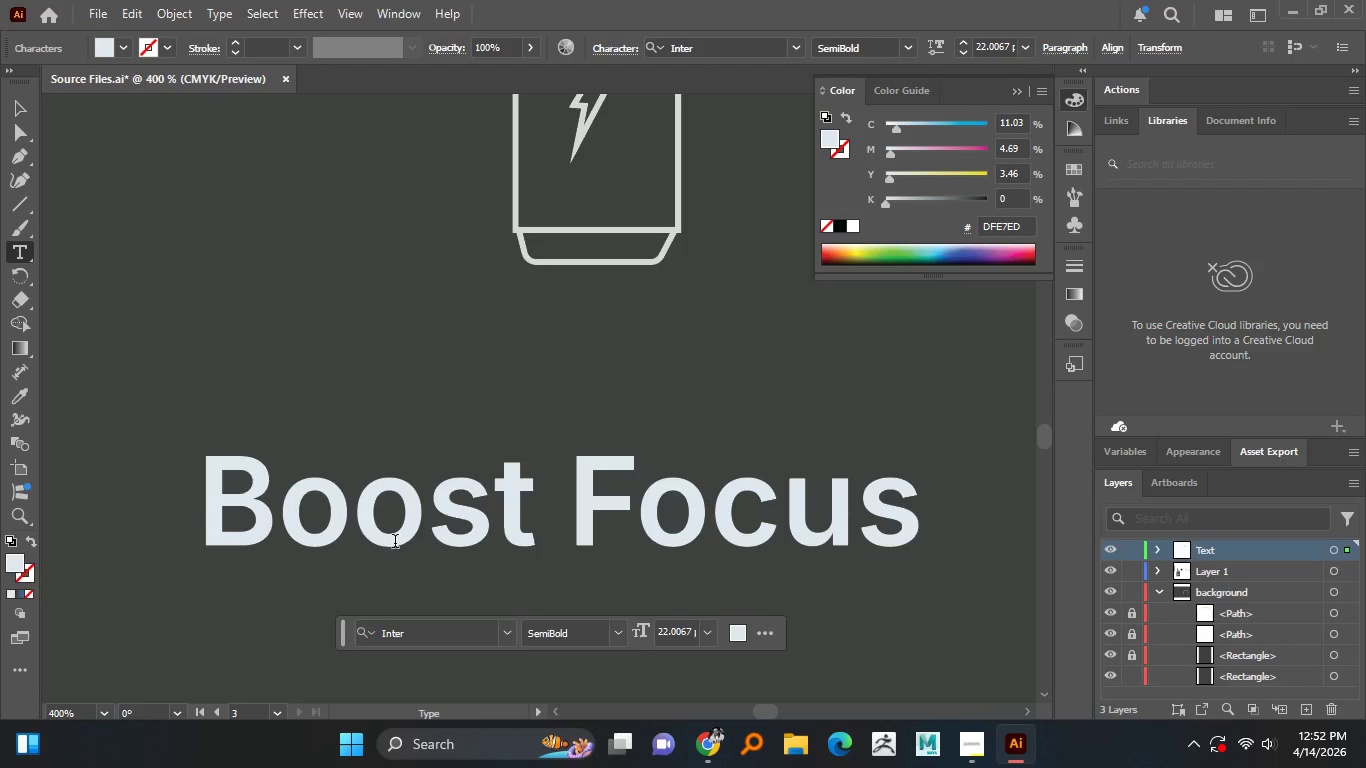 
key(Control+A)
 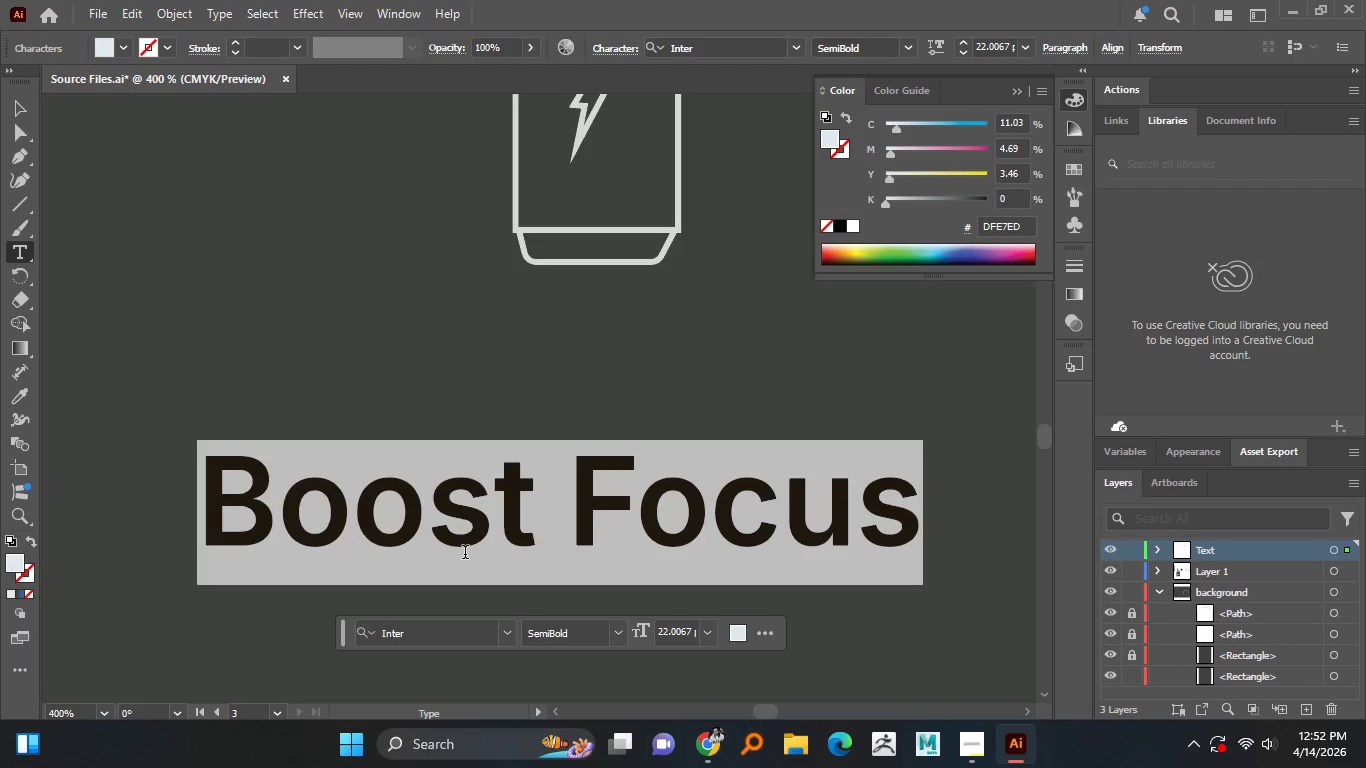 
type(Traditional)
 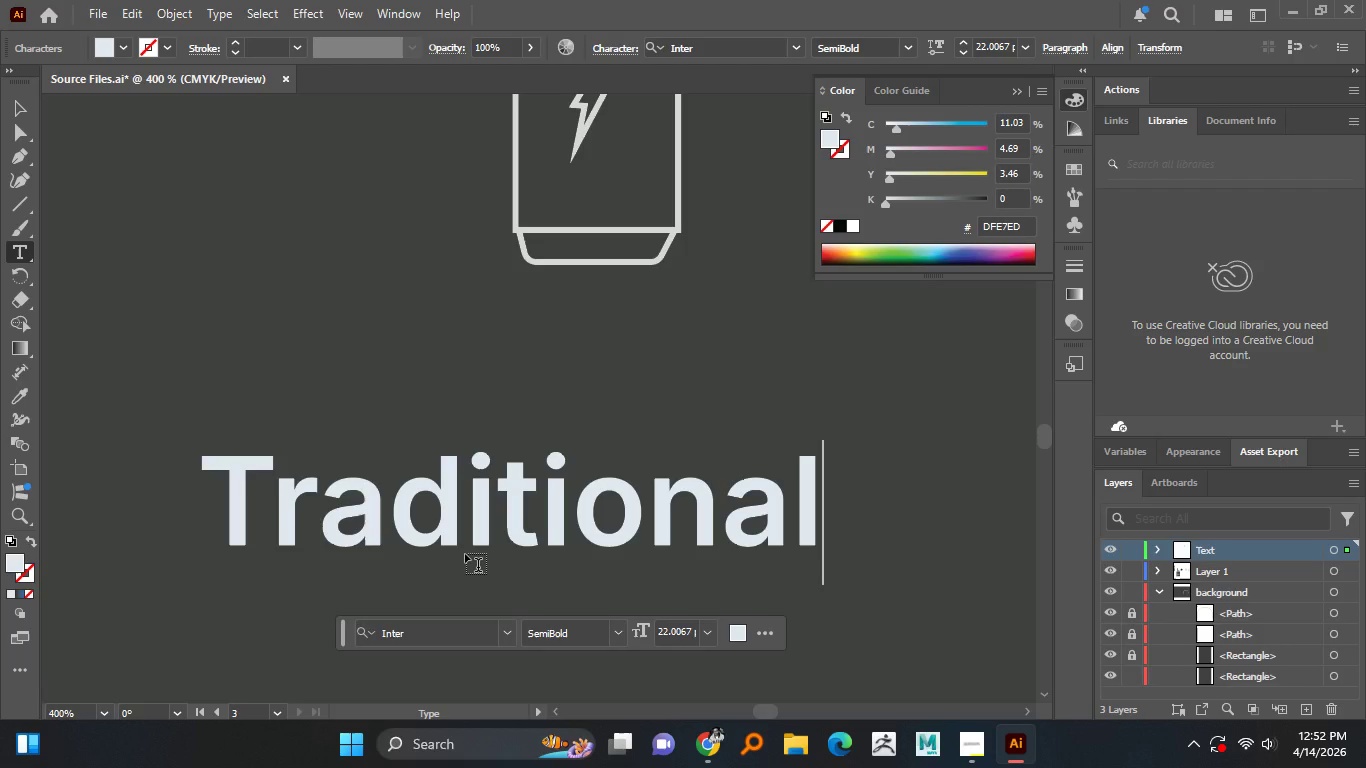 
key(Shift+Enter)
 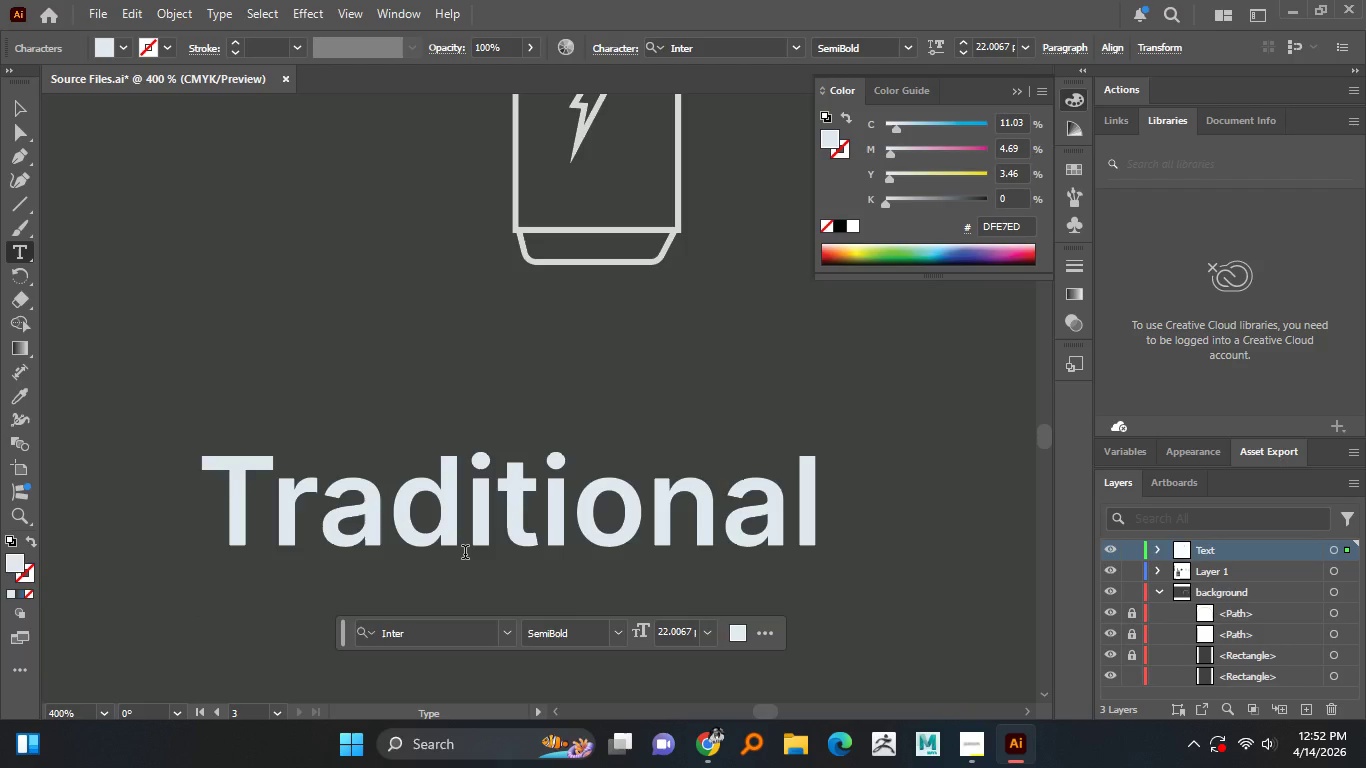 
type(High-Sugar)
 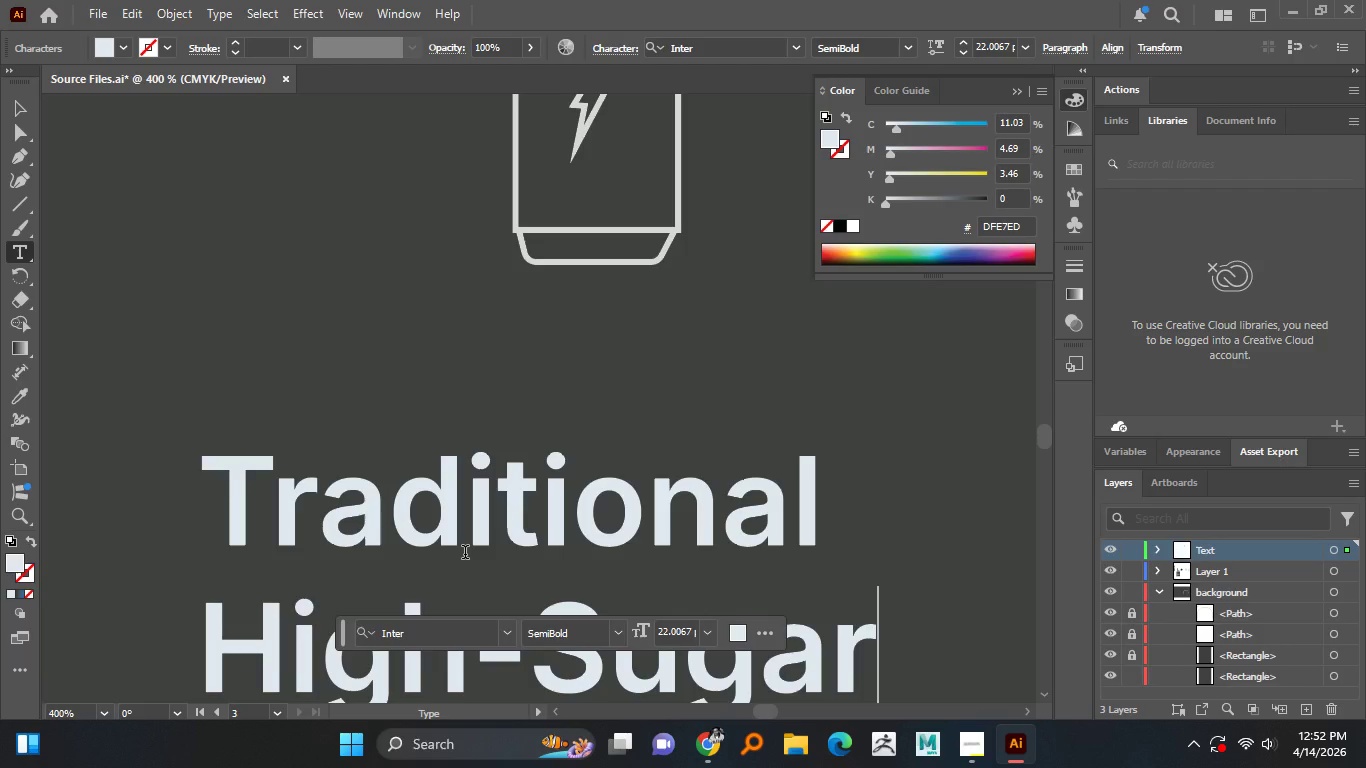 
key(Shift+Enter)
 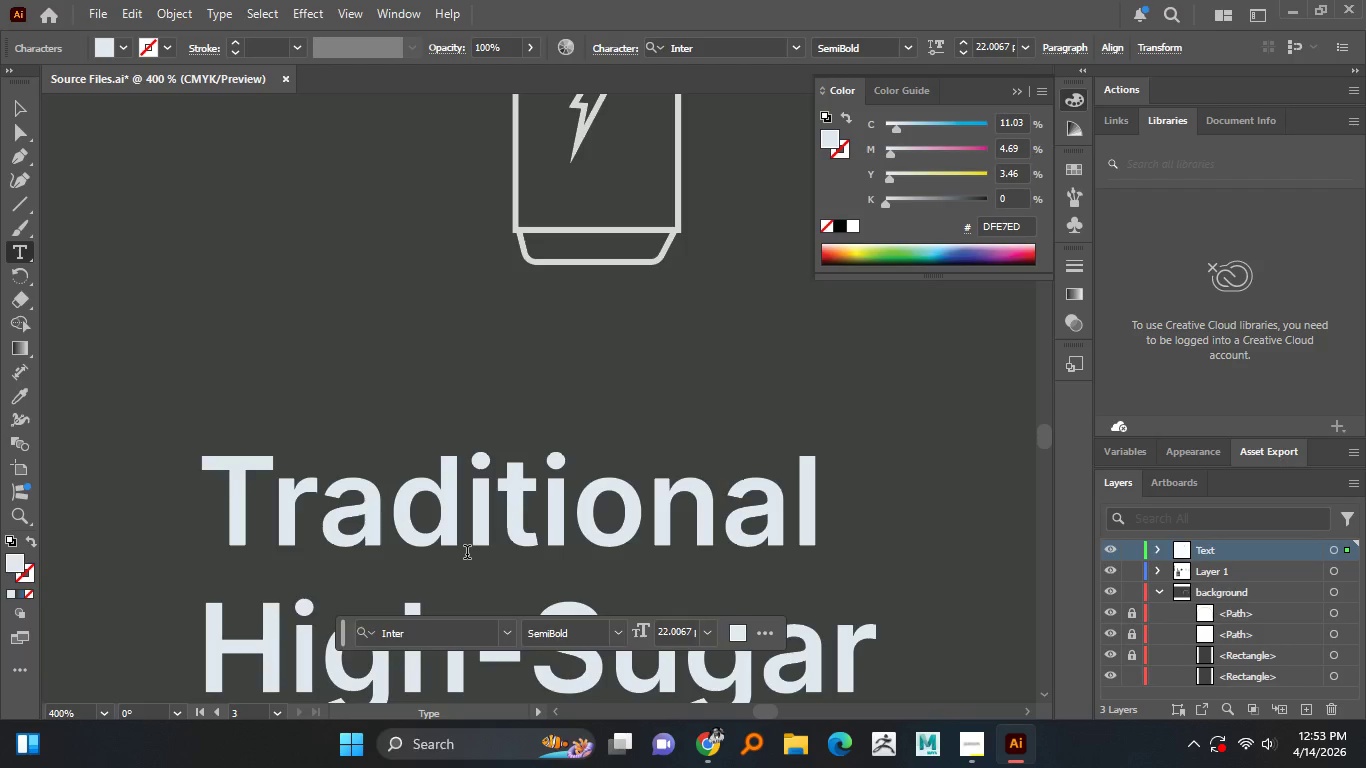 
scroll: coordinate [481, 533], scroll_direction: down, amount: 12.0
 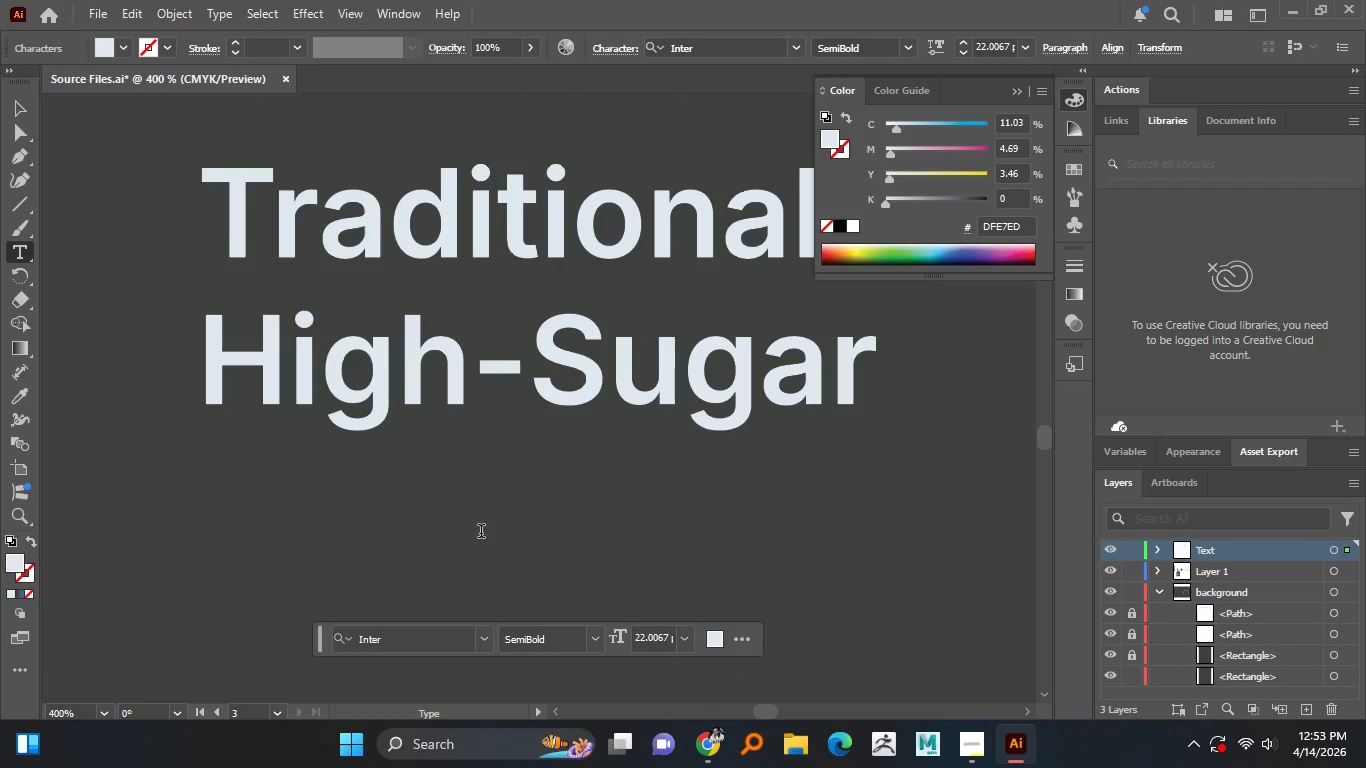 
type(Energy Drink)
 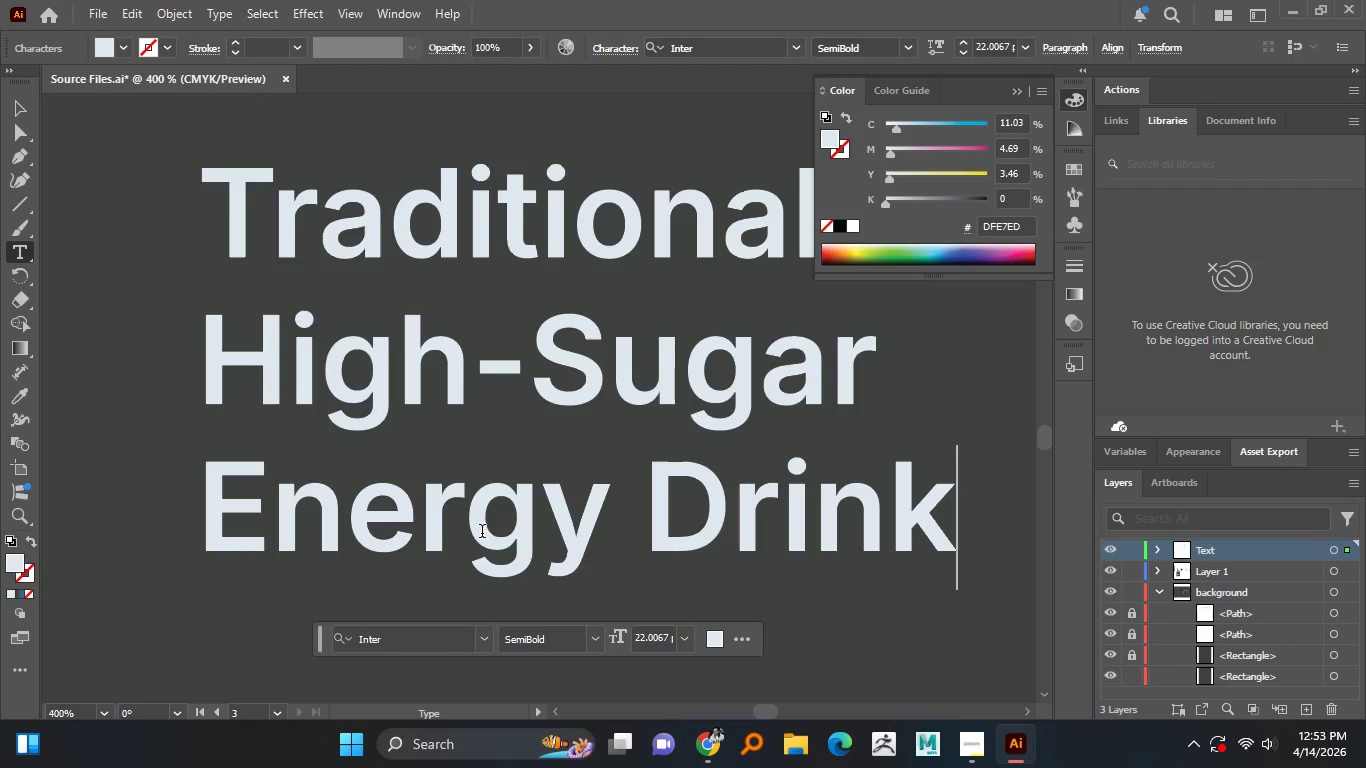 
double_click([137, 251])
 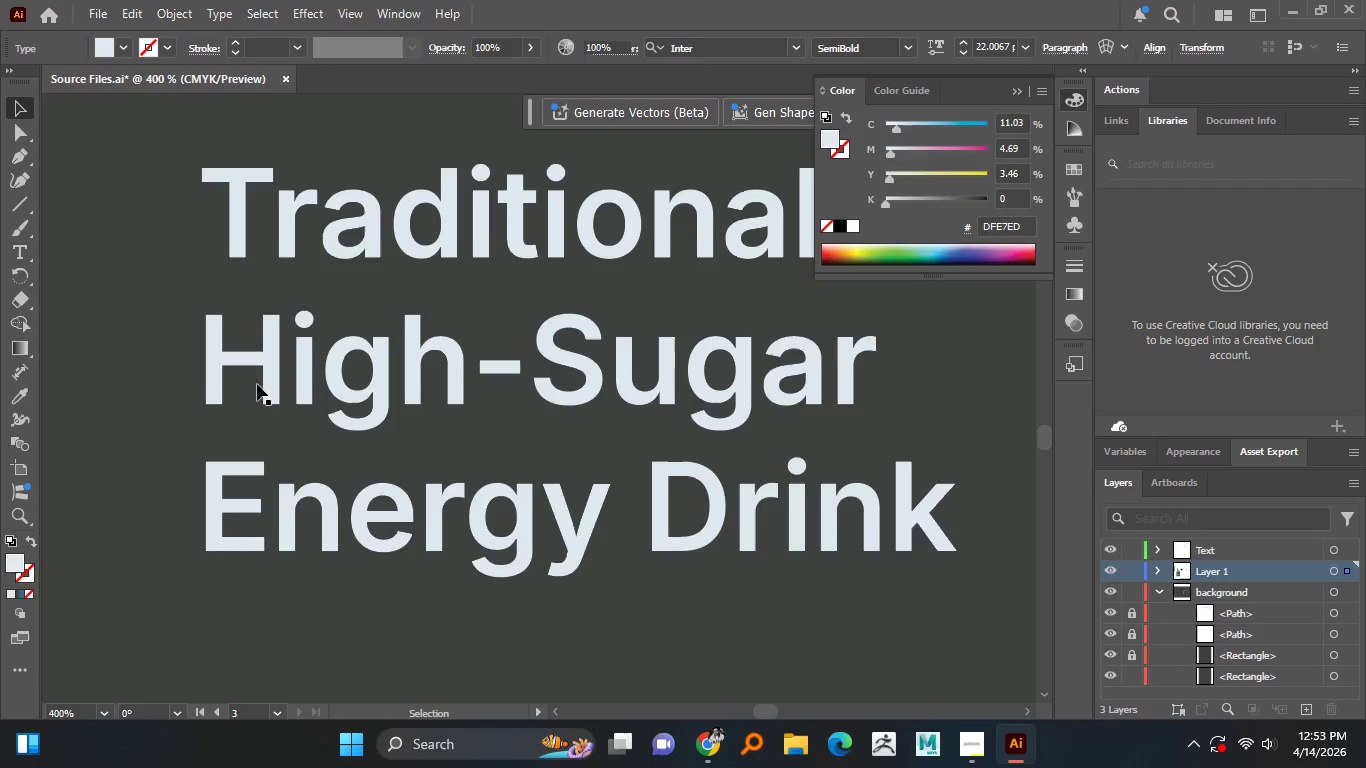 
scroll: coordinate [286, 399], scroll_direction: up, amount: 3.0
 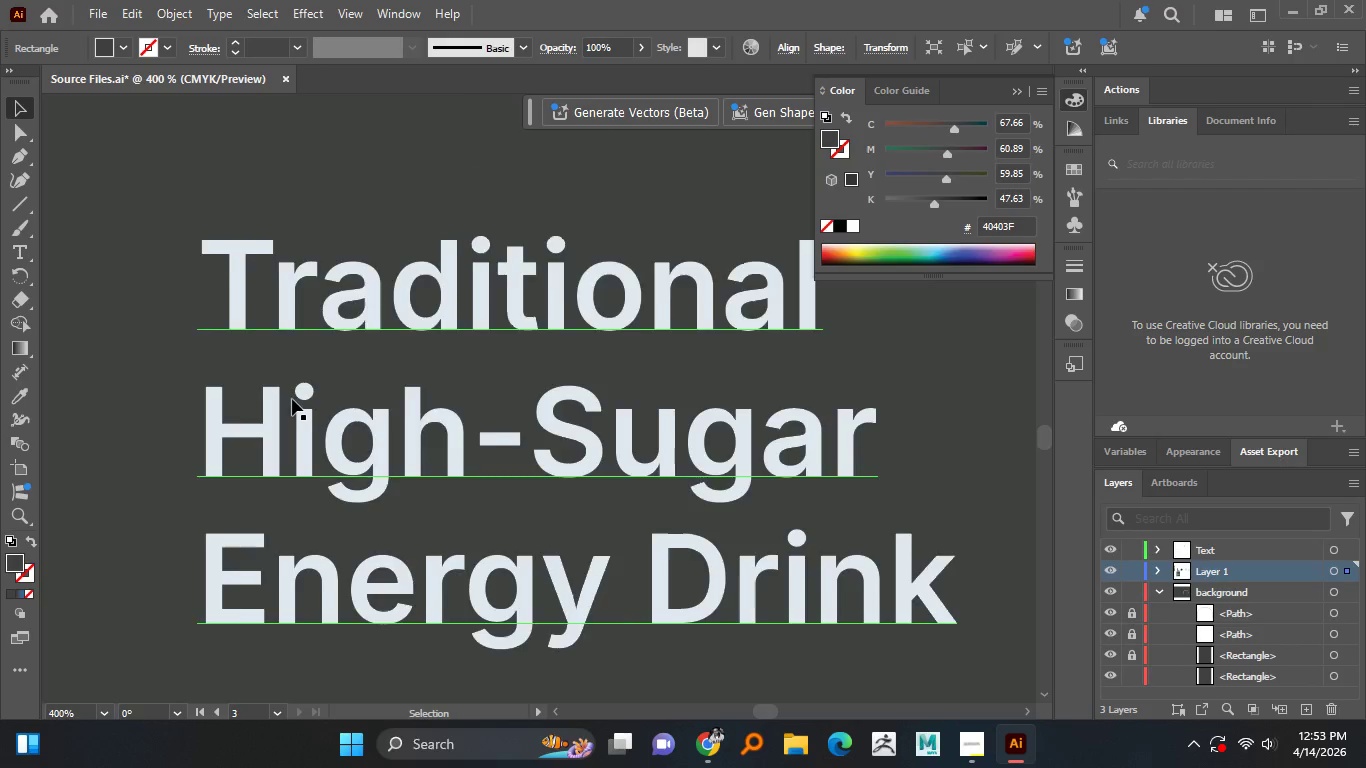 
hold_key(key=AltLeft, duration=1.52)
scroll: coordinate [416, 438], scroll_direction: down, amount: 5.0
 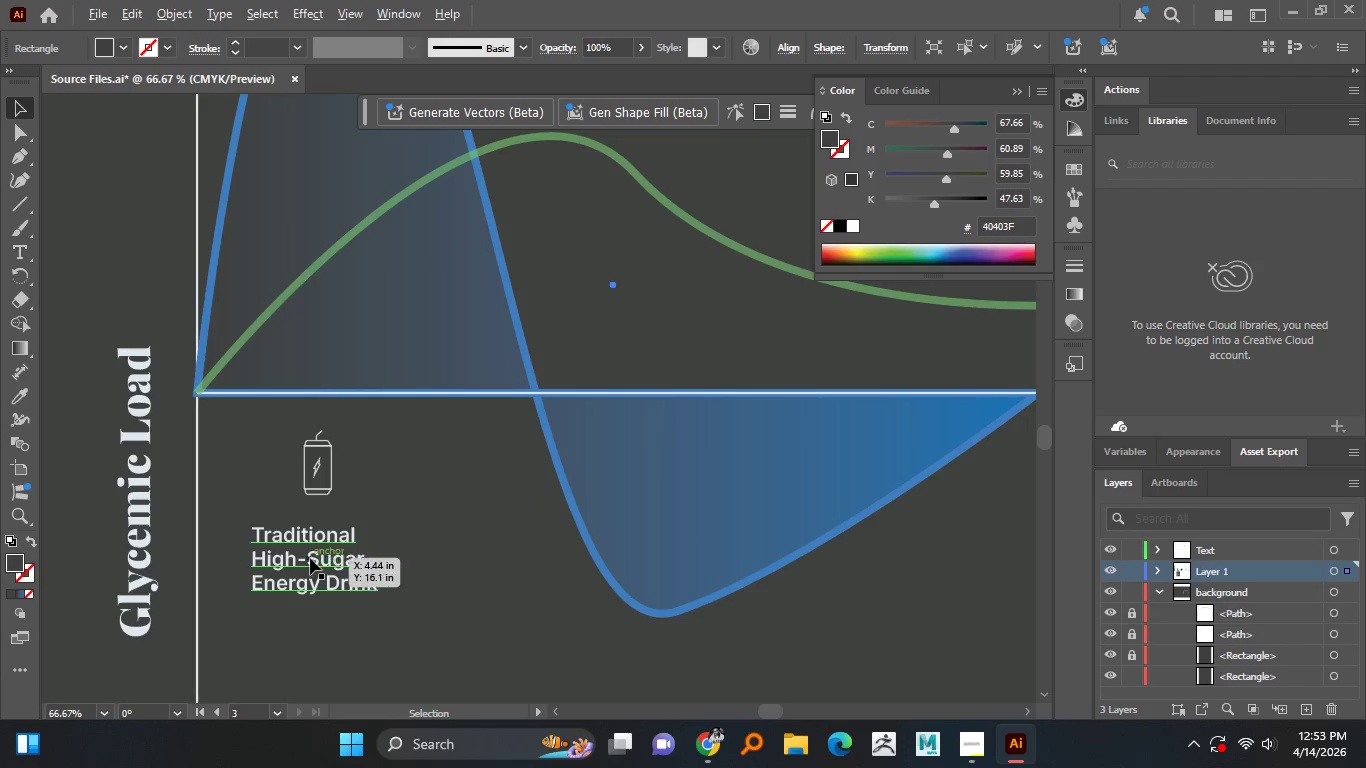 
left_click_drag(start_coordinate=[309, 554], to_coordinate=[326, 536])
 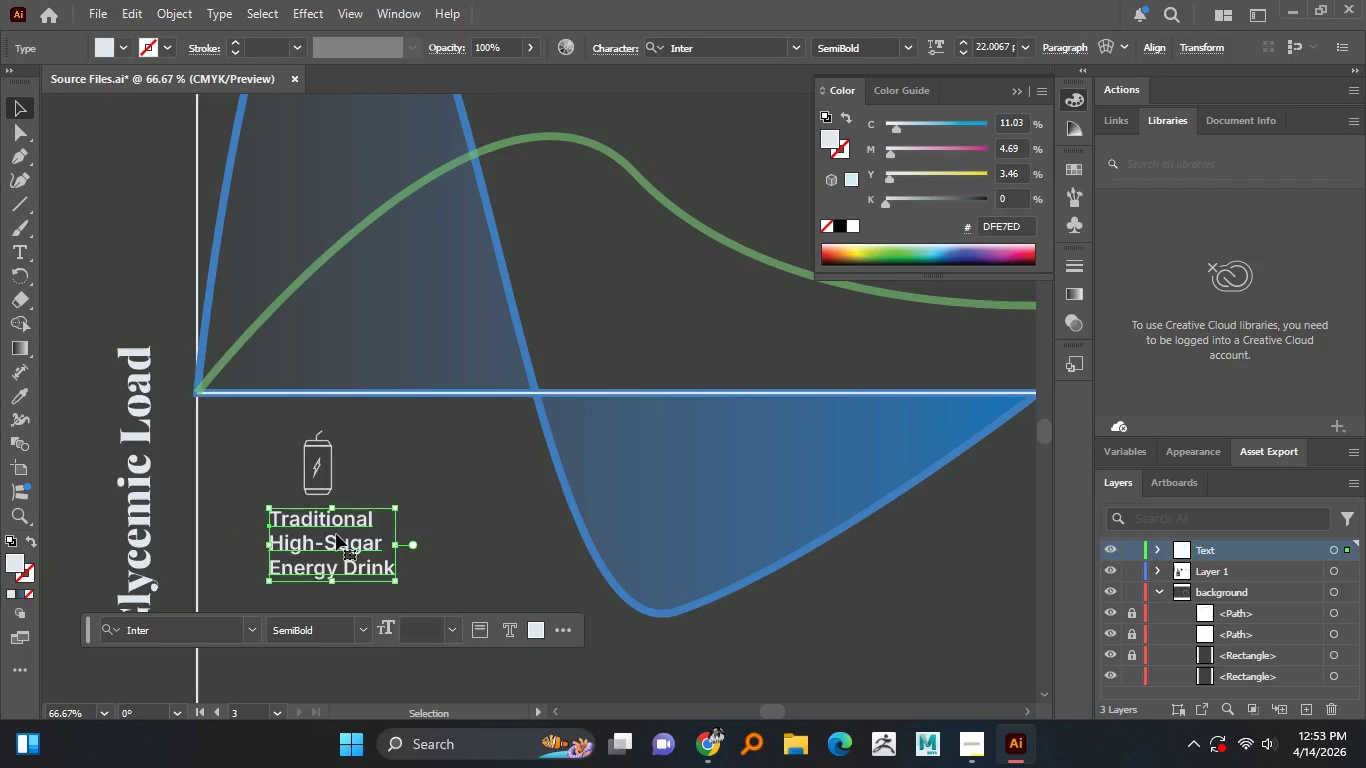 
hold_key(key=AltLeft, duration=0.75)
 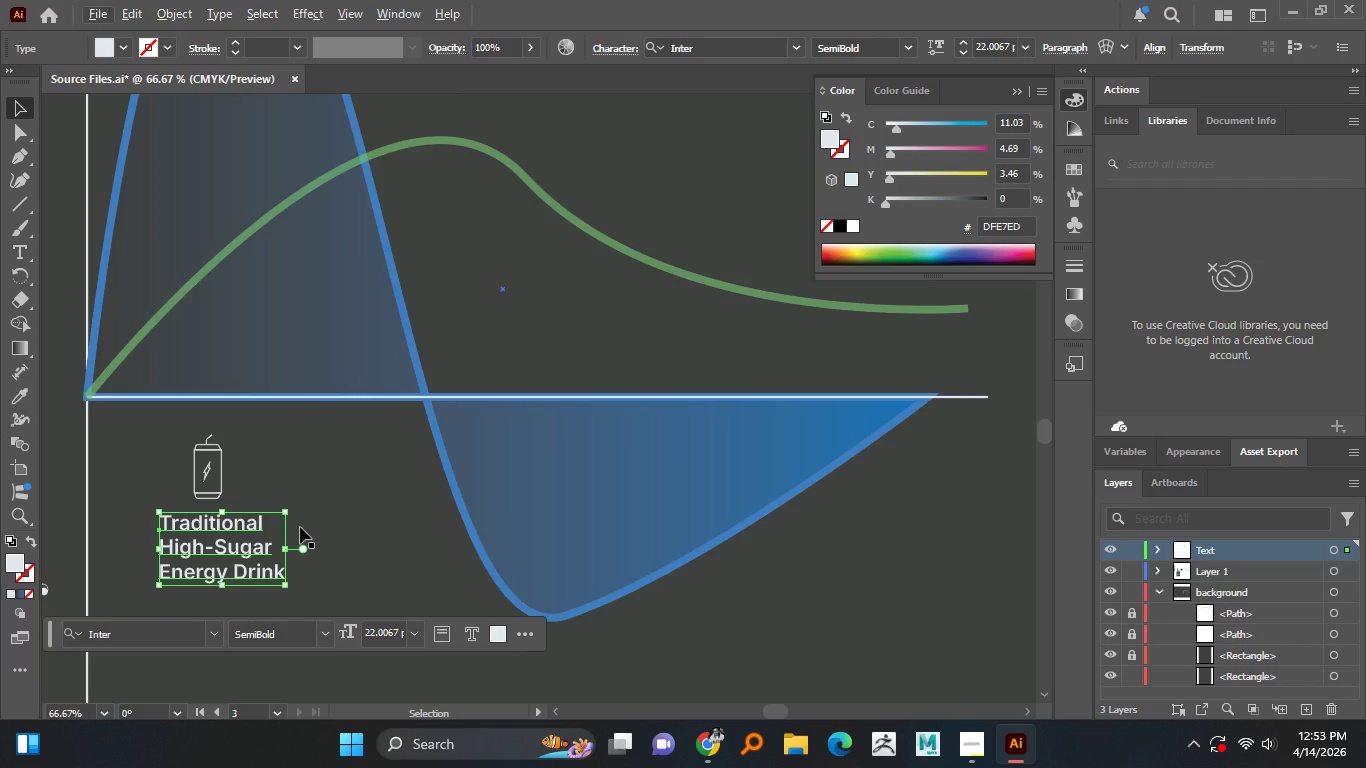 
wait(6.19)
 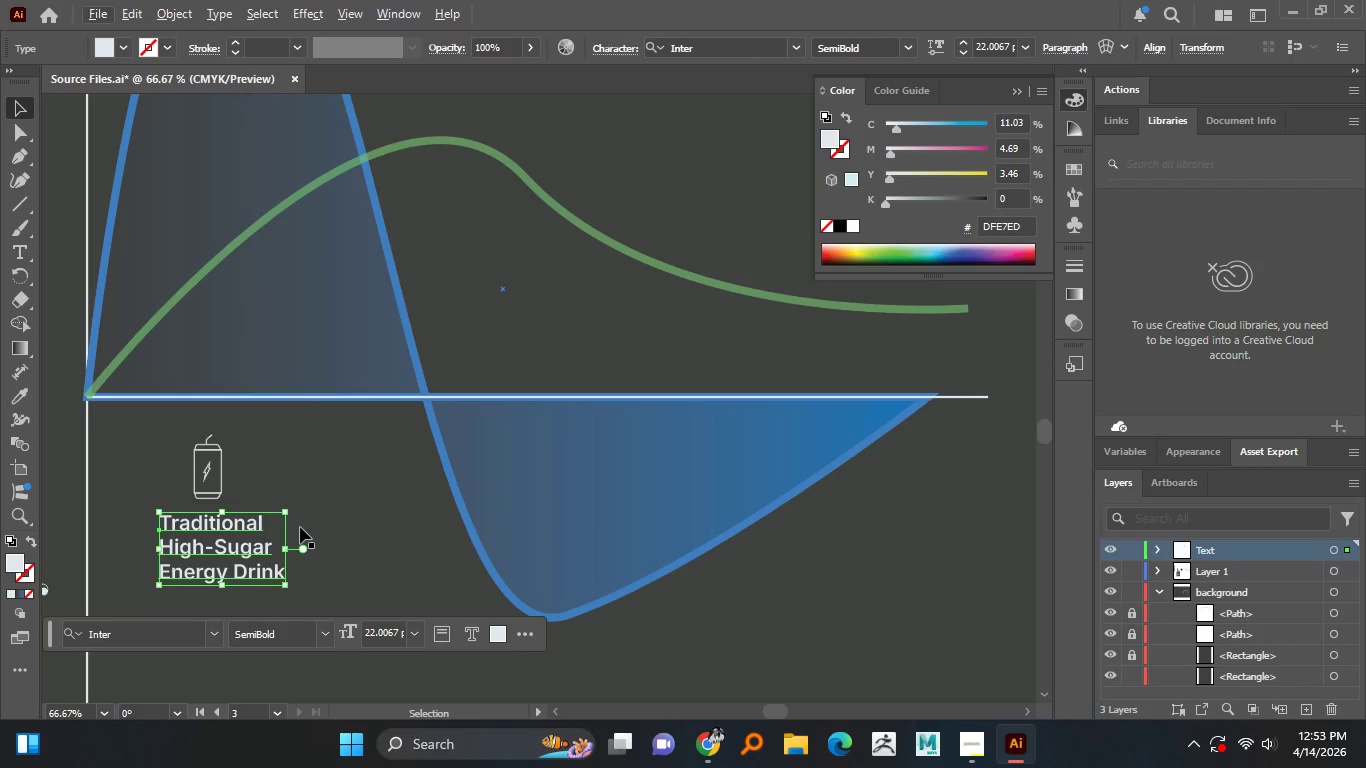 
hold_key(key=AltLeft, duration=1.0)
scroll: coordinate [374, 442], scroll_direction: down, amount: 2.0
 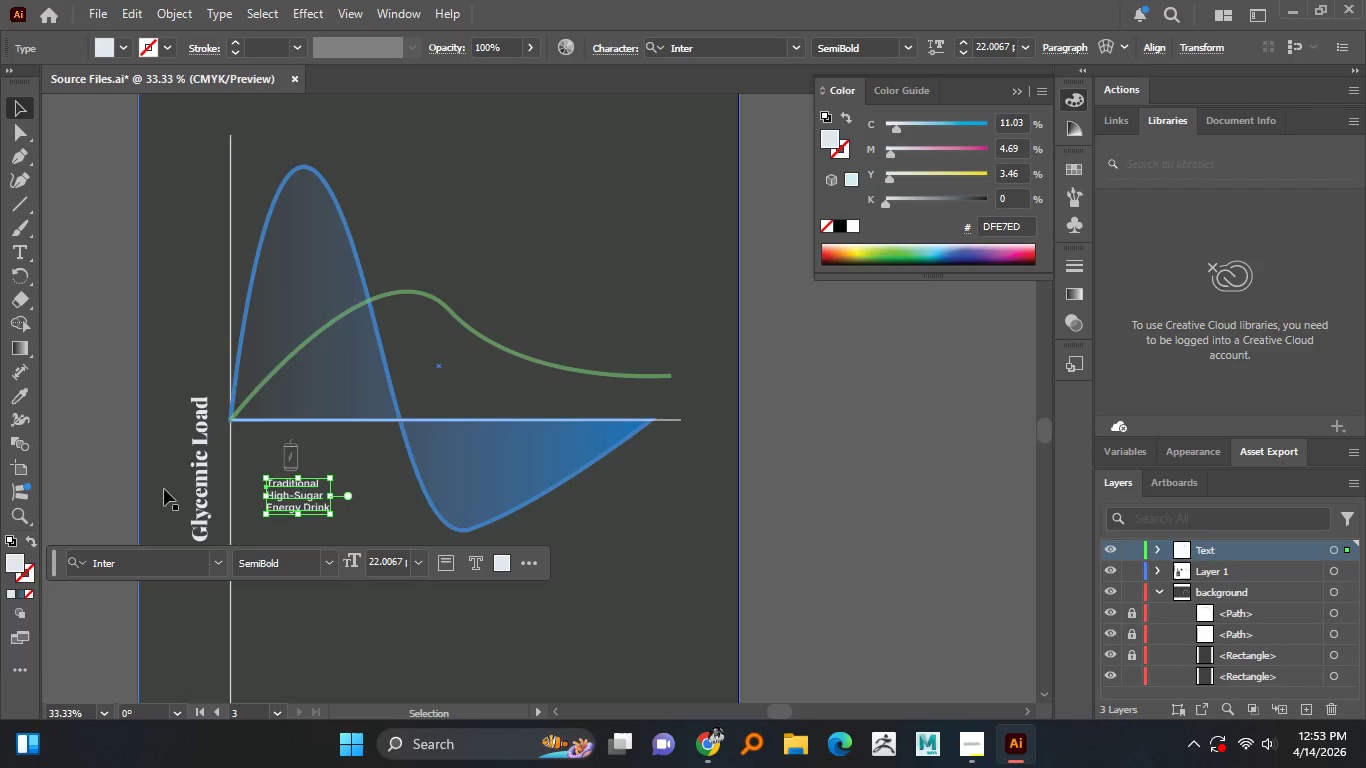 
hold_key(key=AltLeft, duration=1.52)
scroll: coordinate [282, 331], scroll_direction: down, amount: 2.0
 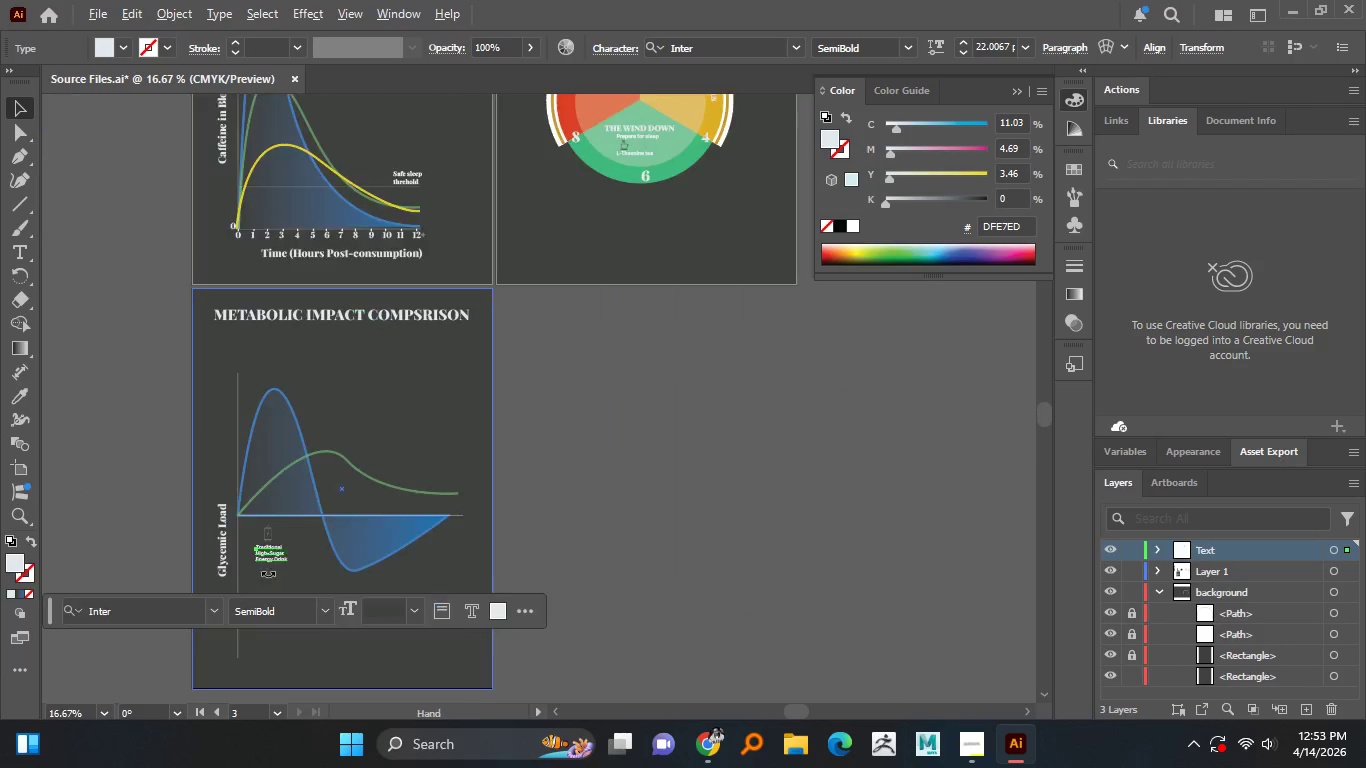 
key(Alt+AltLeft)
 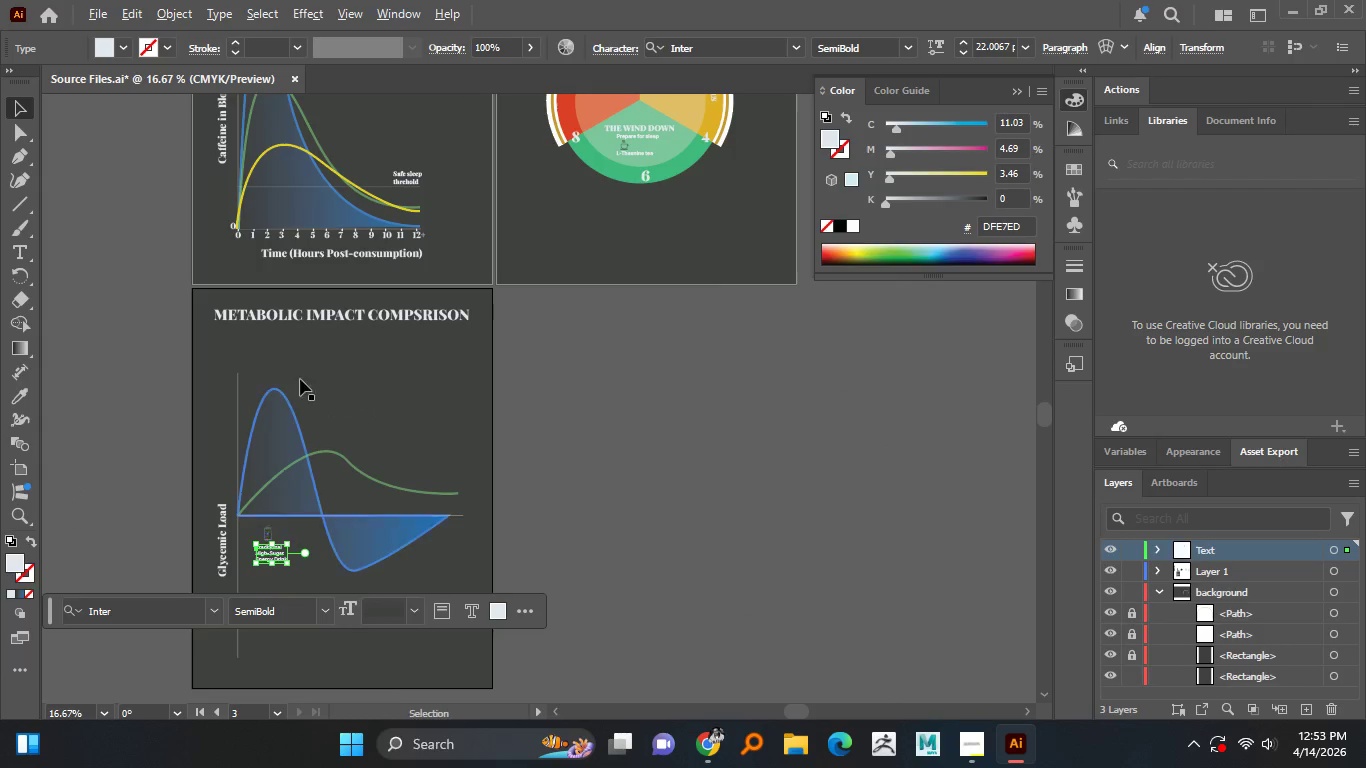 
key(Alt+AltLeft)
 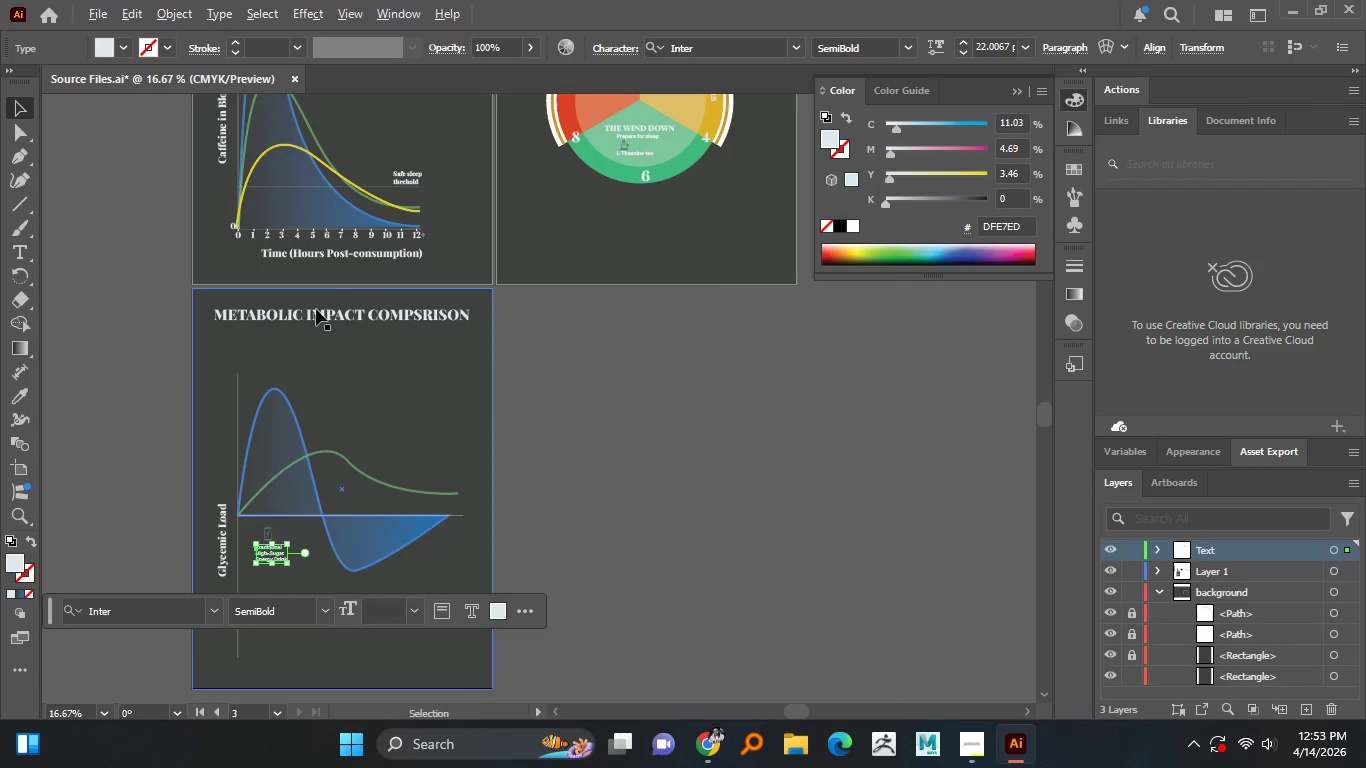 
key(Alt+AltLeft)
 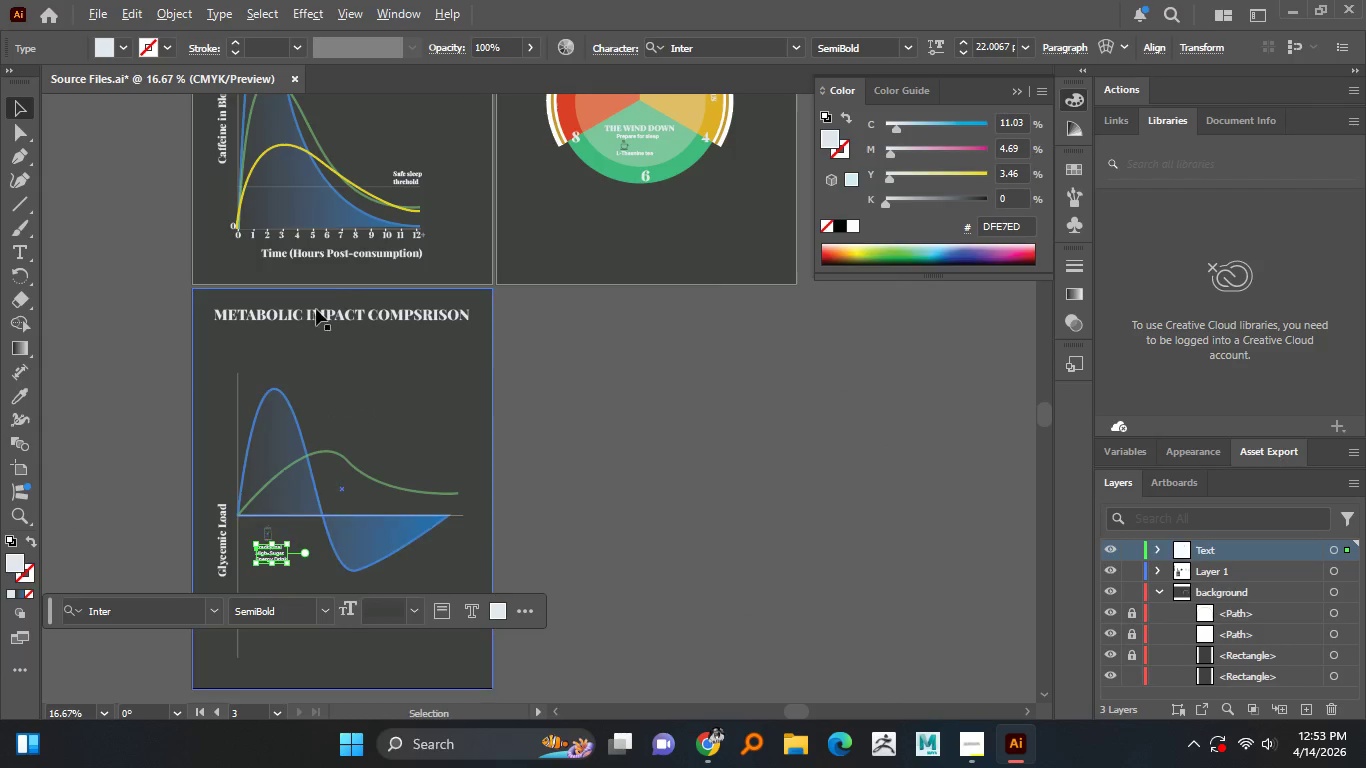 
key(Alt+AltLeft)
 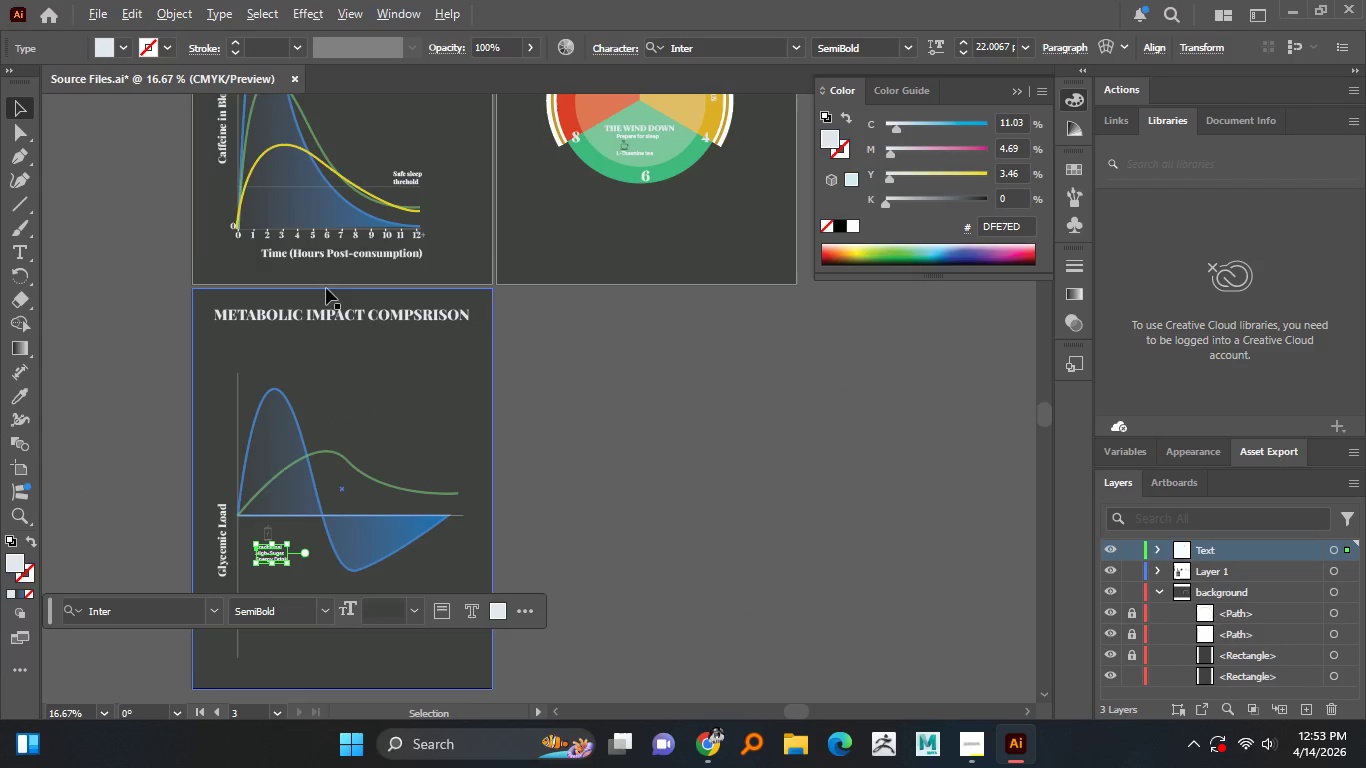 
key(Alt+AltLeft)
 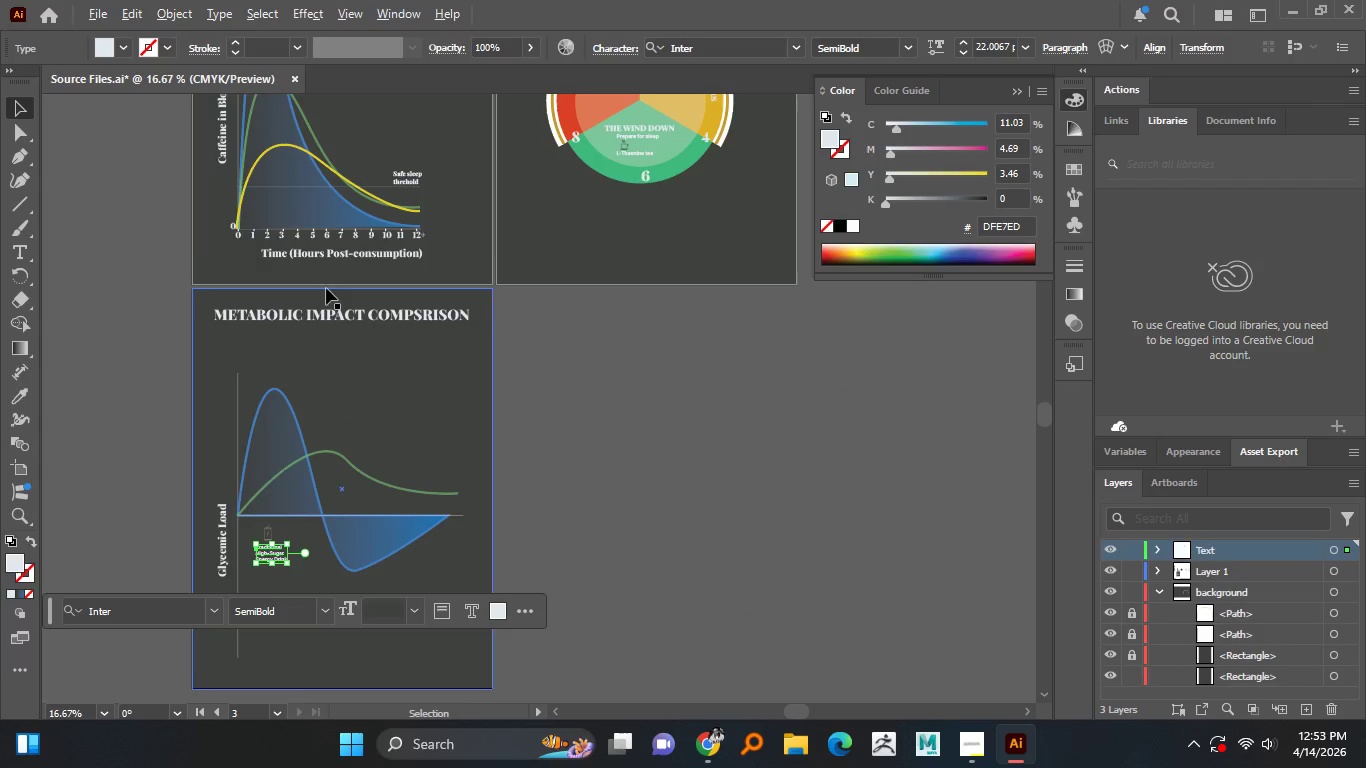 
key(Alt+AltLeft)
 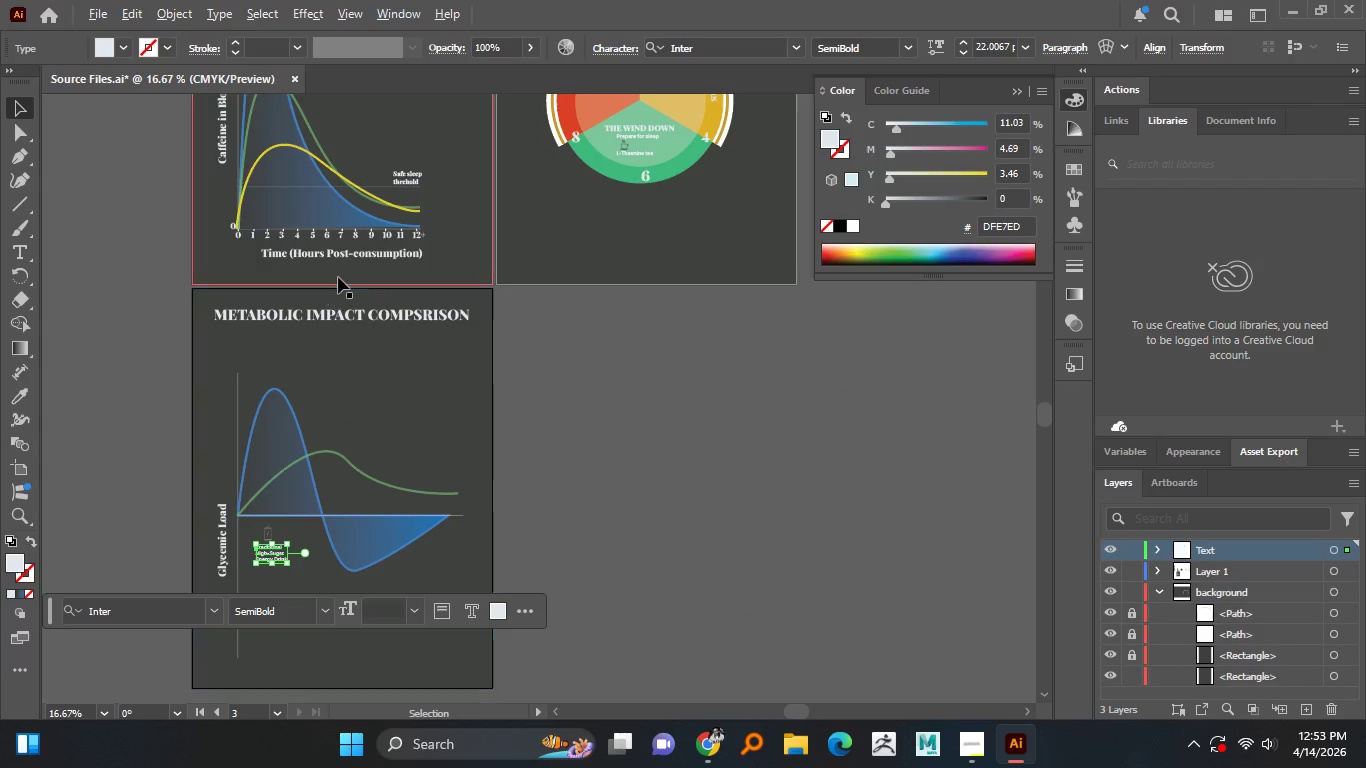 
key(Alt+AltLeft)
 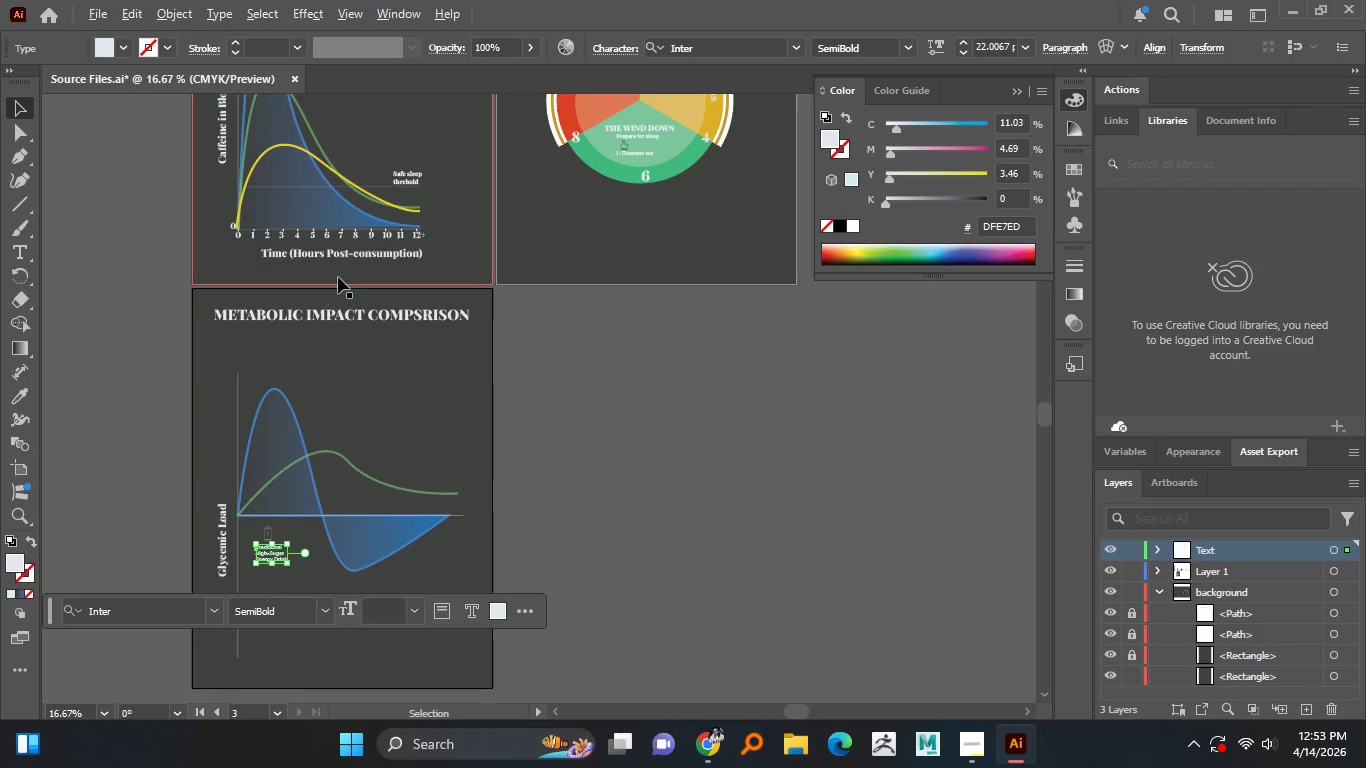 
key(Alt+AltLeft)
 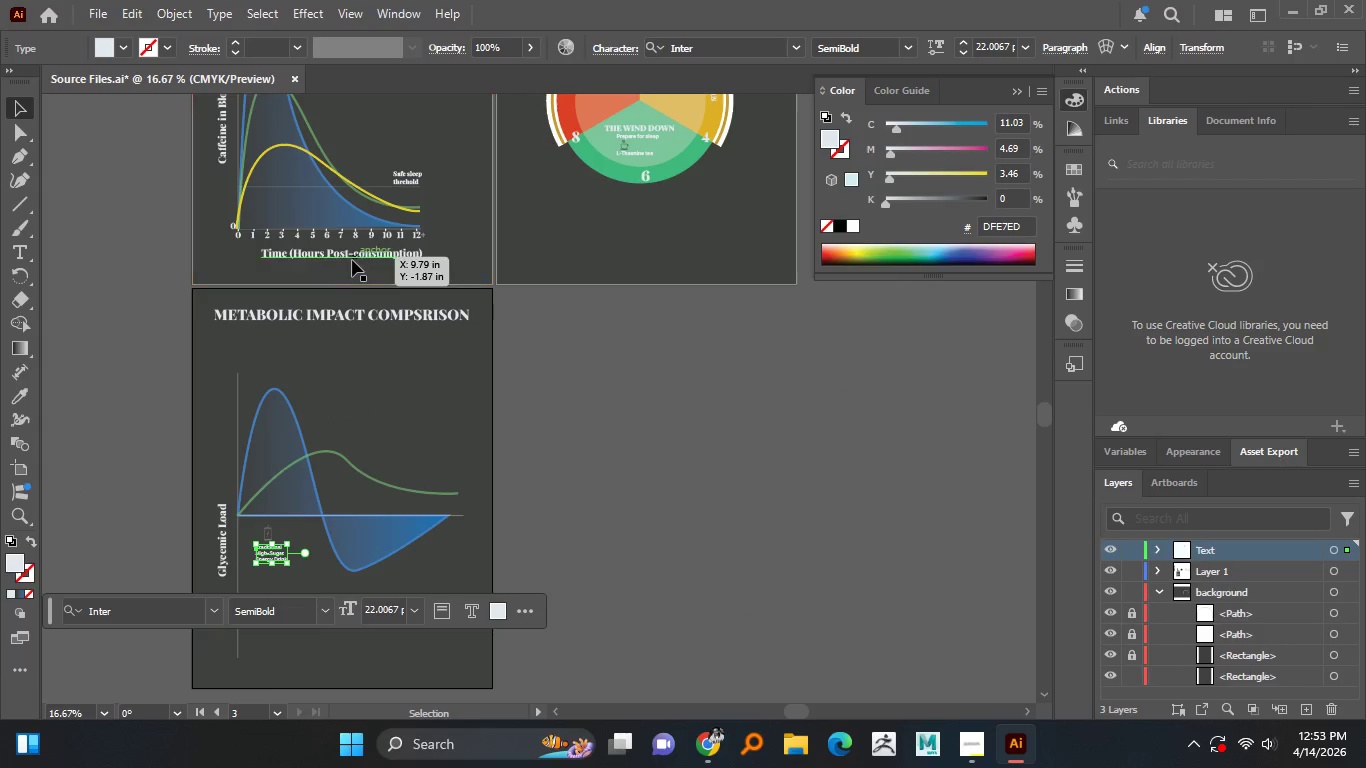 
left_click_drag(start_coordinate=[353, 258], to_coordinate=[293, 640])
 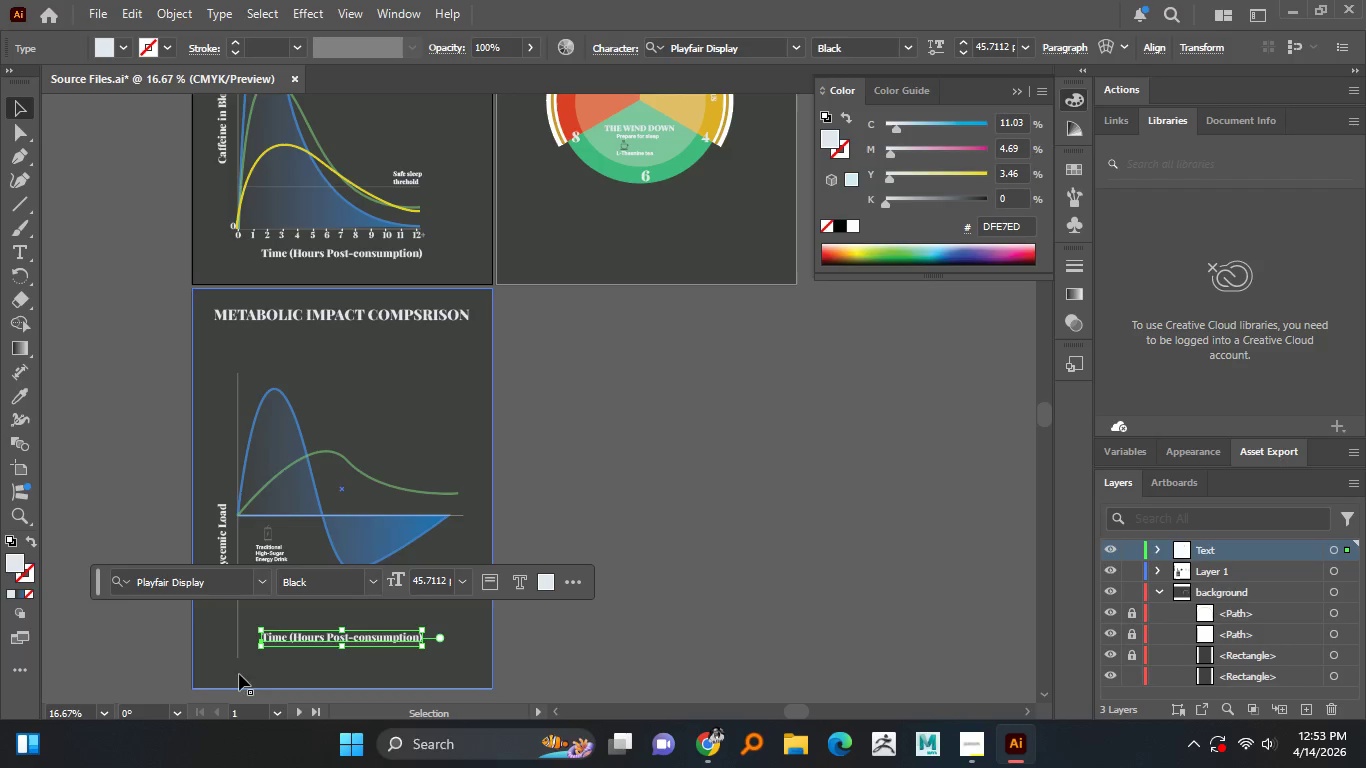 
hold_key(key=AltLeft, duration=3.73)
 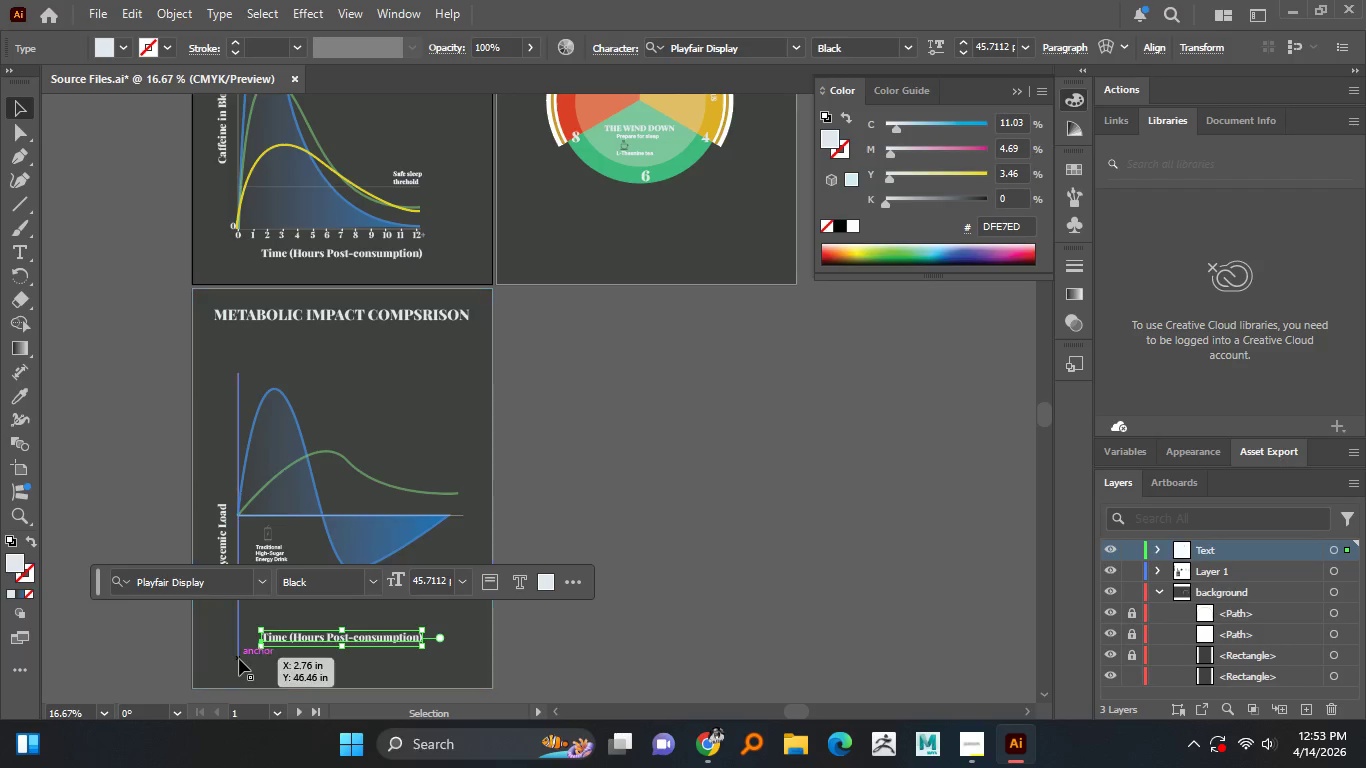 
hold_key(key=ShiftLeft, duration=1.52)
 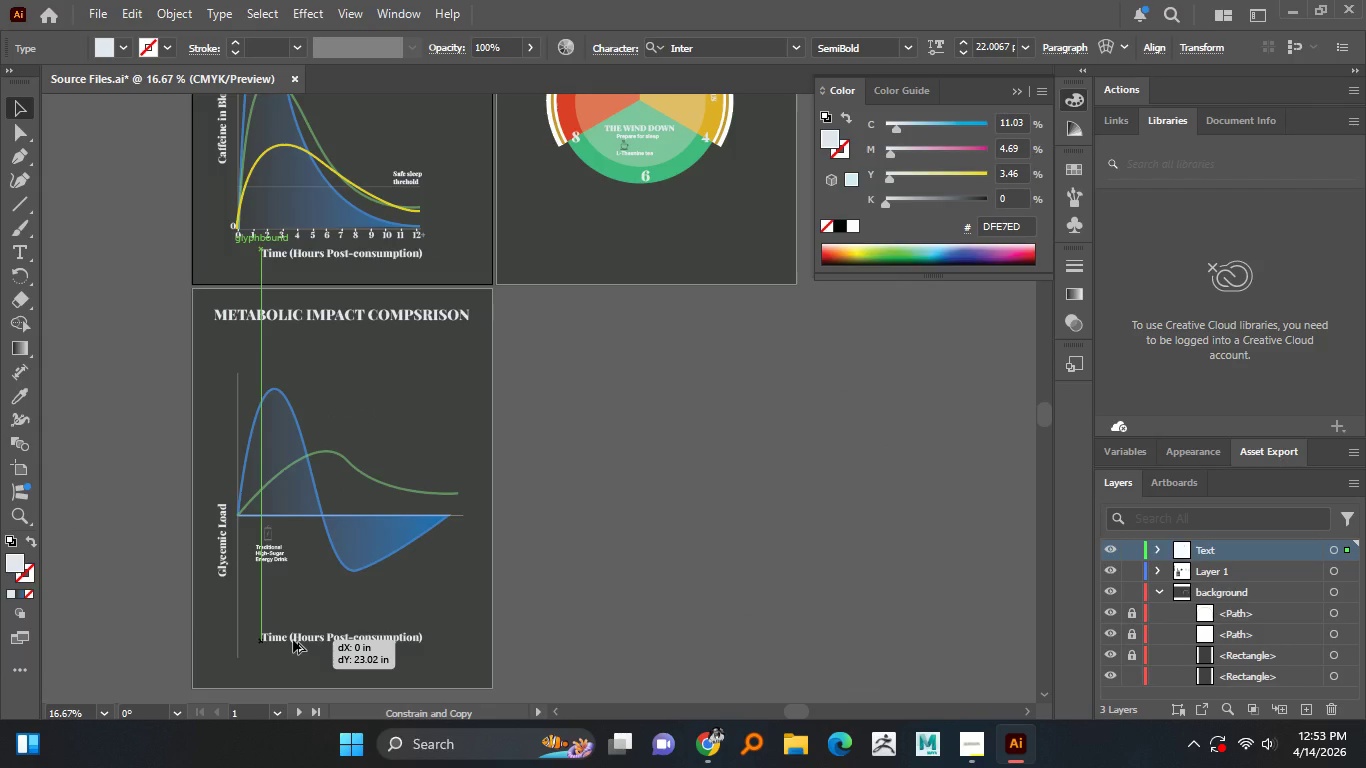 
hold_key(key=ShiftLeft, duration=1.5)
 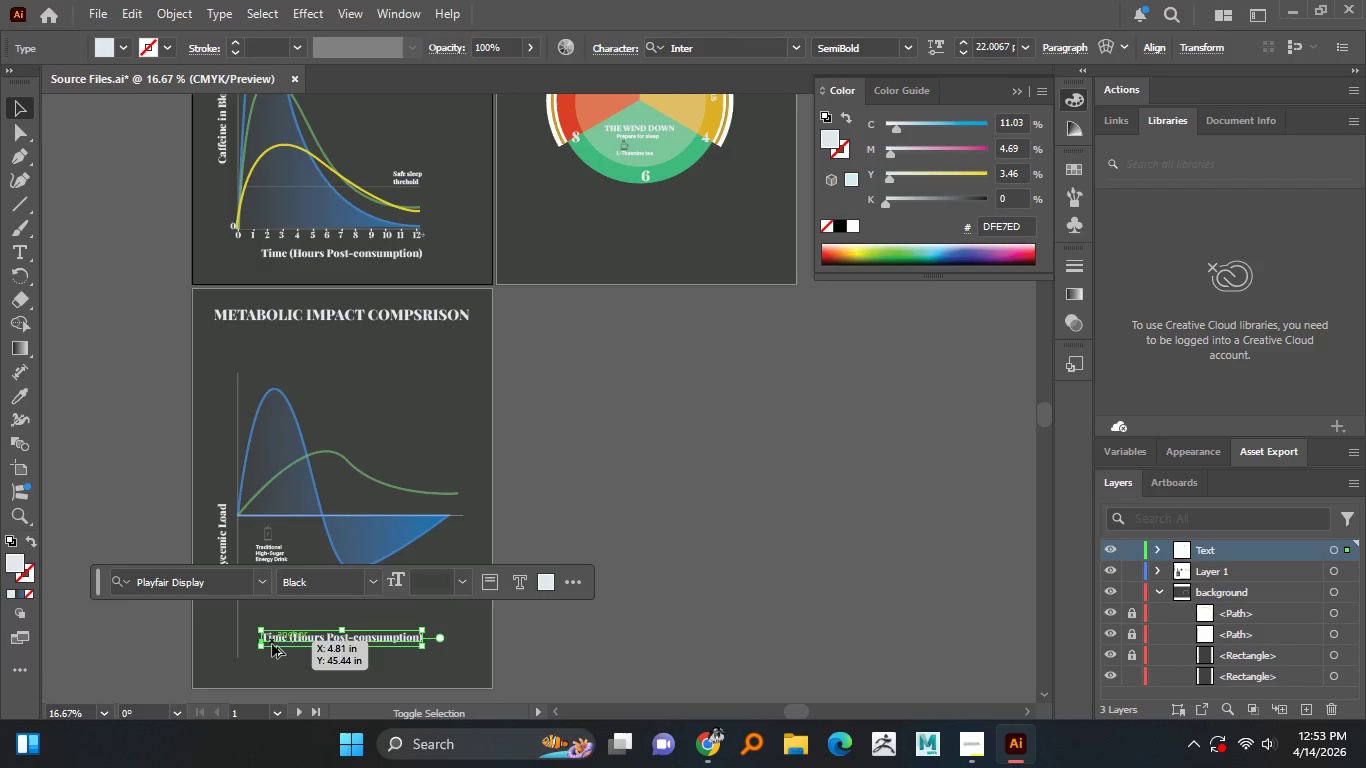 
hold_key(key=ShiftLeft, duration=0.47)
 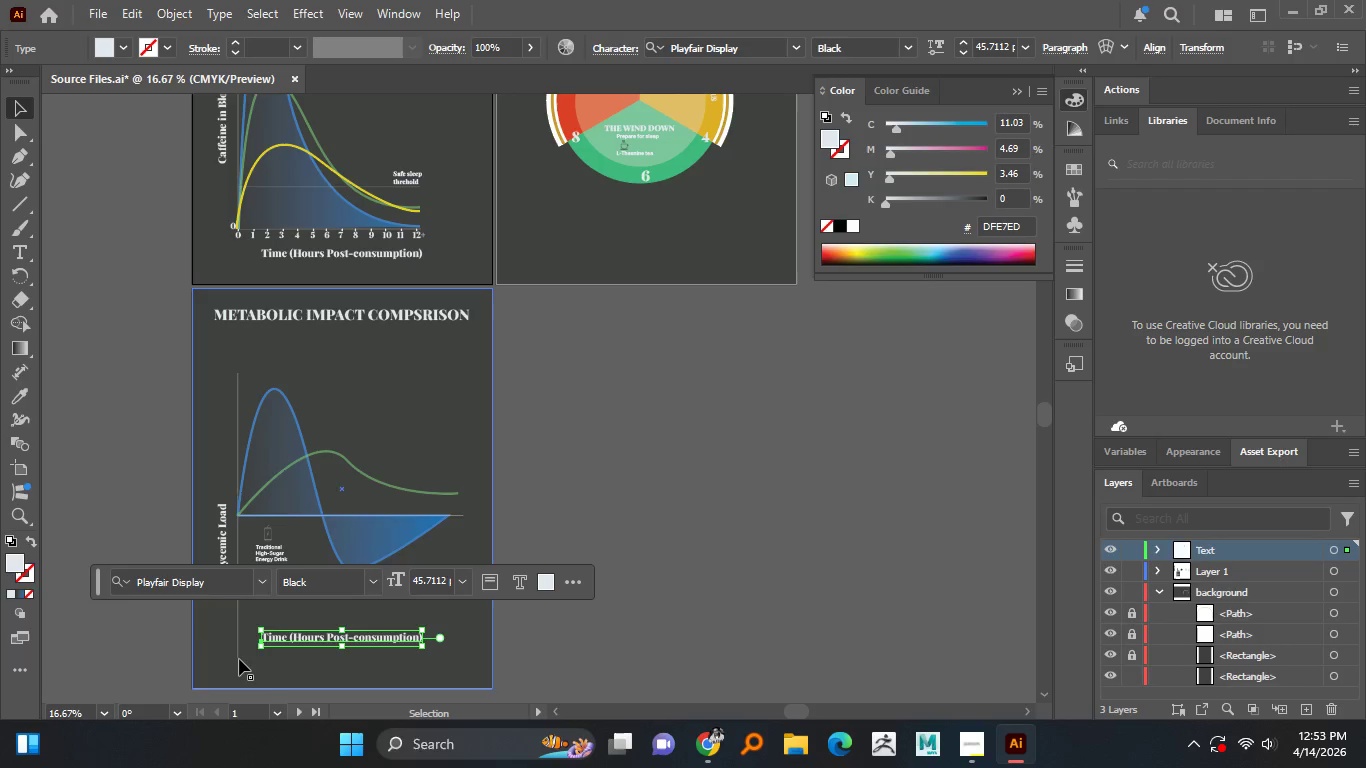 
left_click([239, 659])
 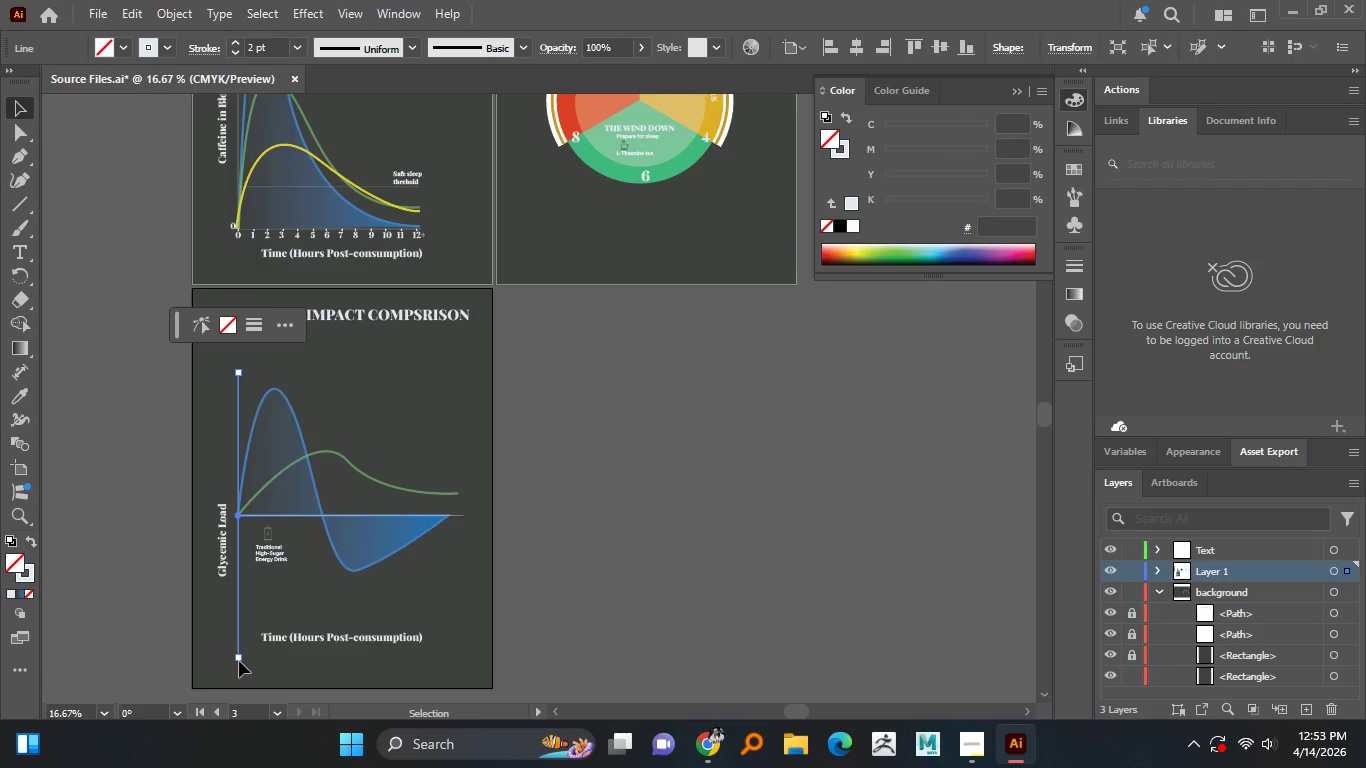 
left_click_drag(start_coordinate=[239, 659], to_coordinate=[241, 612])
 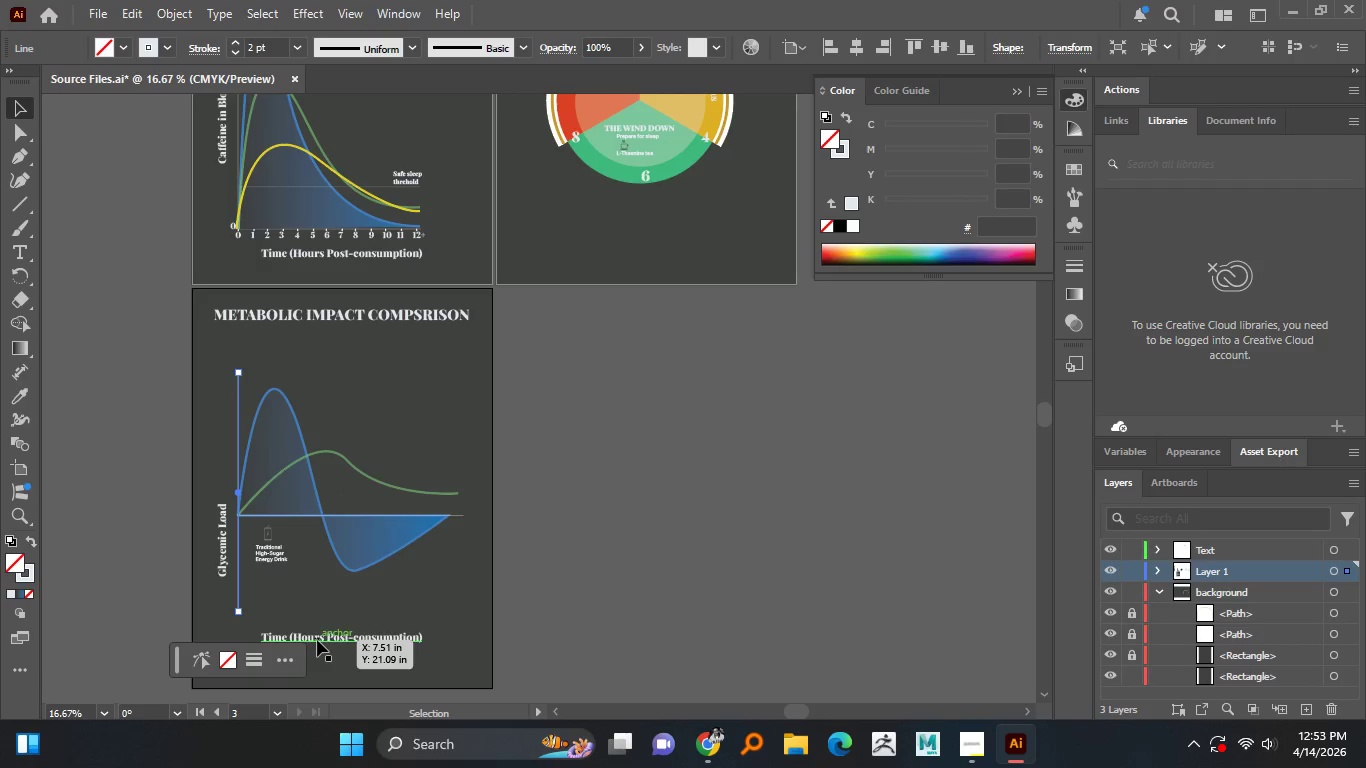 
hold_key(key=ShiftLeft, duration=1.26)
 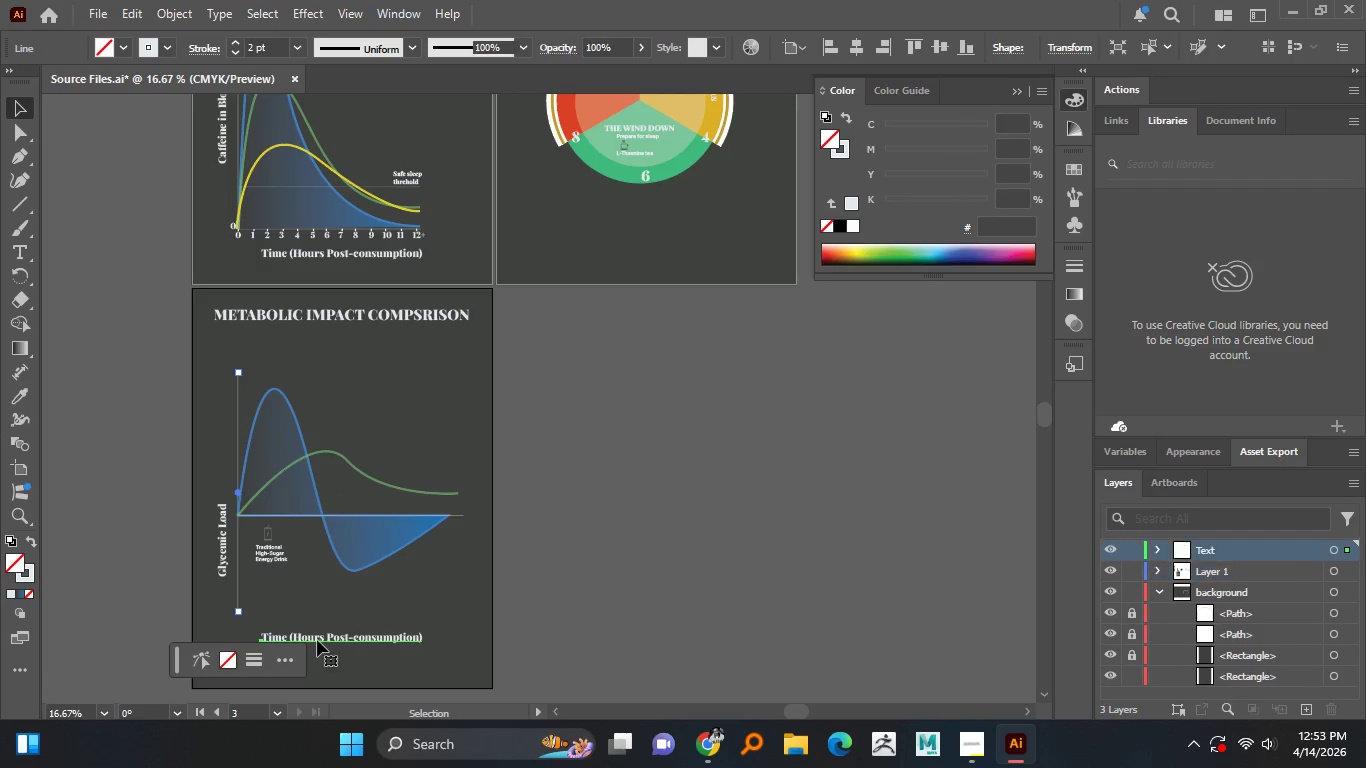 
hold_key(key=ShiftLeft, duration=5.59)
double_click([317, 640])
 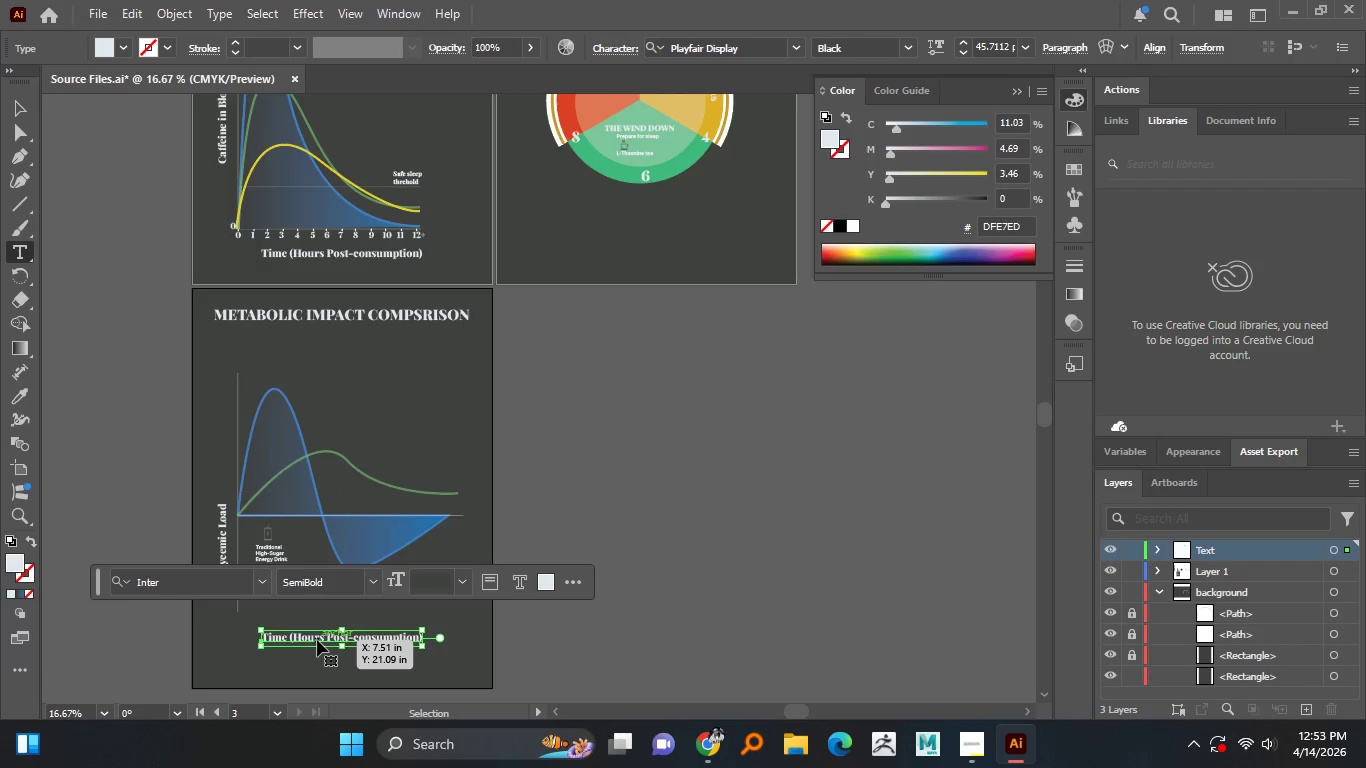 
hold_key(key=ControlLeft, duration=1.51)
 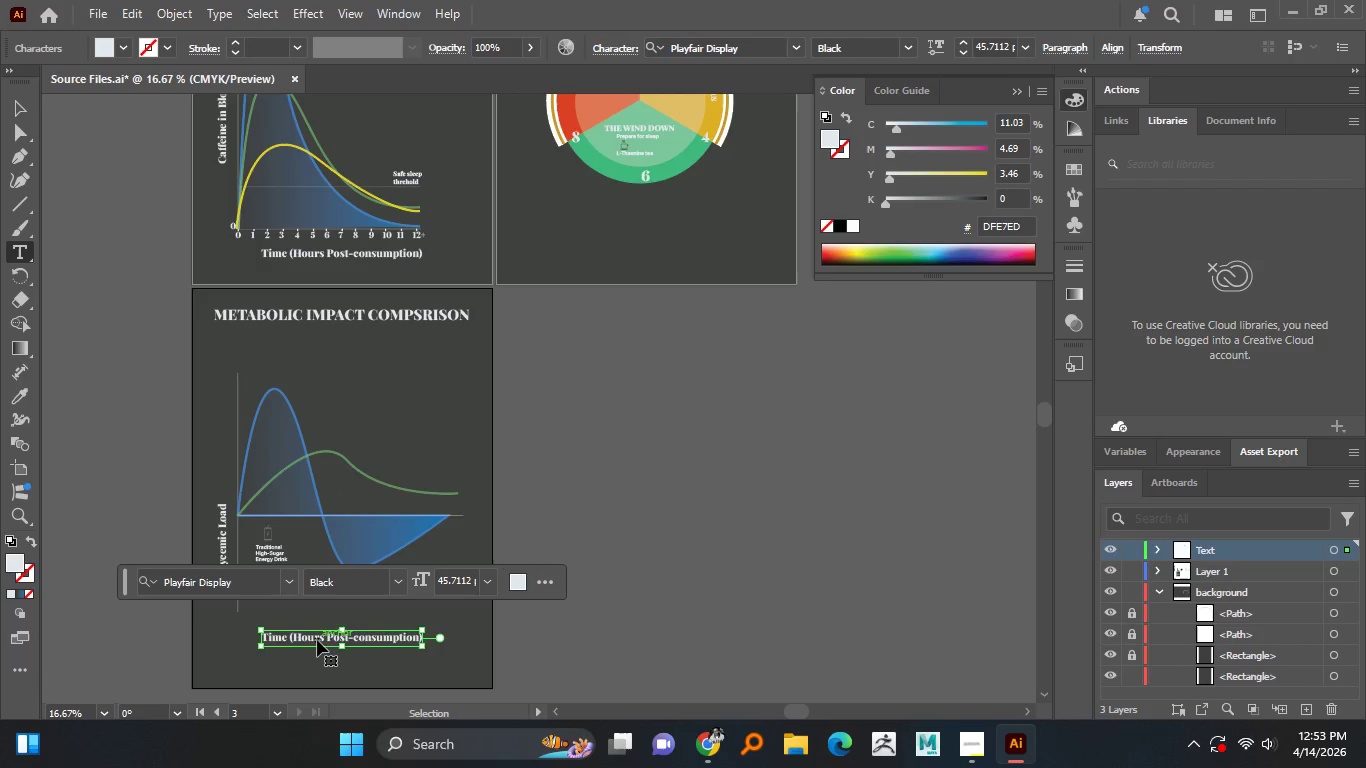 
key(Control+ControlLeft)
 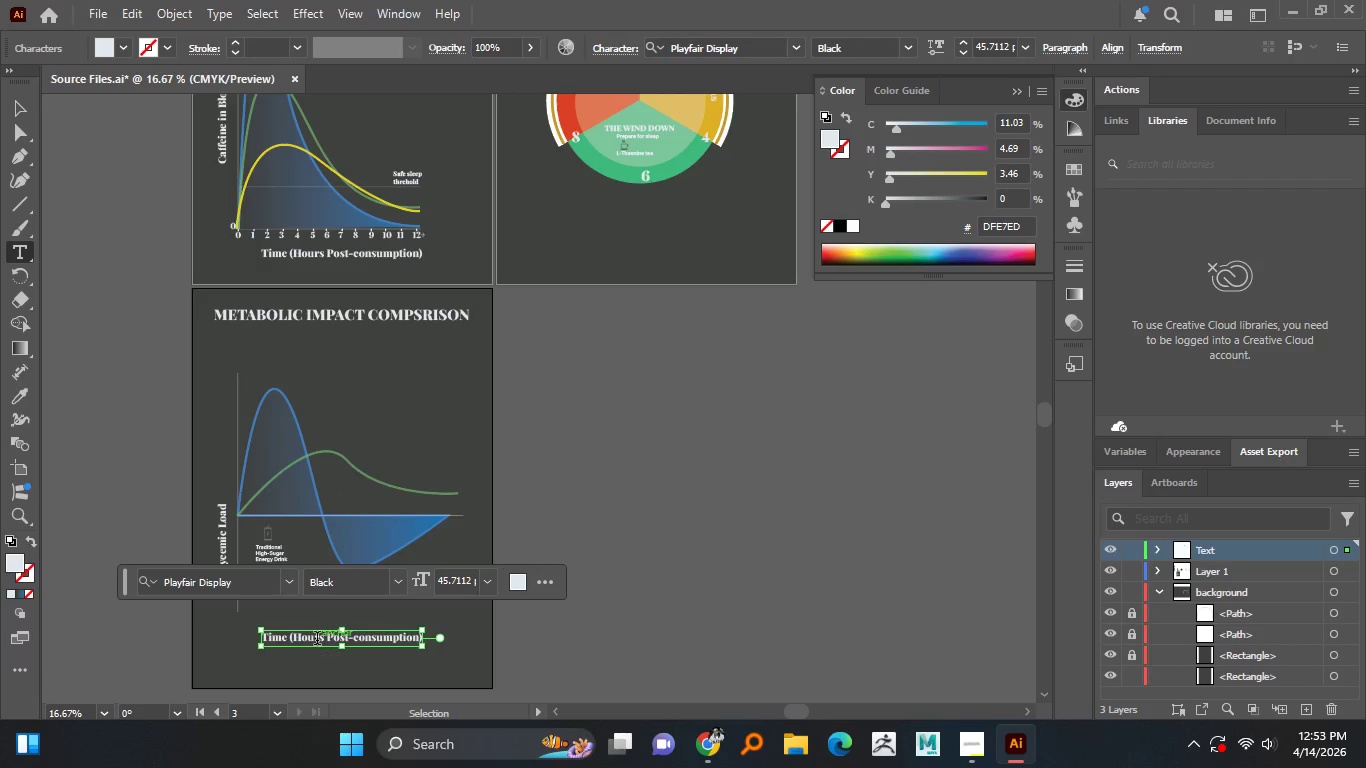 
key(Control+ControlLeft)
 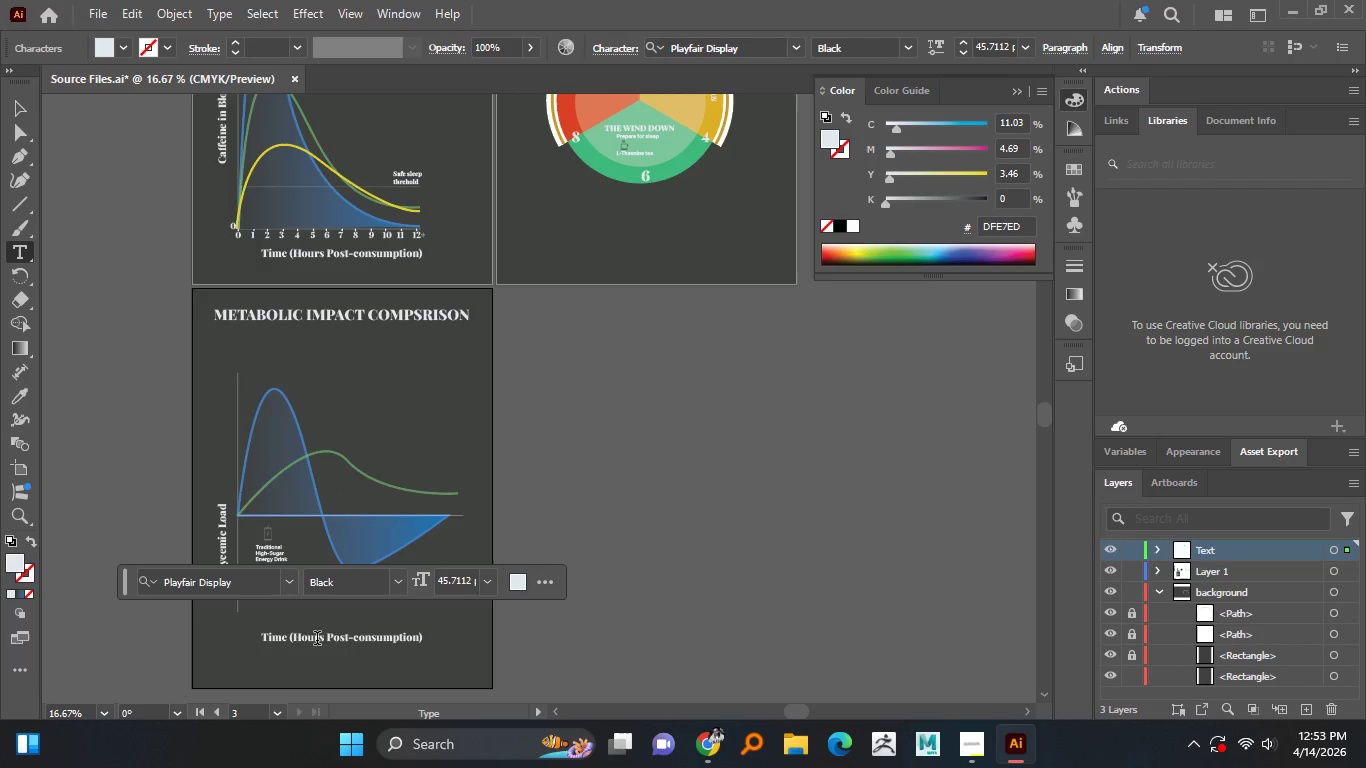 
double_click([317, 640])
 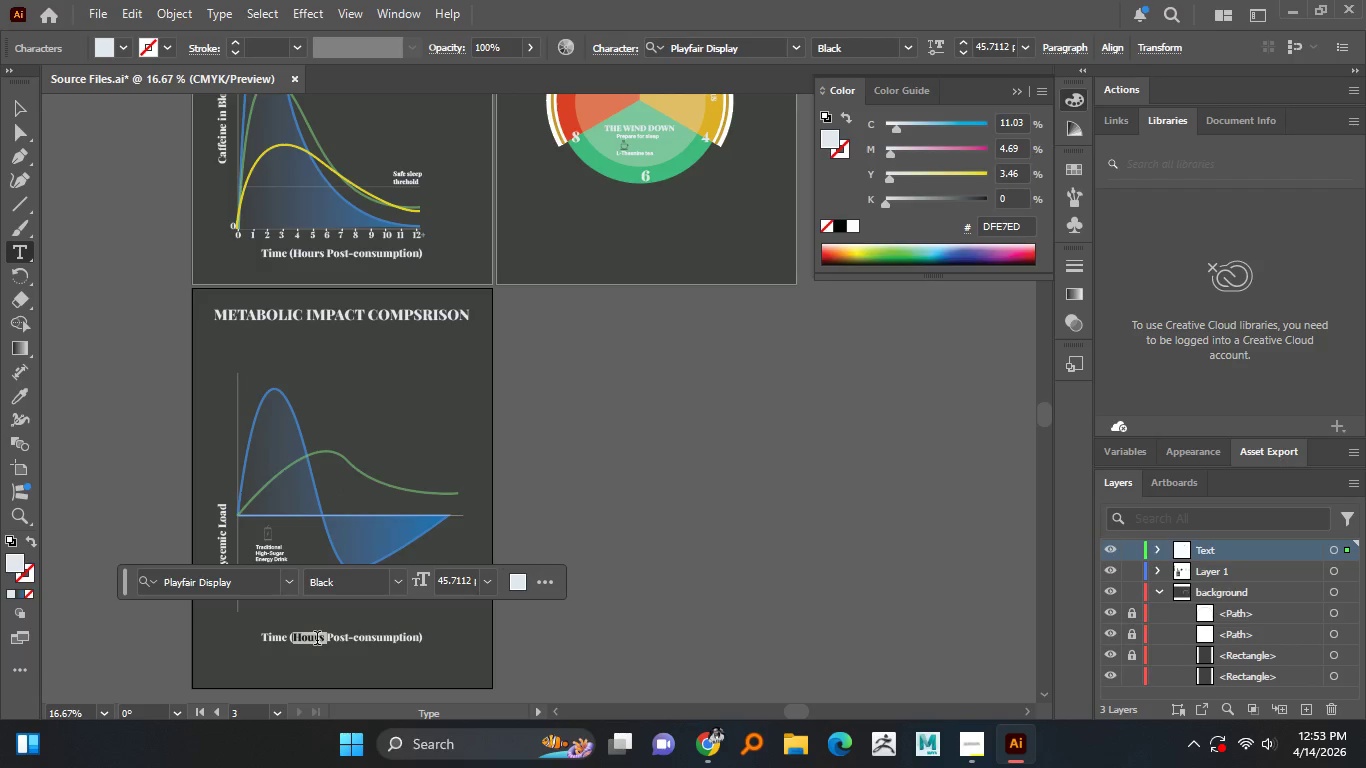 
key(Control+A)
 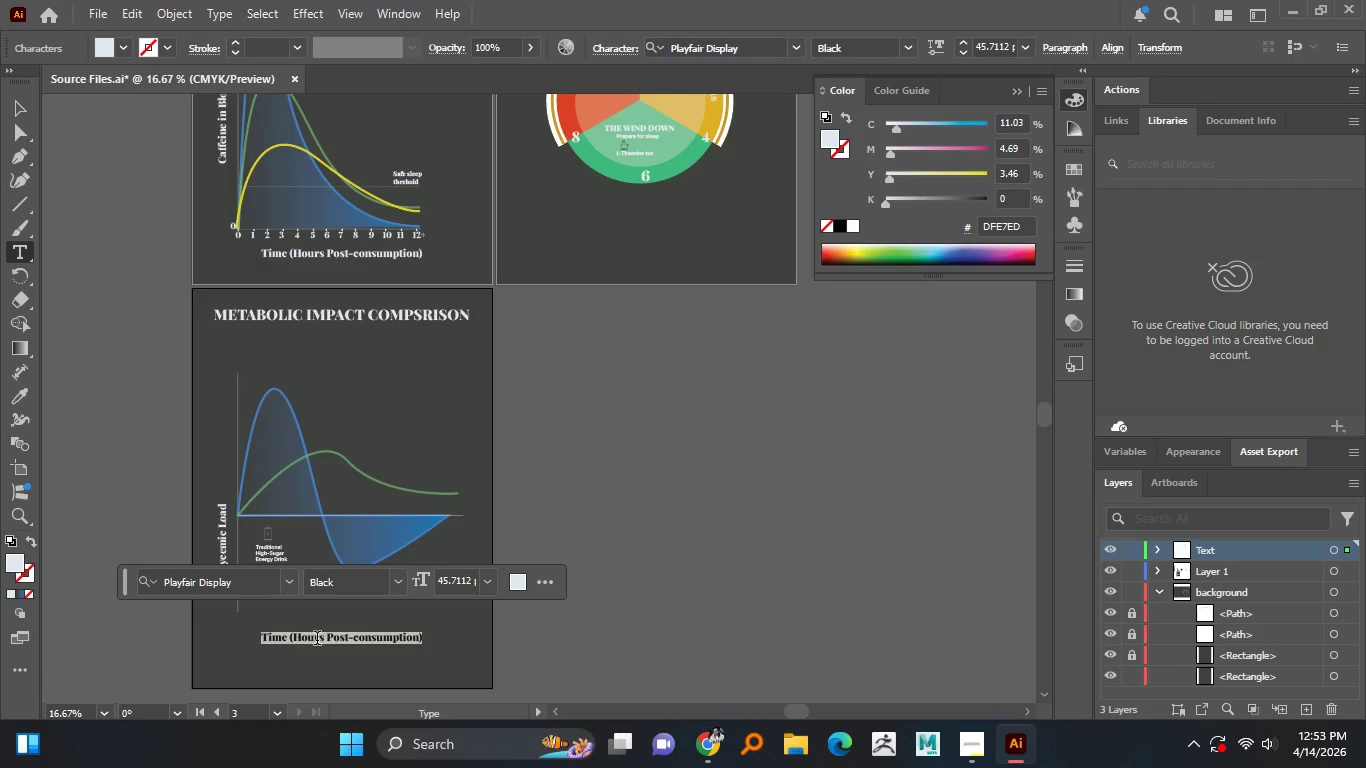 
type(Sustained Energy Rea)
key(Backspace)
type(lease)
 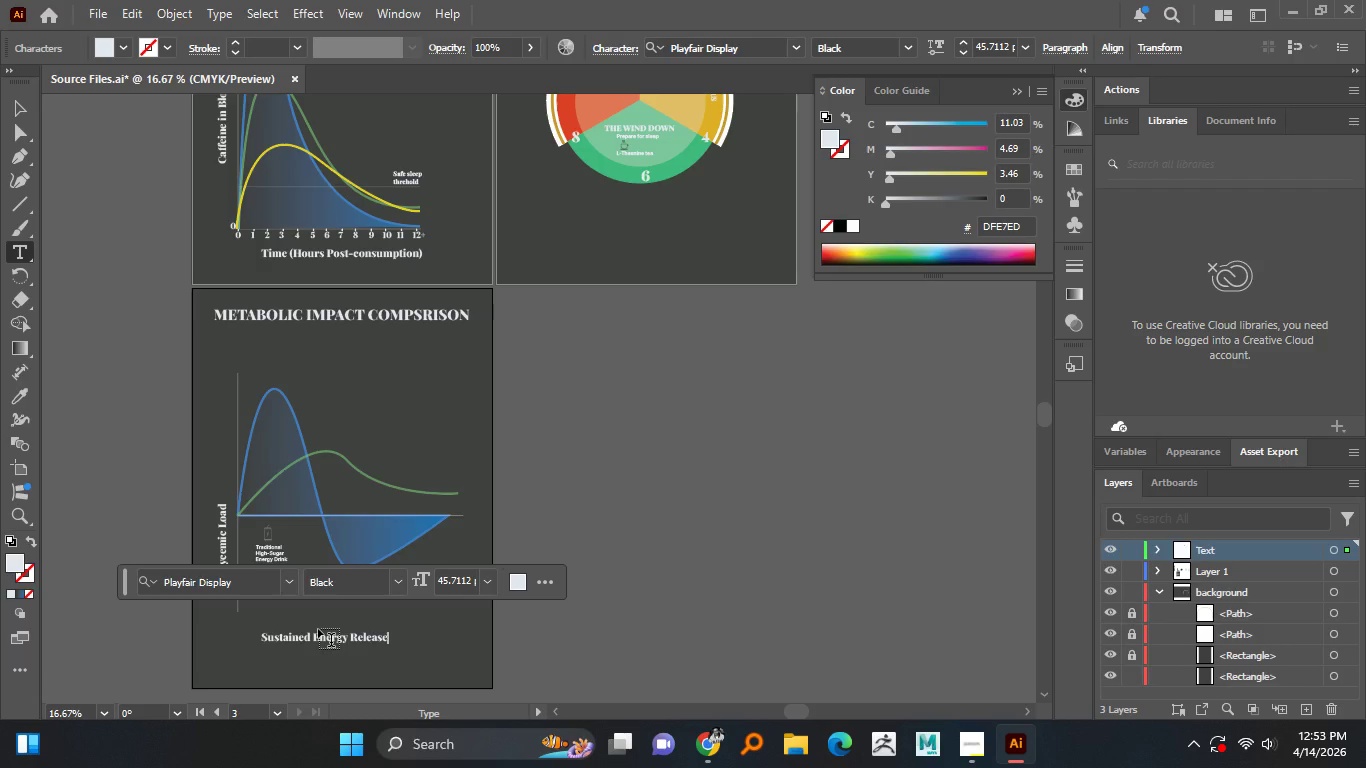 
left_click([20, 108])
 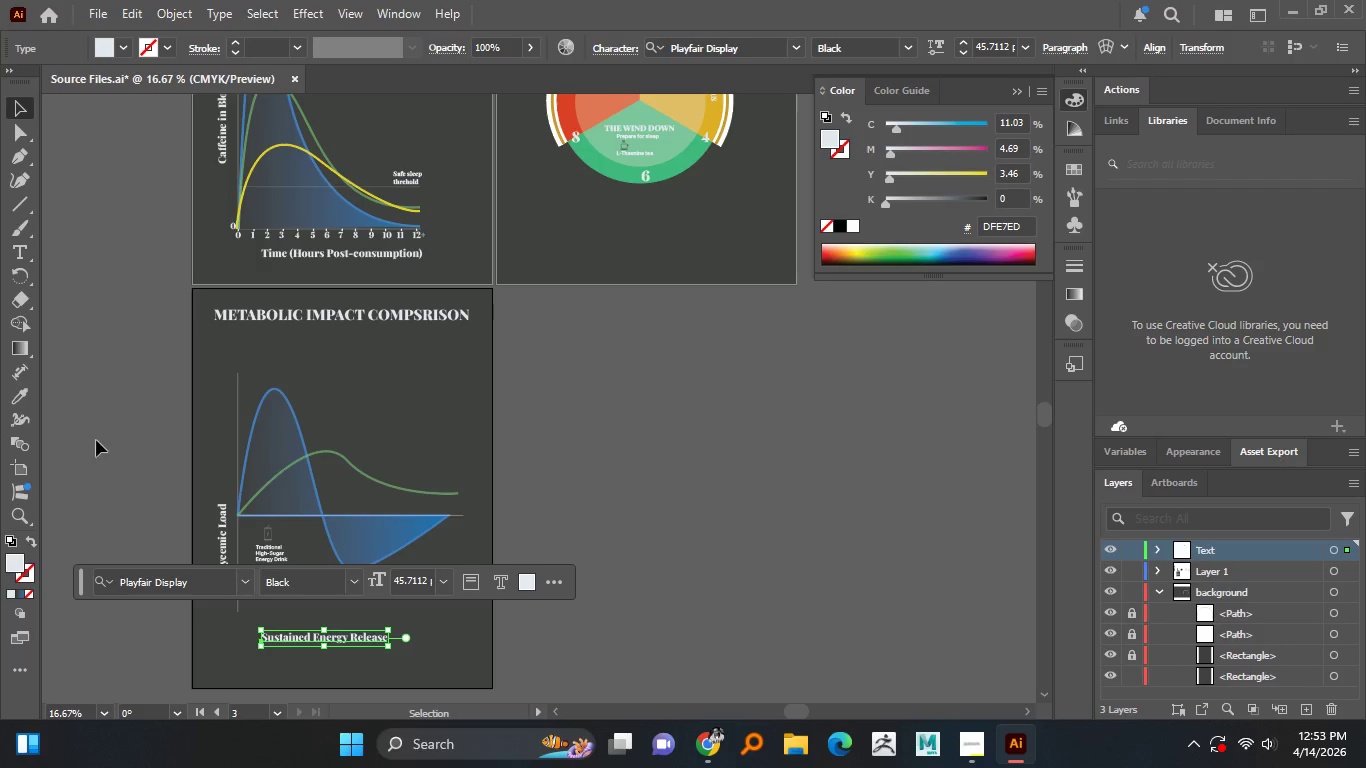 
left_click([96, 440])
 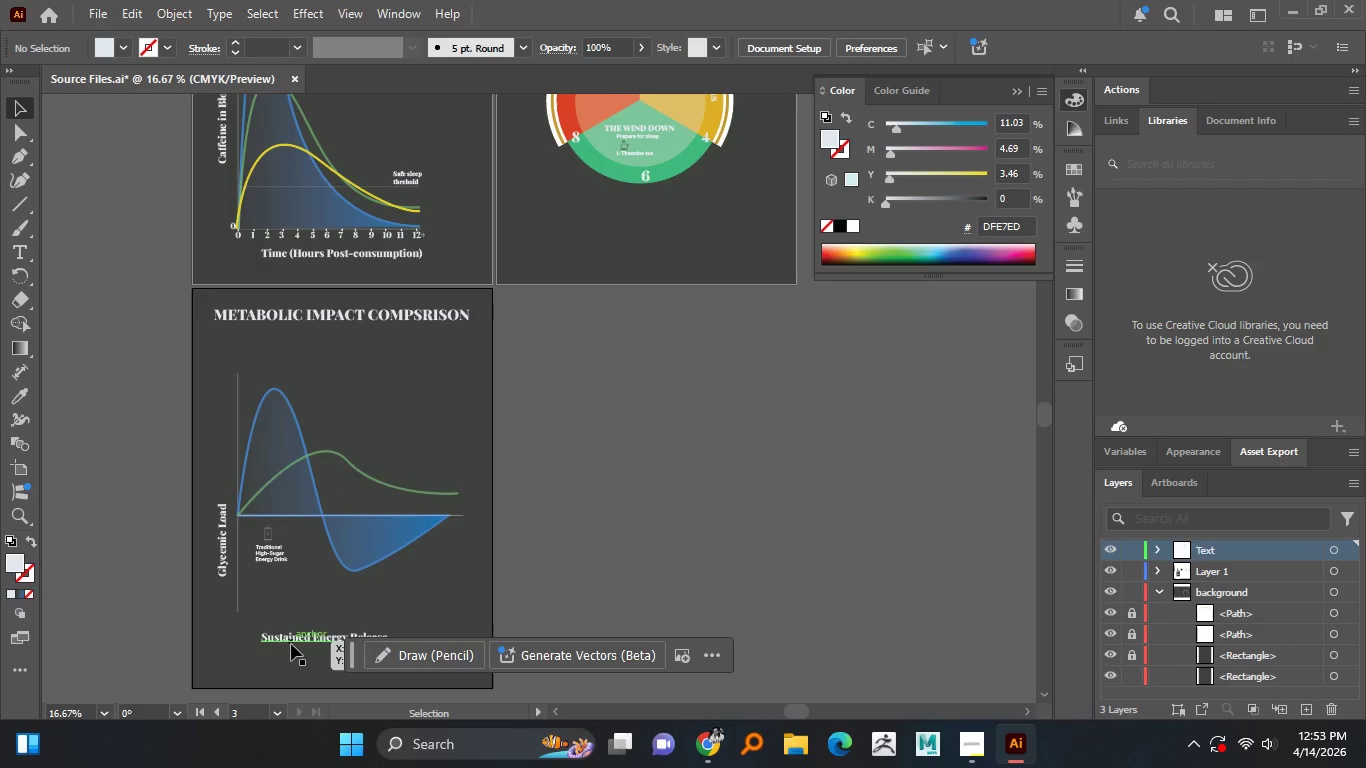 
left_click_drag(start_coordinate=[292, 640], to_coordinate=[294, 631])
 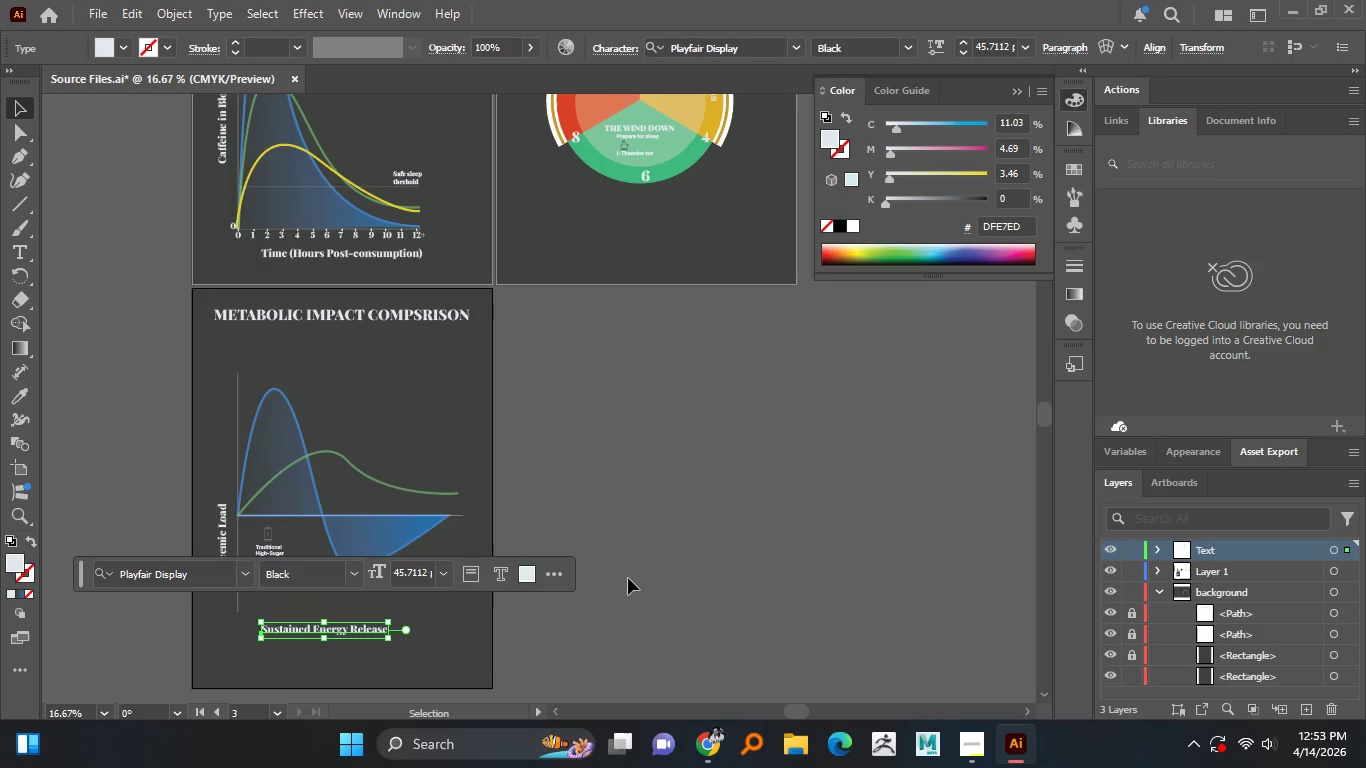 
hold_key(key=ShiftLeft, duration=0.67)
 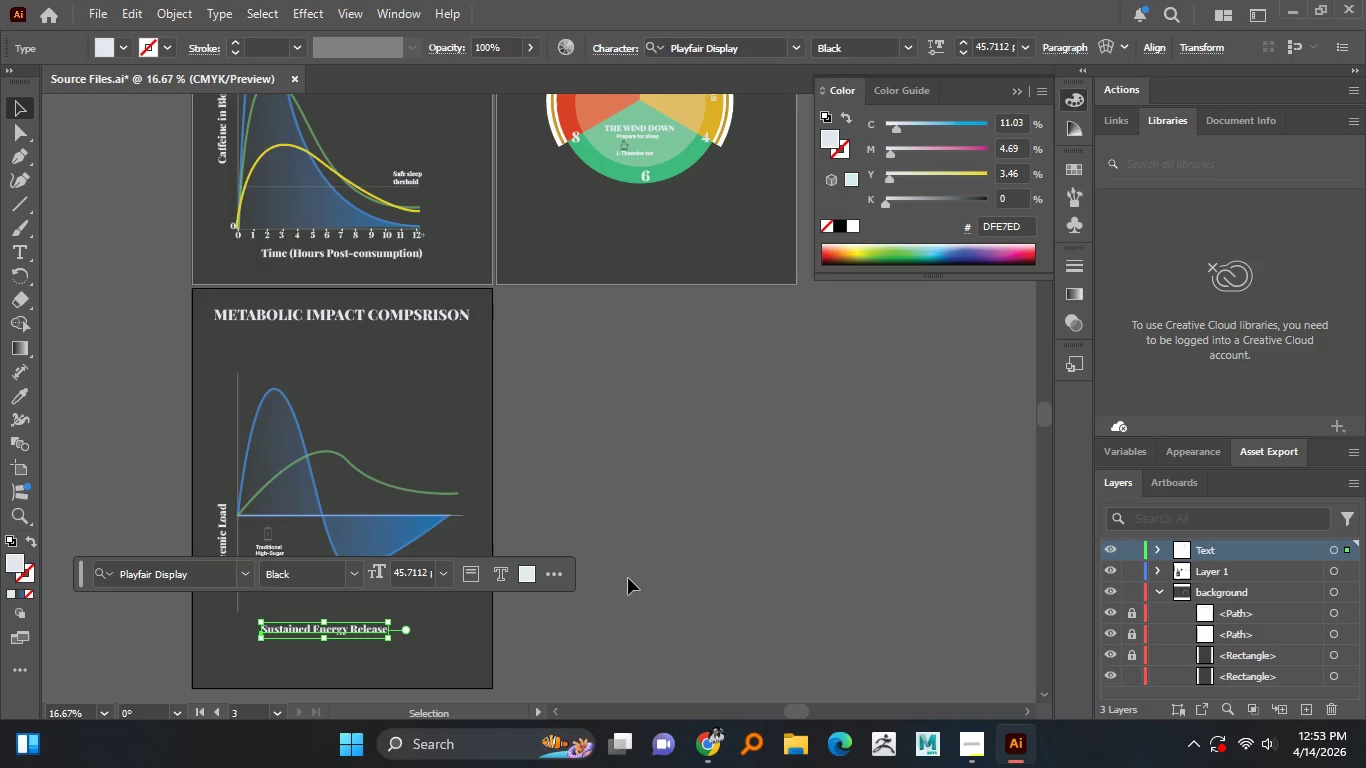 
left_click([628, 578])
 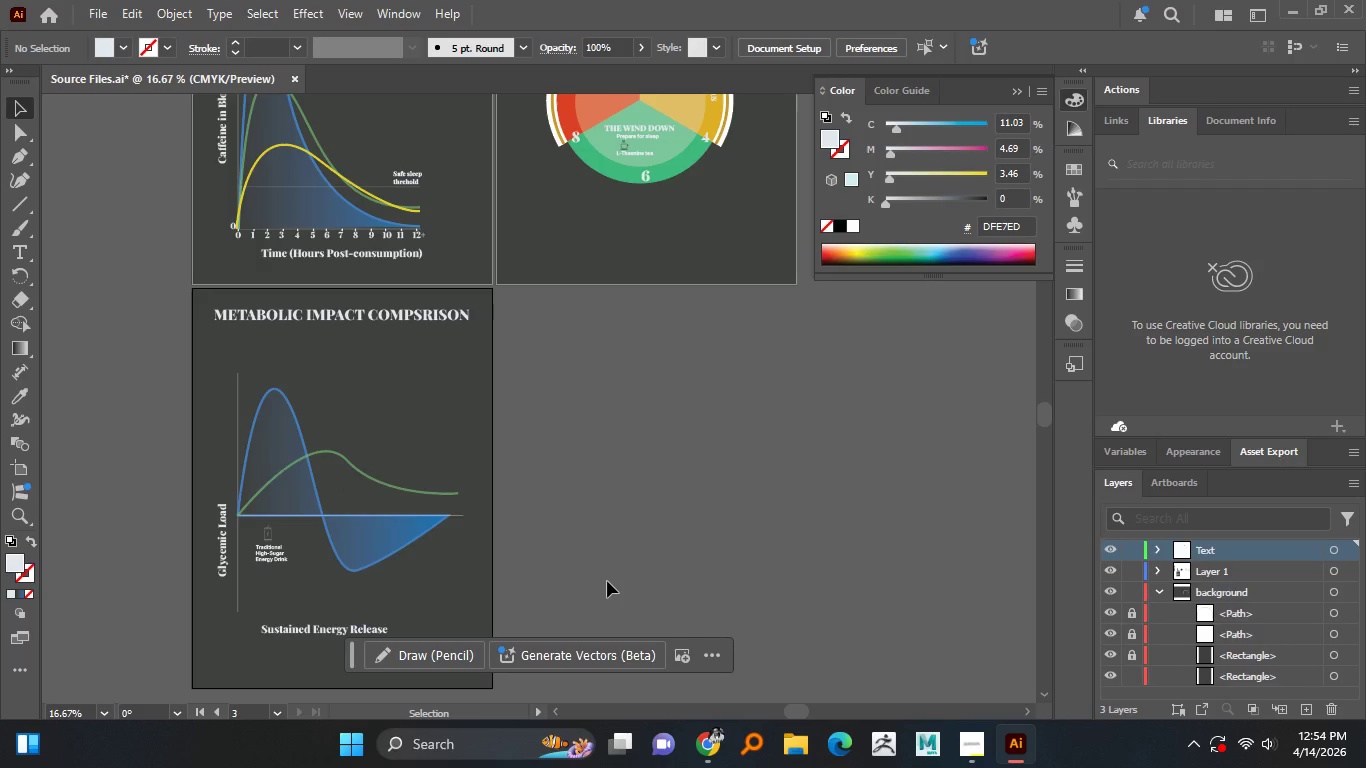 
wait(8.84)
 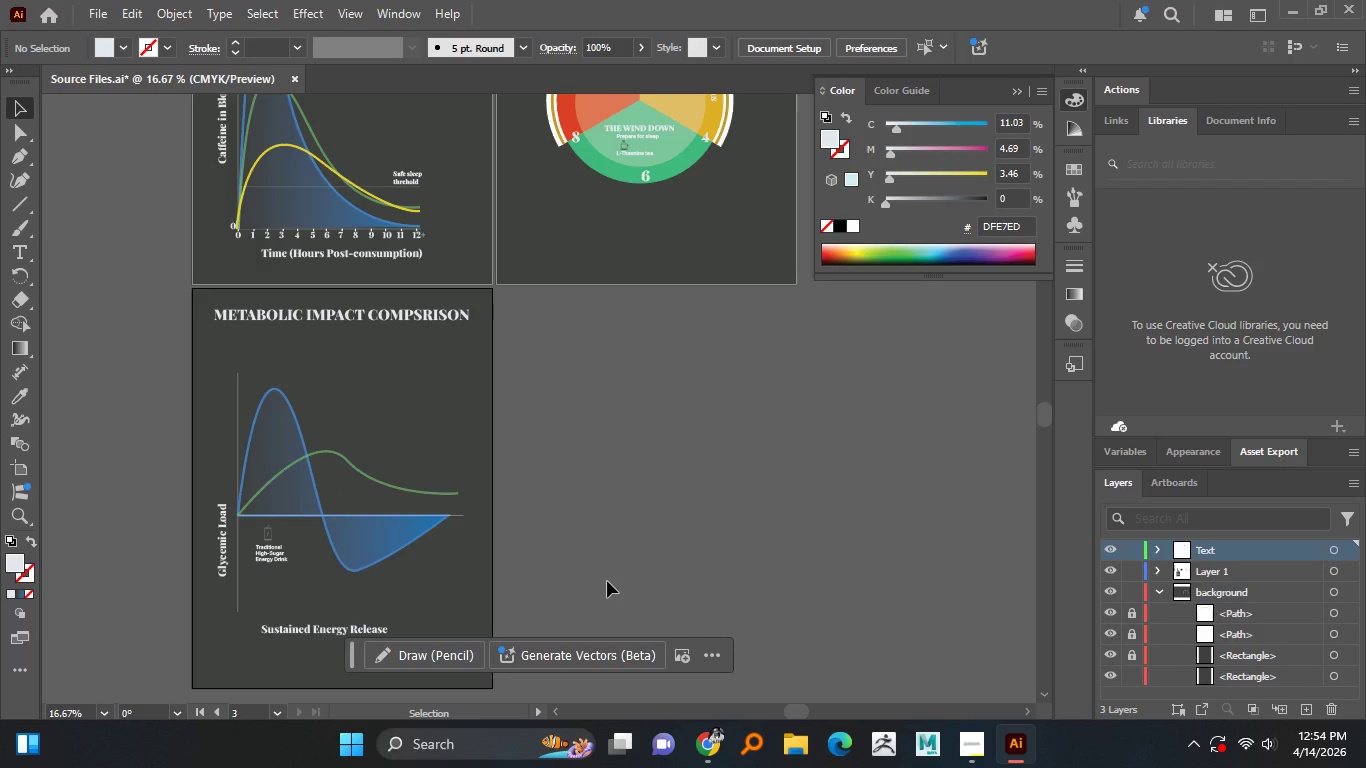 
left_click_drag(start_coordinate=[333, 630], to_coordinate=[393, 438])
 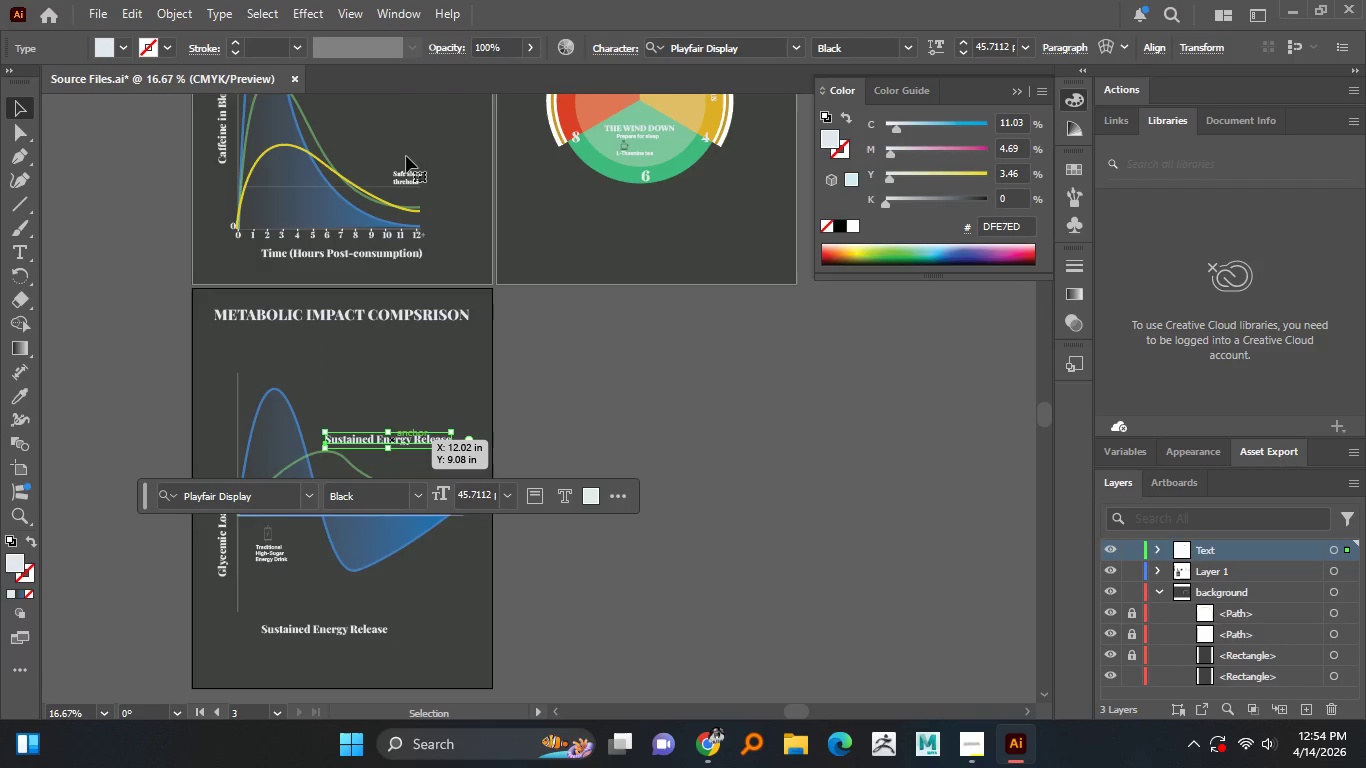 
hold_key(key=AltLeft, duration=1.59)
 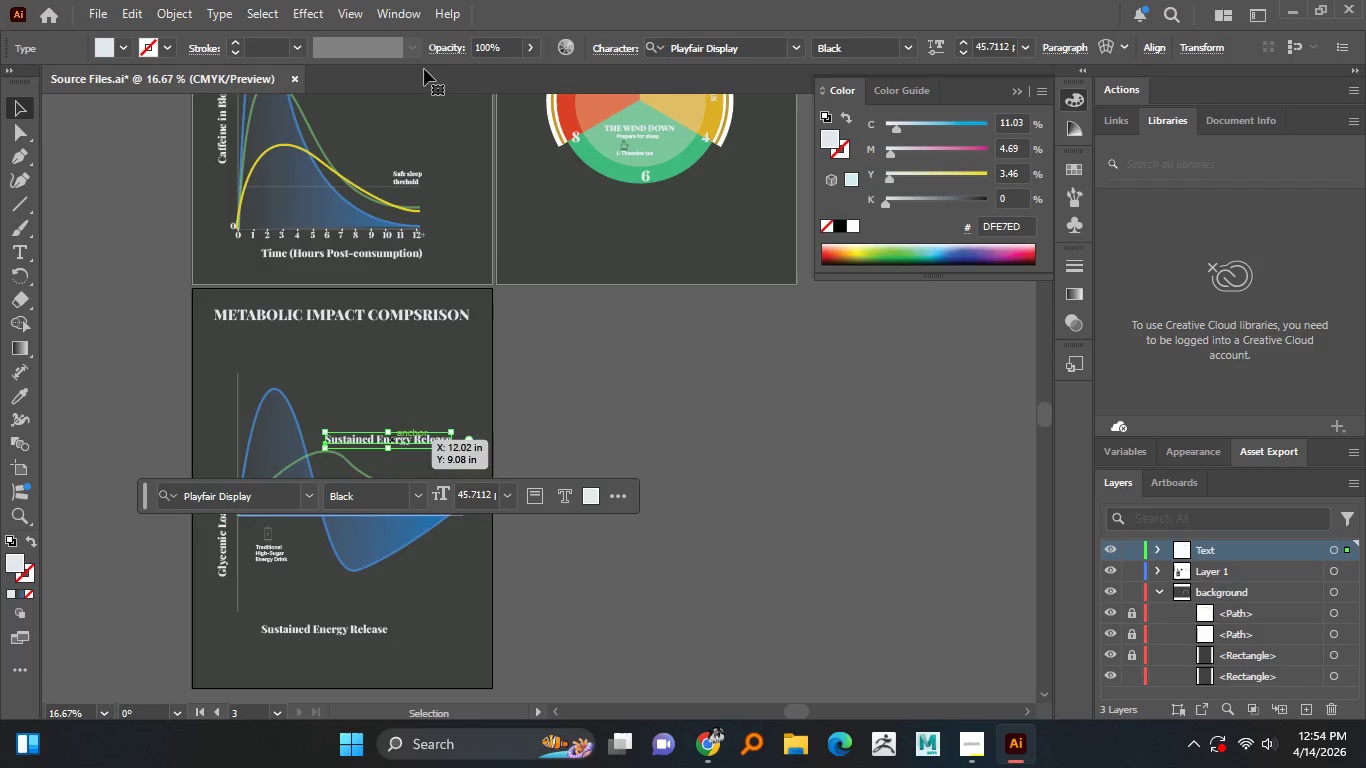 
hold_key(key=ShiftLeft, duration=0.47)
 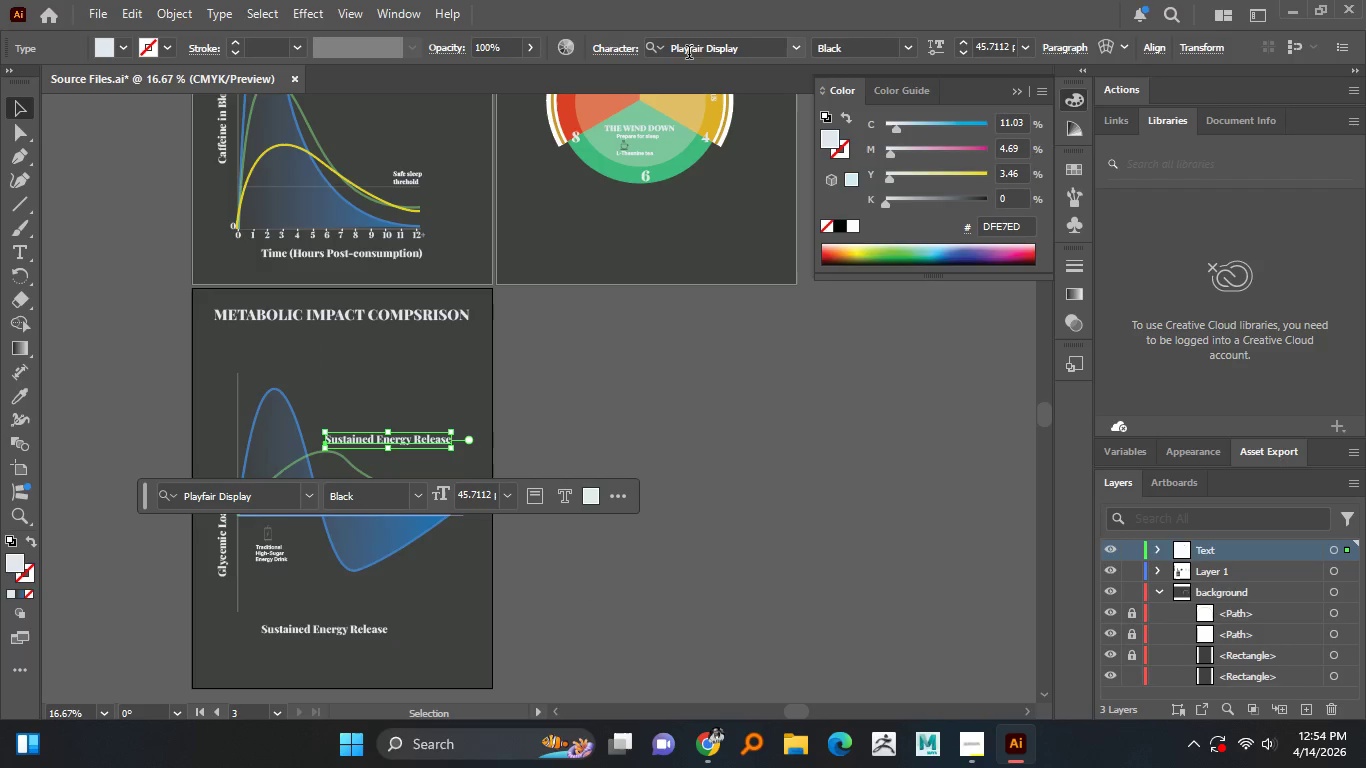 
double_click([700, 51])
 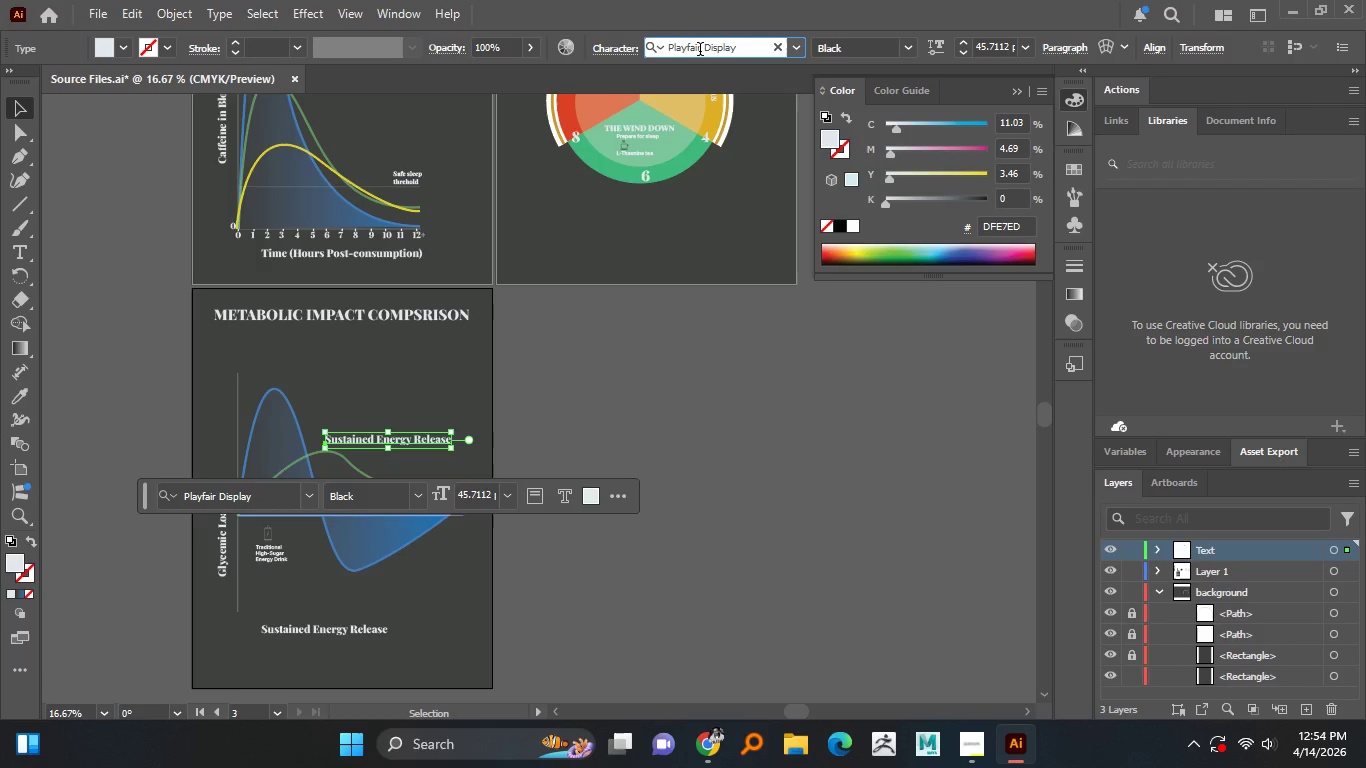 
key(Control+A)
 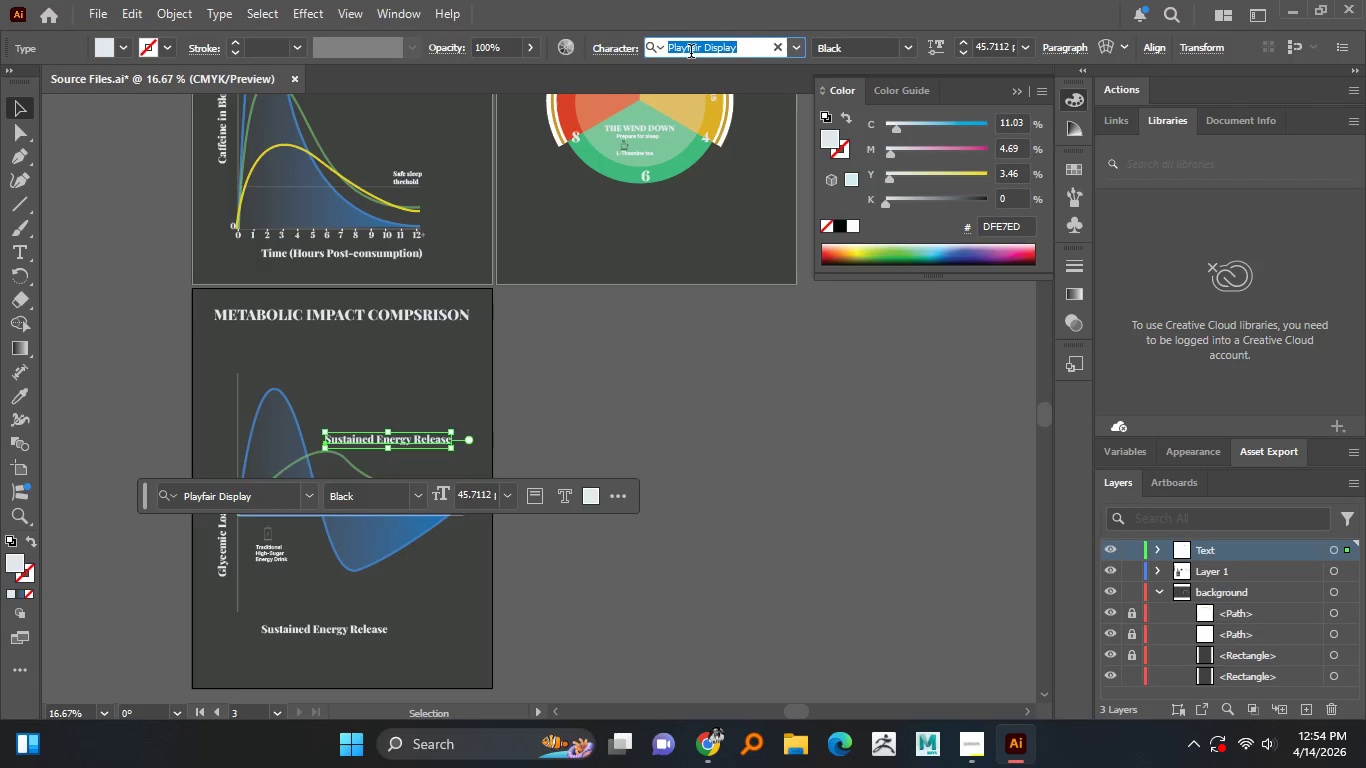 
type(iner)
 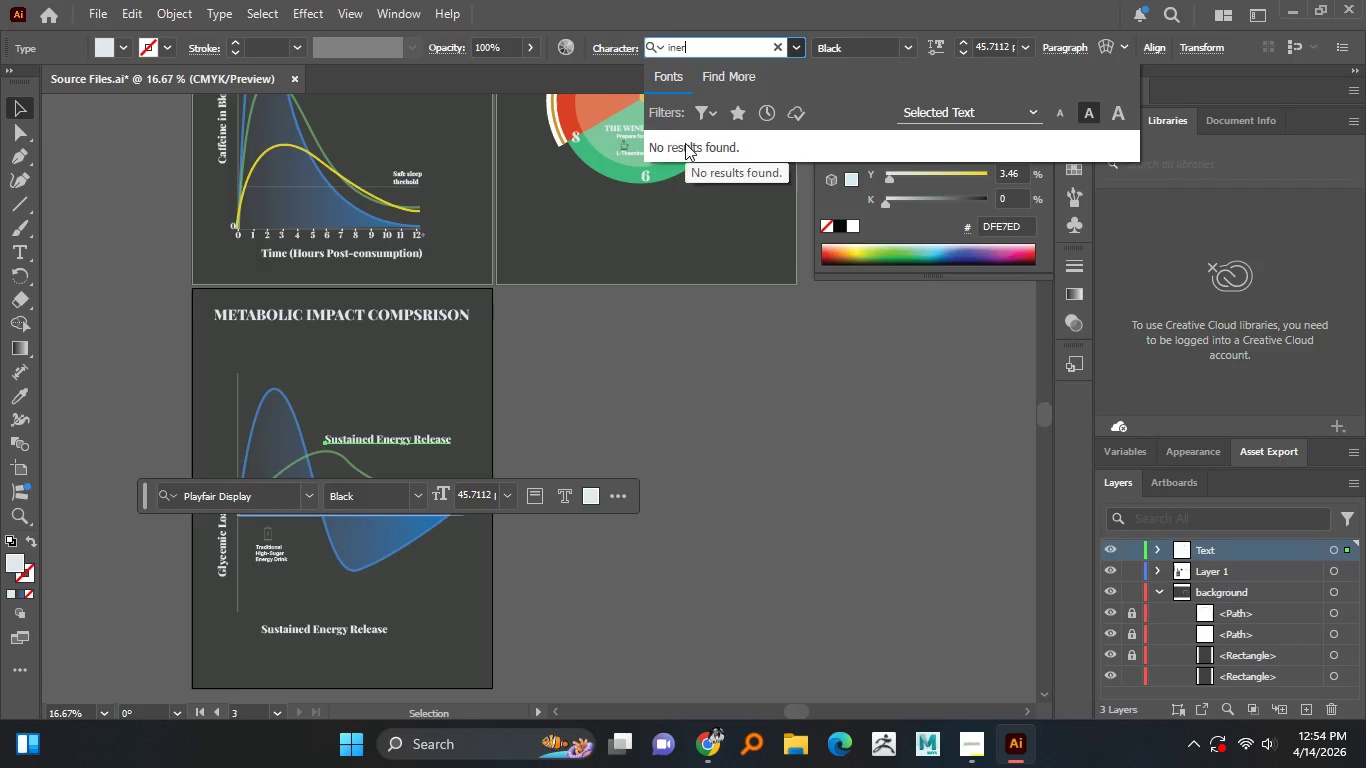 
key(Backspace)
 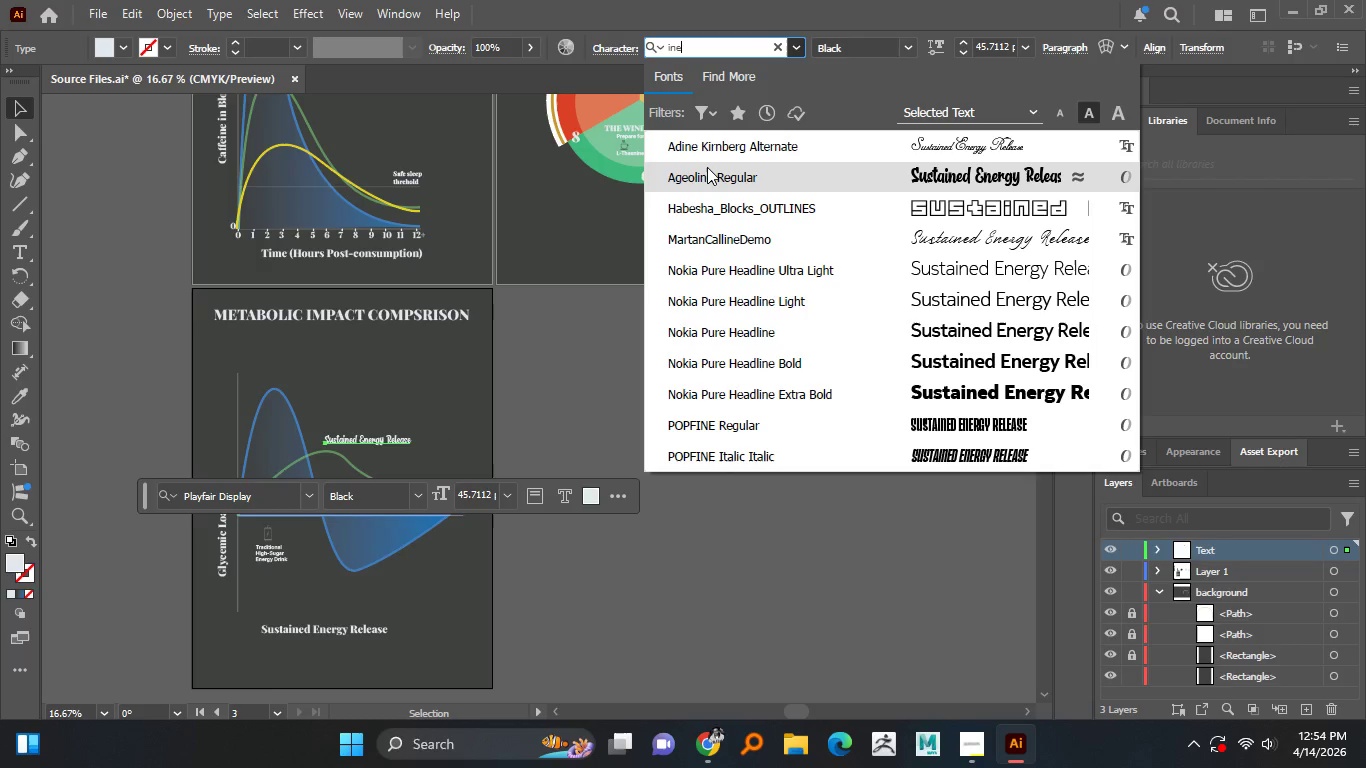 
key(Backspace)
 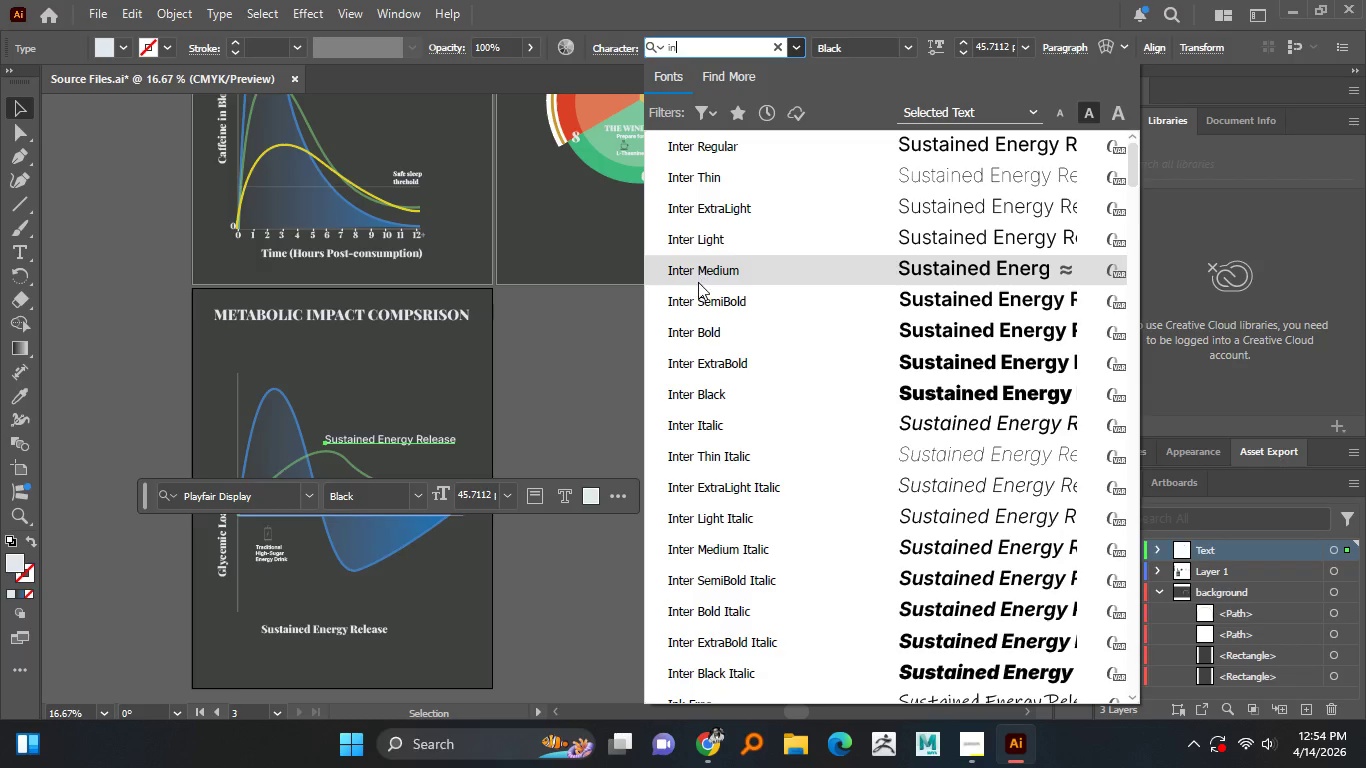 
wait(6.19)
 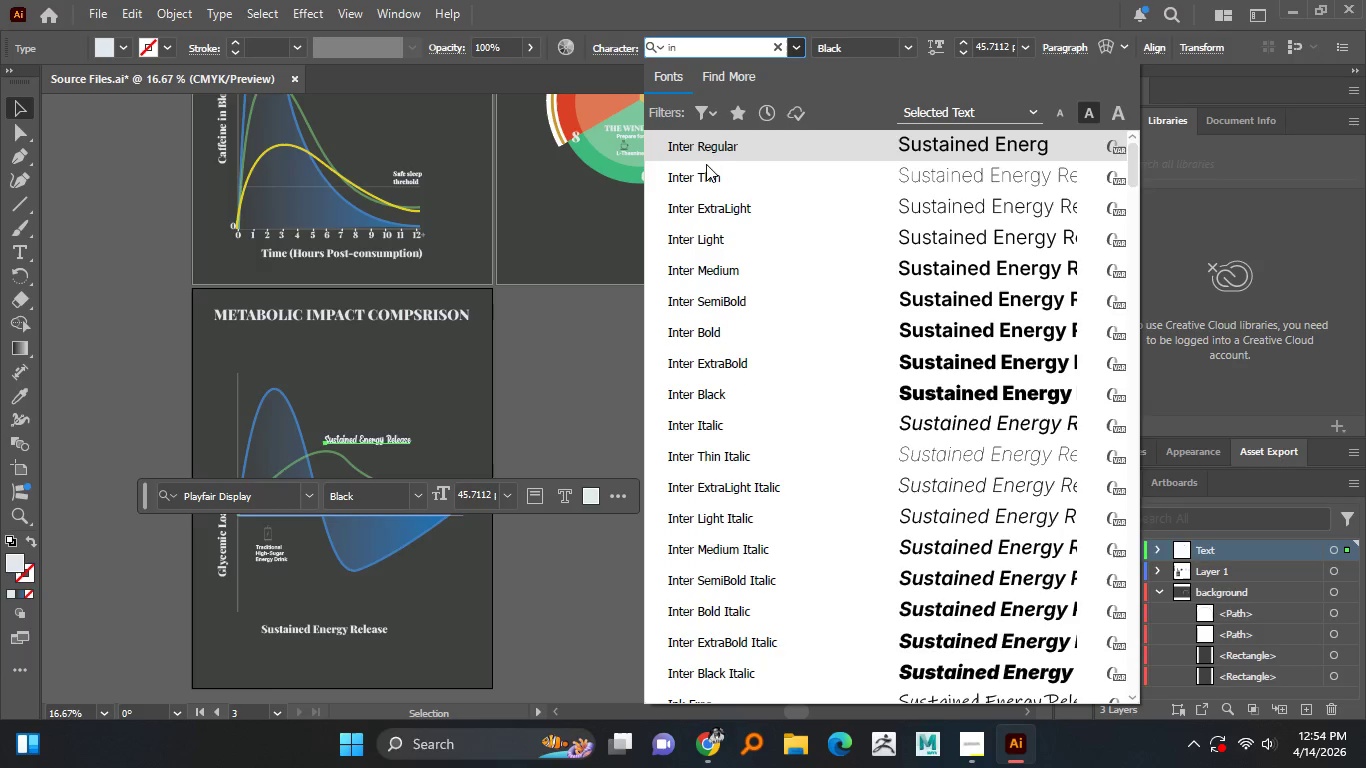 
left_click([703, 296])
 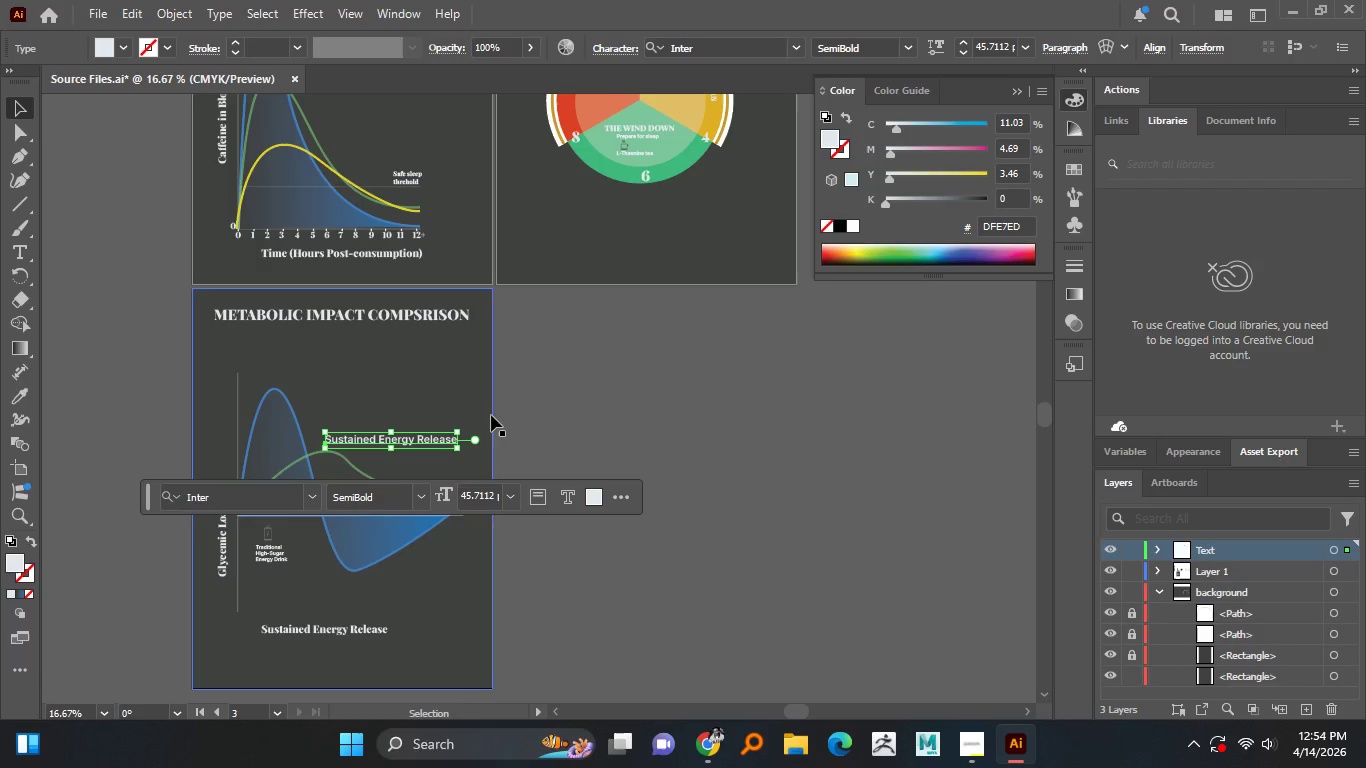 
left_click([612, 393])
 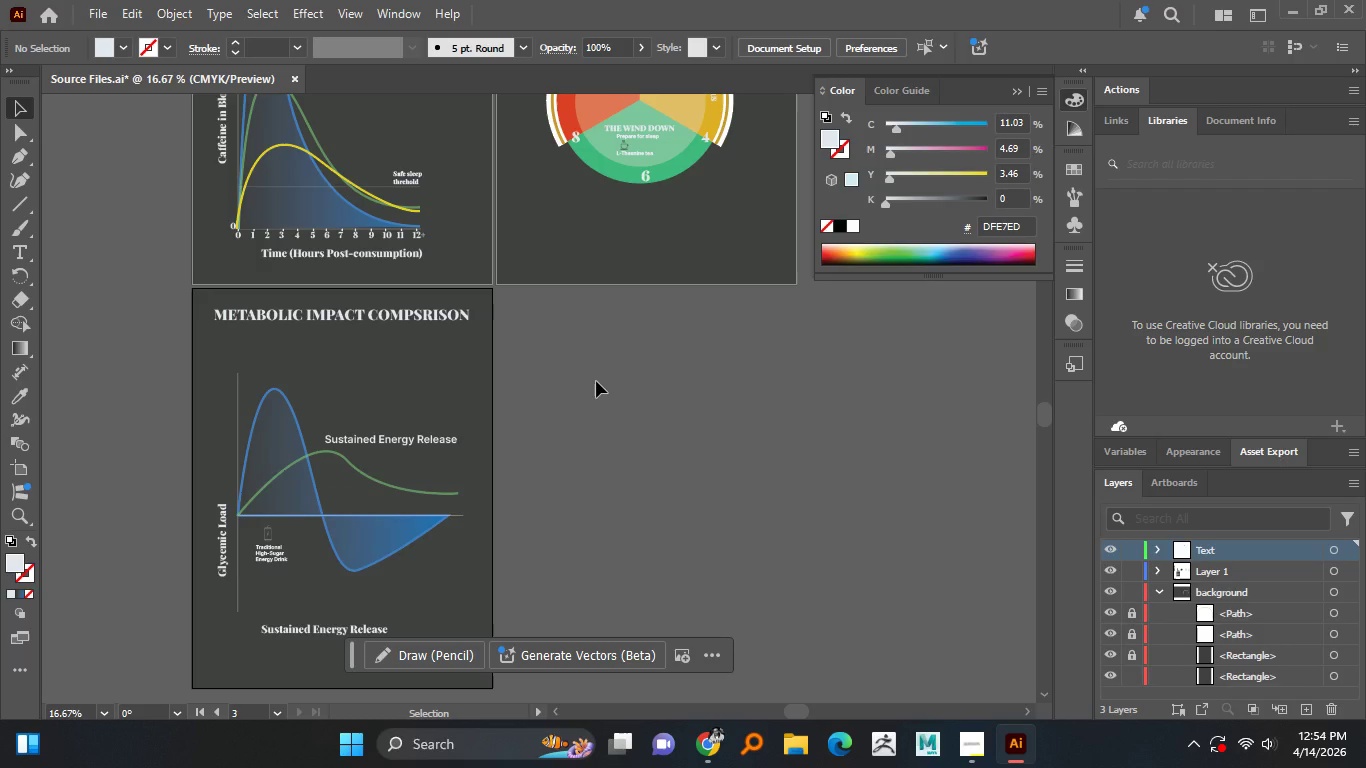 
wait(5.8)
 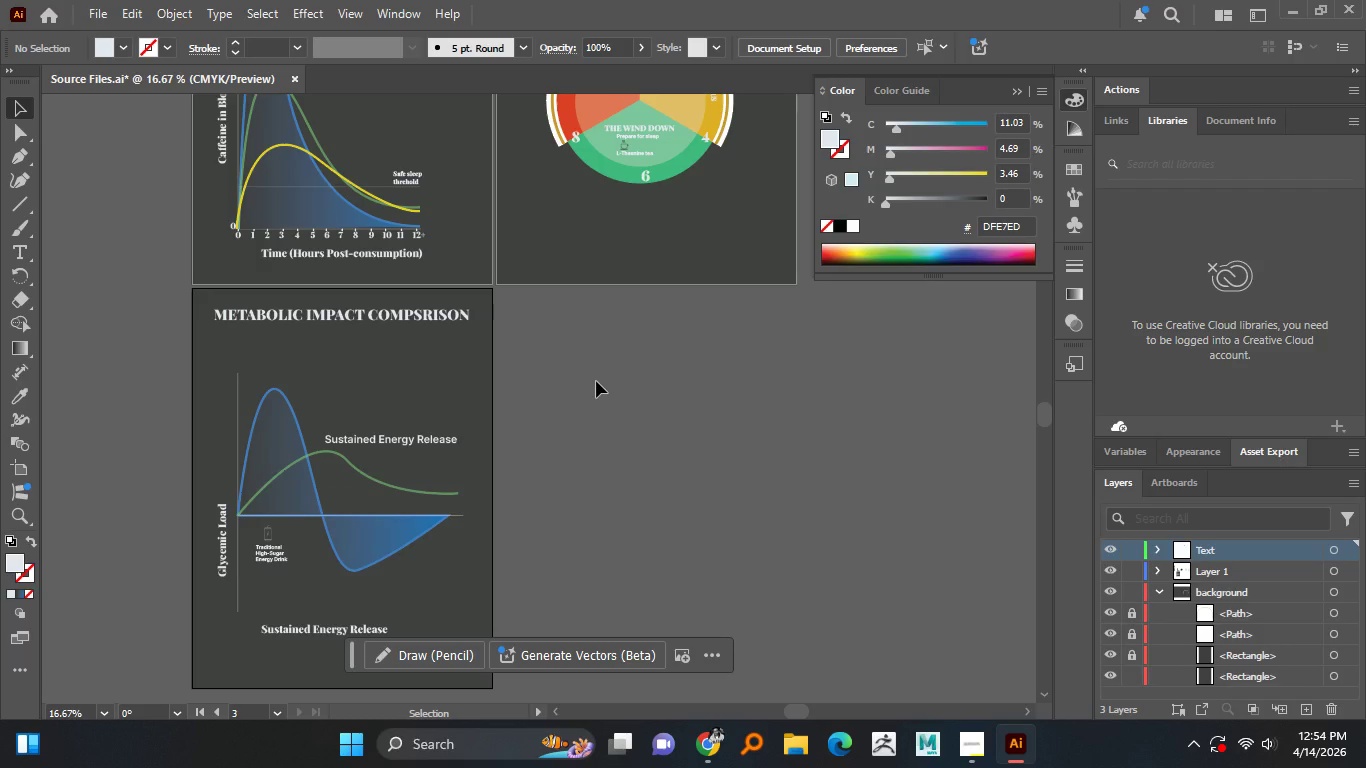 
scroll: coordinate [579, 387], scroll_direction: down, amount: 2.0
 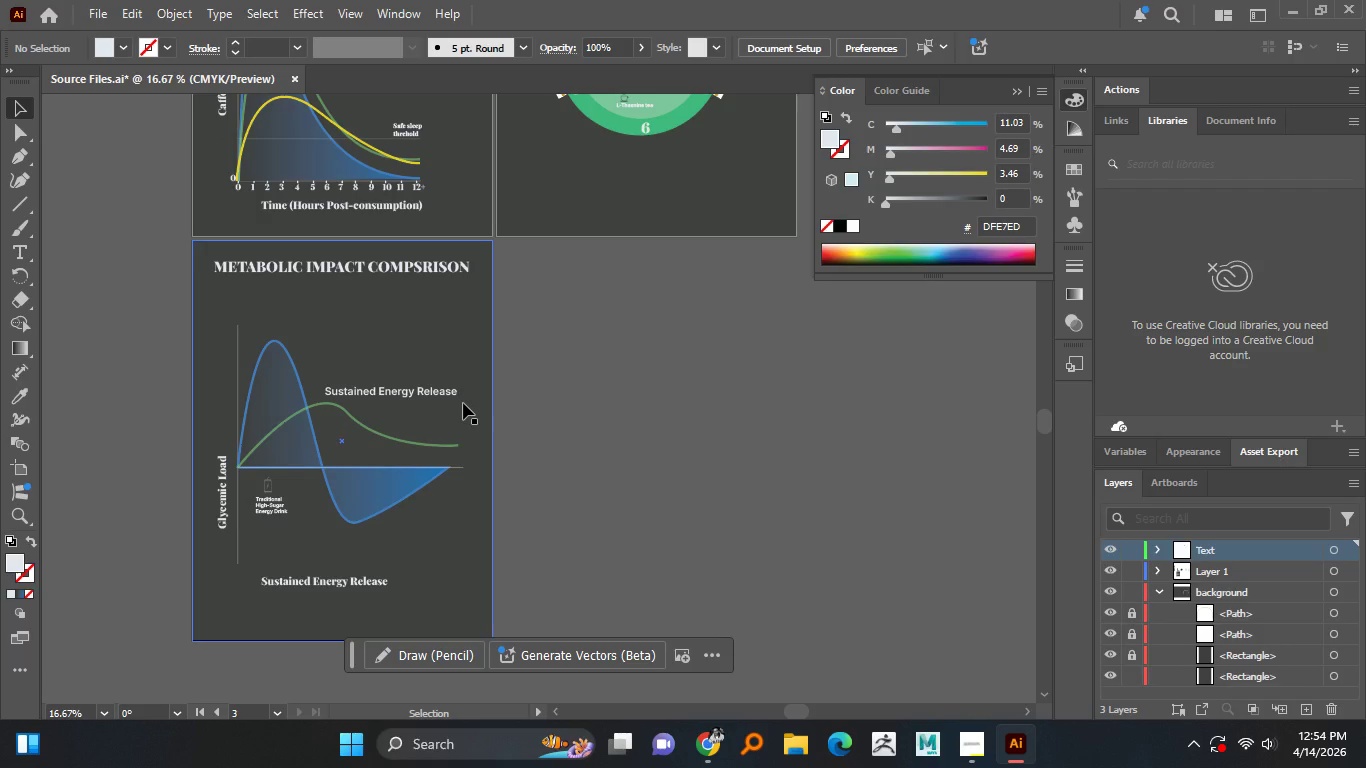 
hold_key(key=AltLeft, duration=1.2)
scroll: coordinate [427, 401], scroll_direction: up, amount: 1.0
 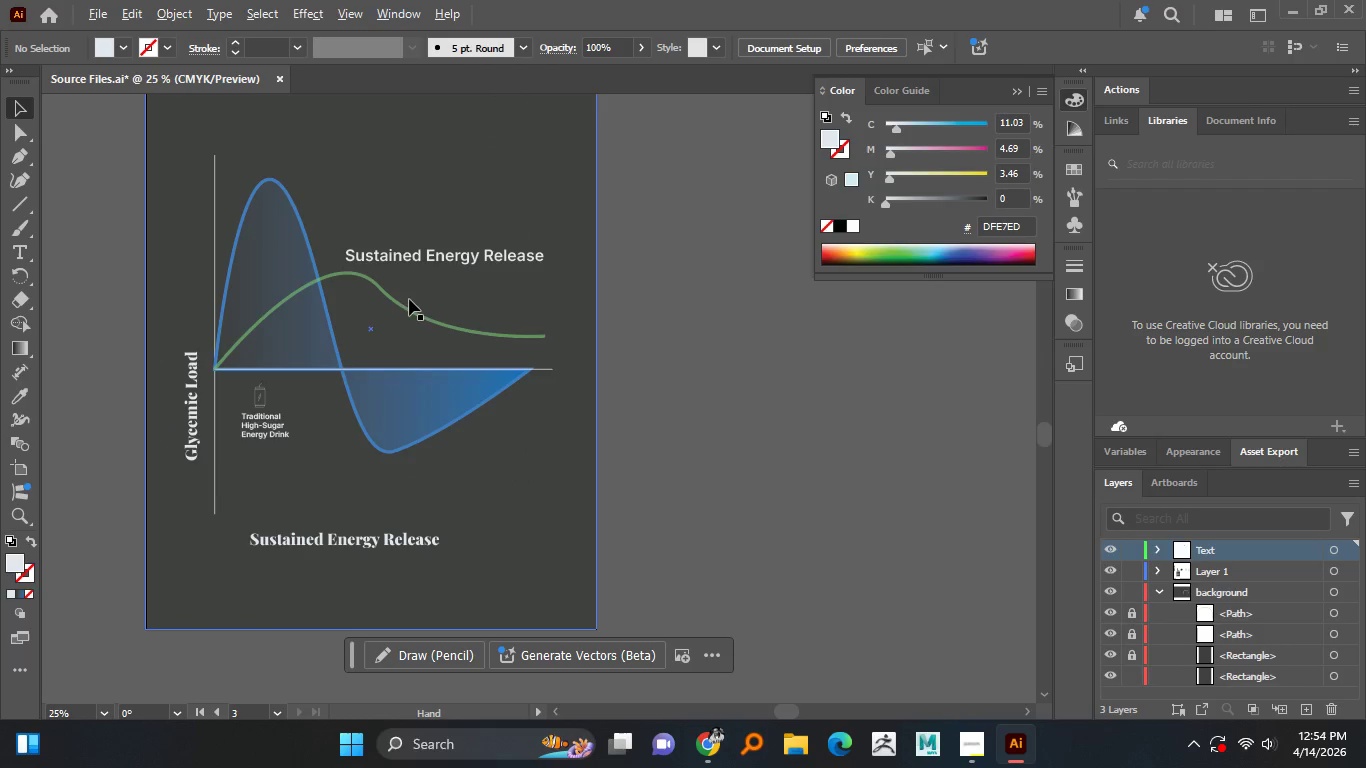 
hold_key(key=AltLeft, duration=2.22)
left_click_drag(start_coordinate=[420, 261], to_coordinate=[442, 397])
 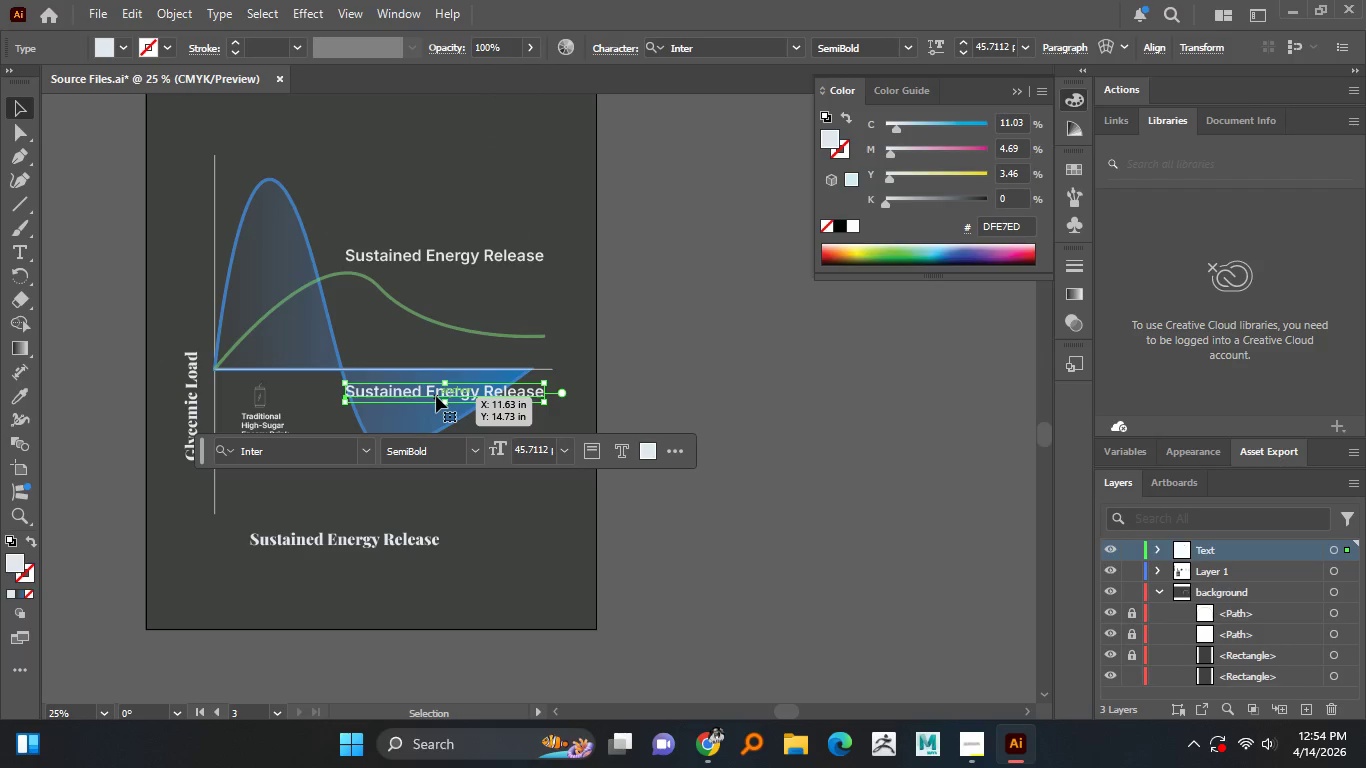 
hold_key(key=ShiftLeft, duration=0.98)
 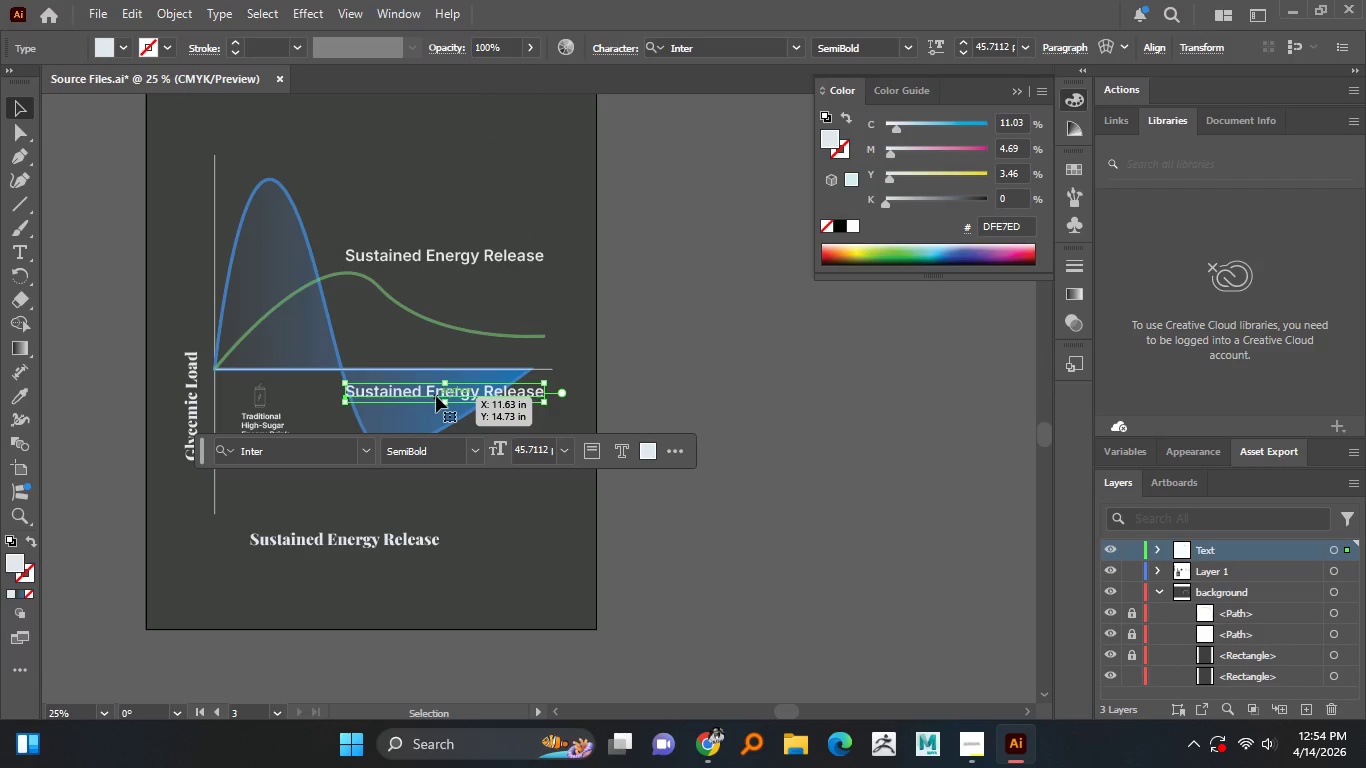 
hold_key(key=ShiftLeft, duration=7.36)
double_click([430, 396])
 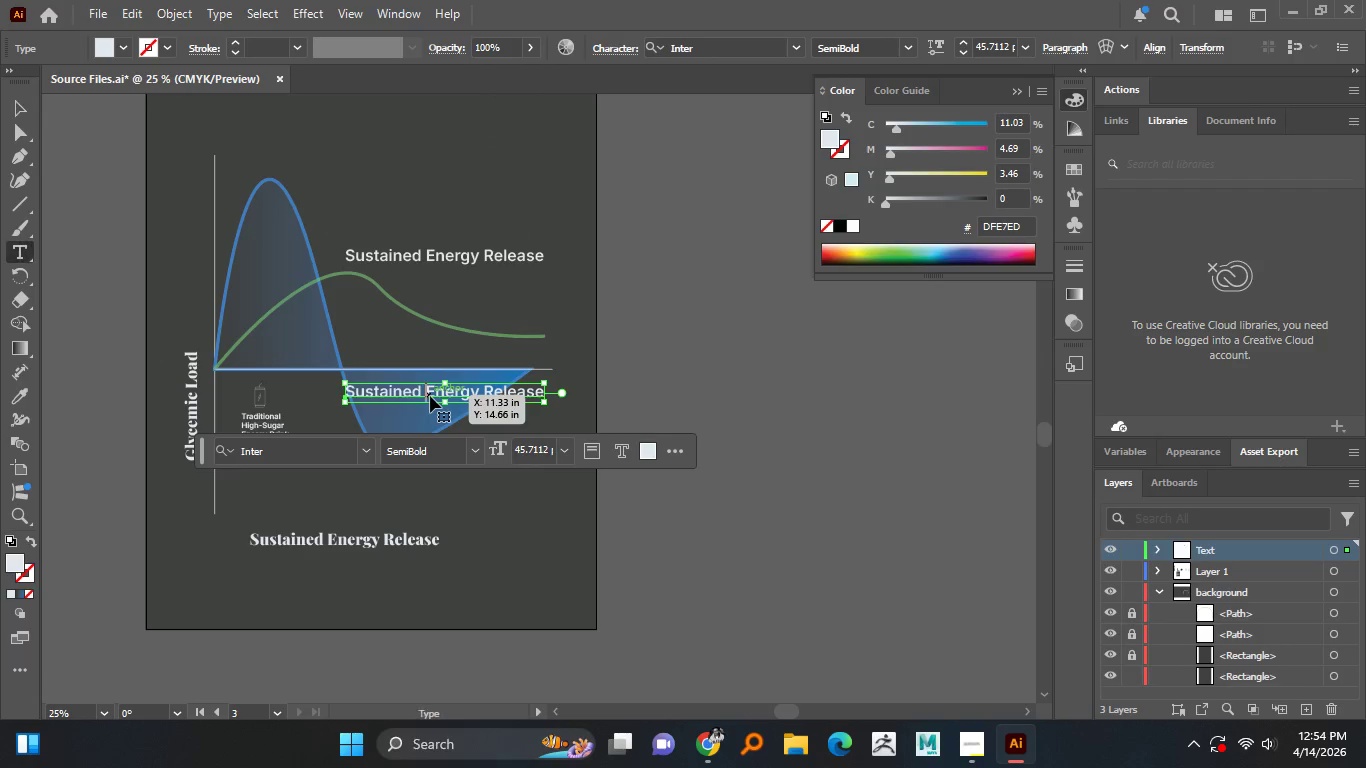 
triple_click([430, 396])
 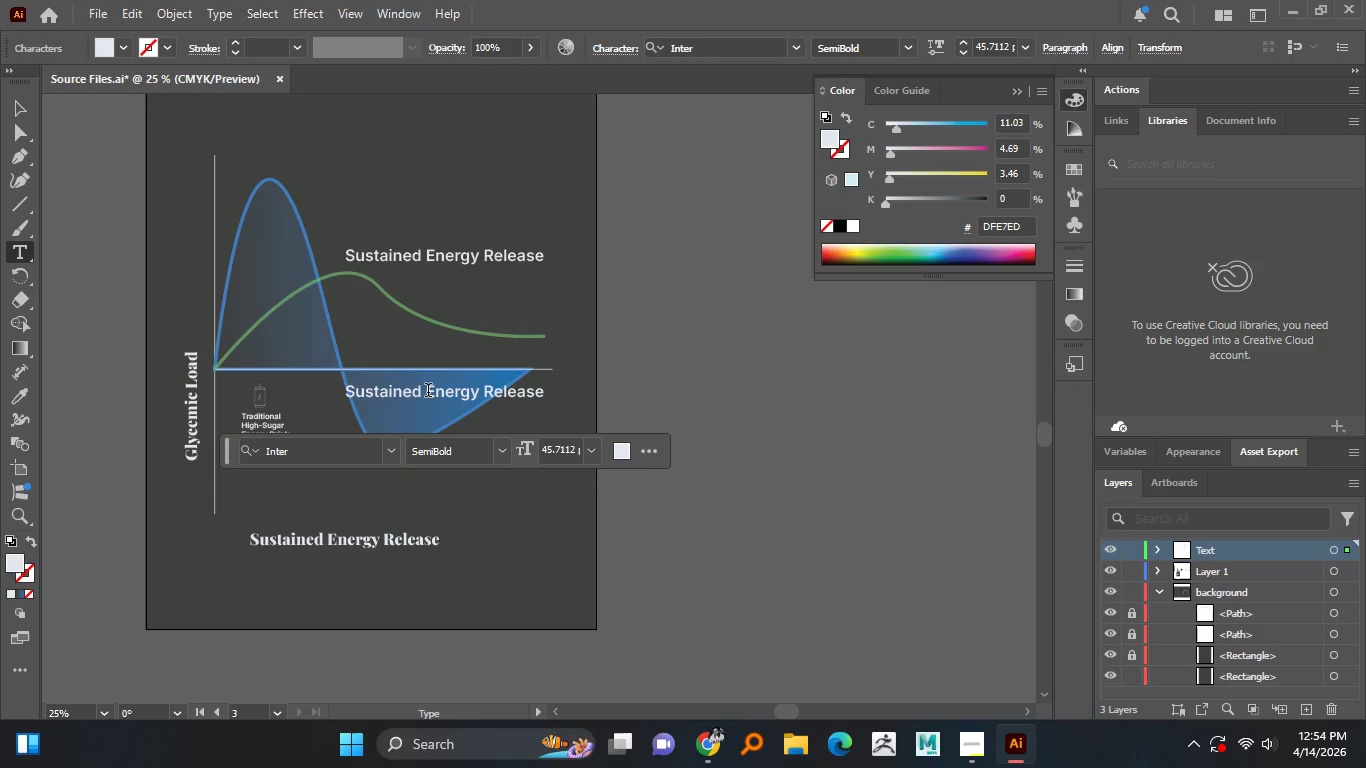 
left_click_drag(start_coordinate=[428, 392], to_coordinate=[304, 393])
 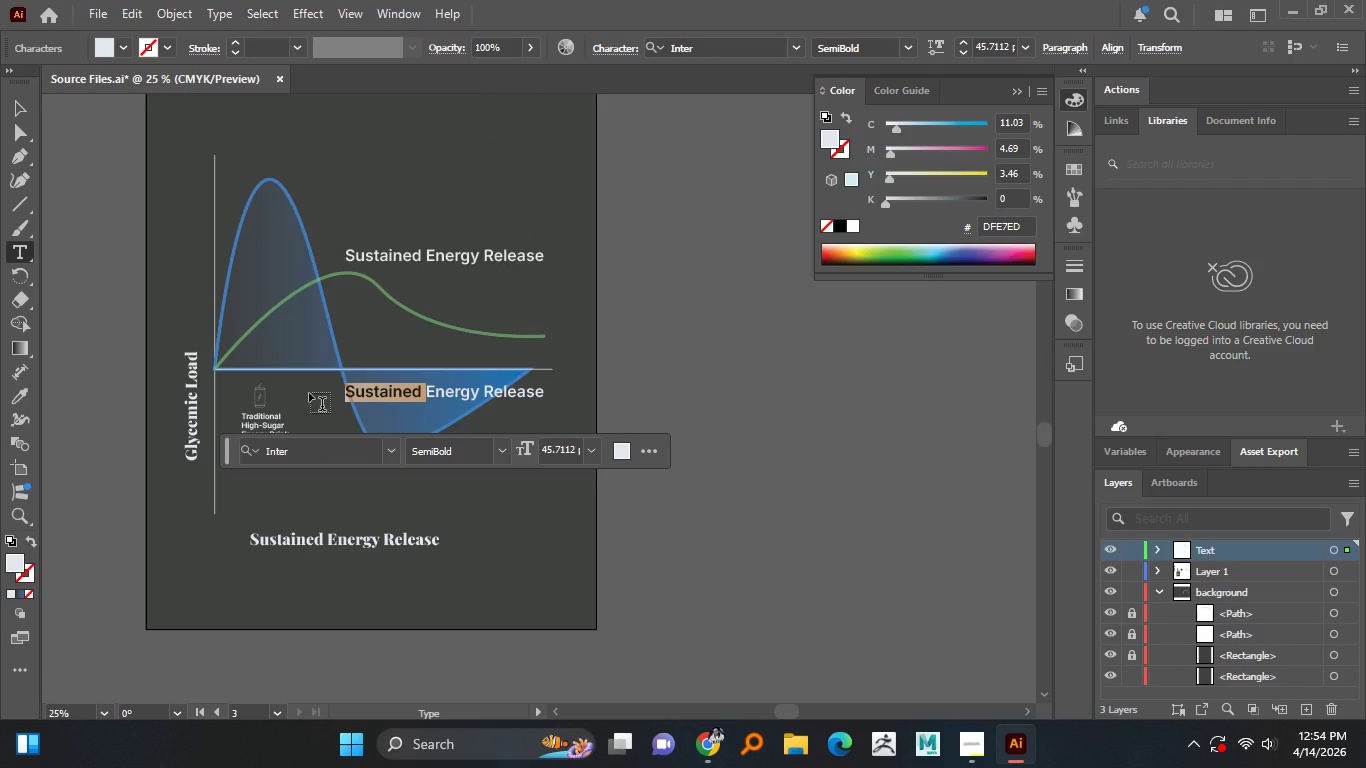 
key(Backspace)
 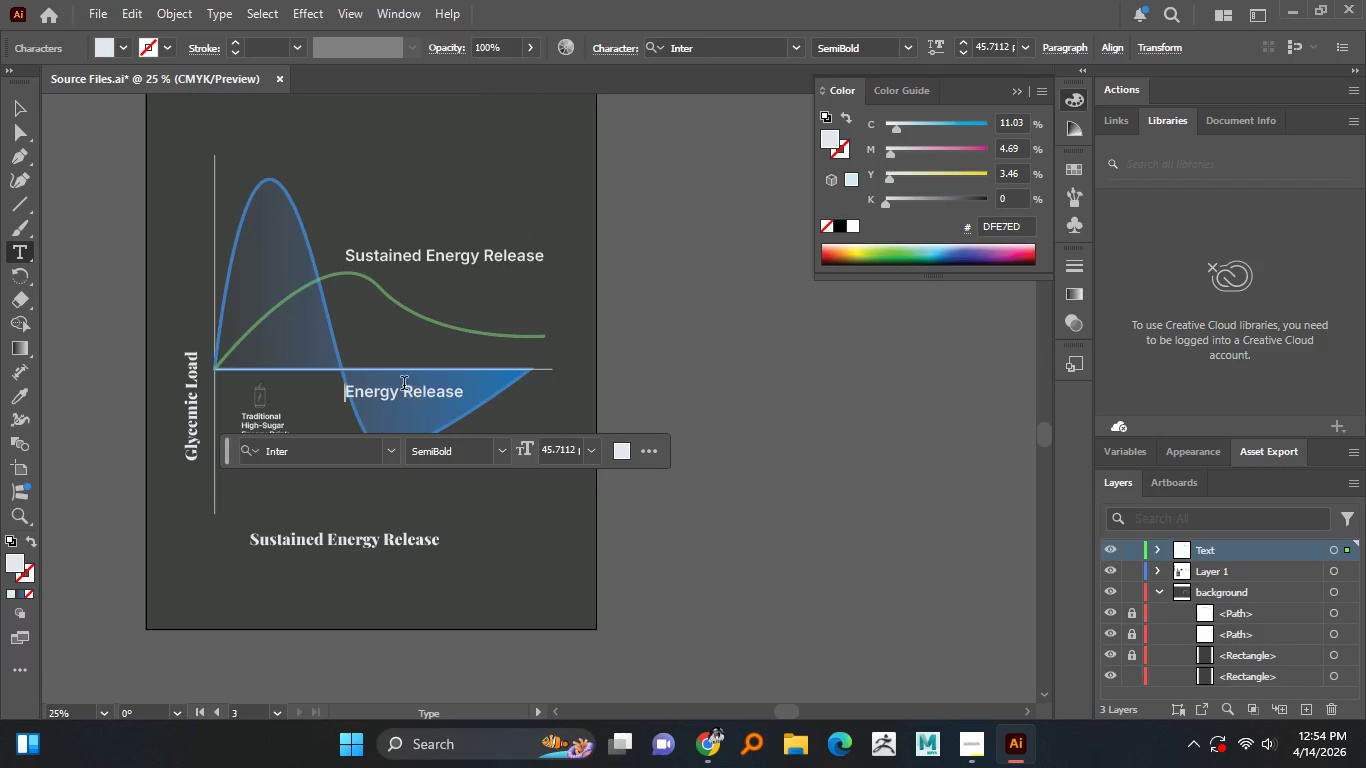 
left_click_drag(start_coordinate=[404, 388], to_coordinate=[497, 387])
 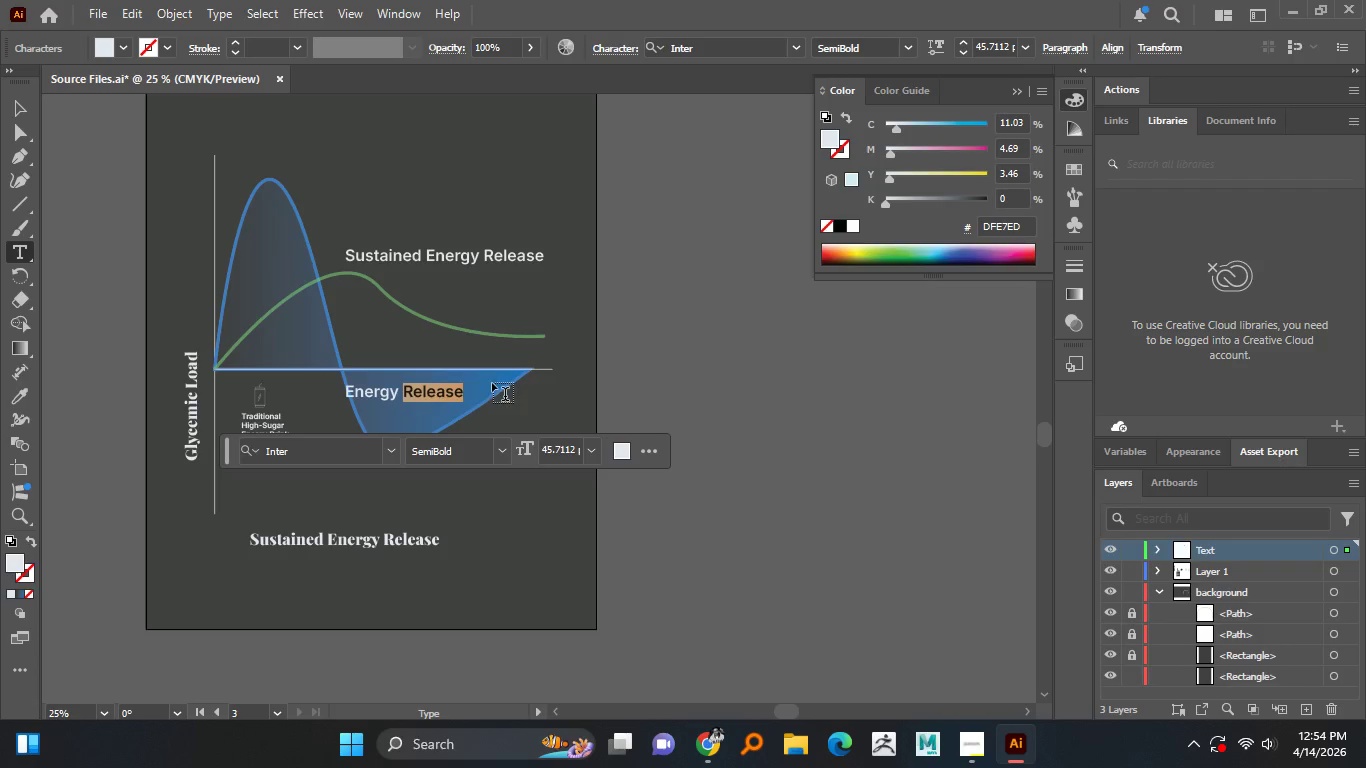 
type(Defivvt)
key(Backspace)
type(ct)
 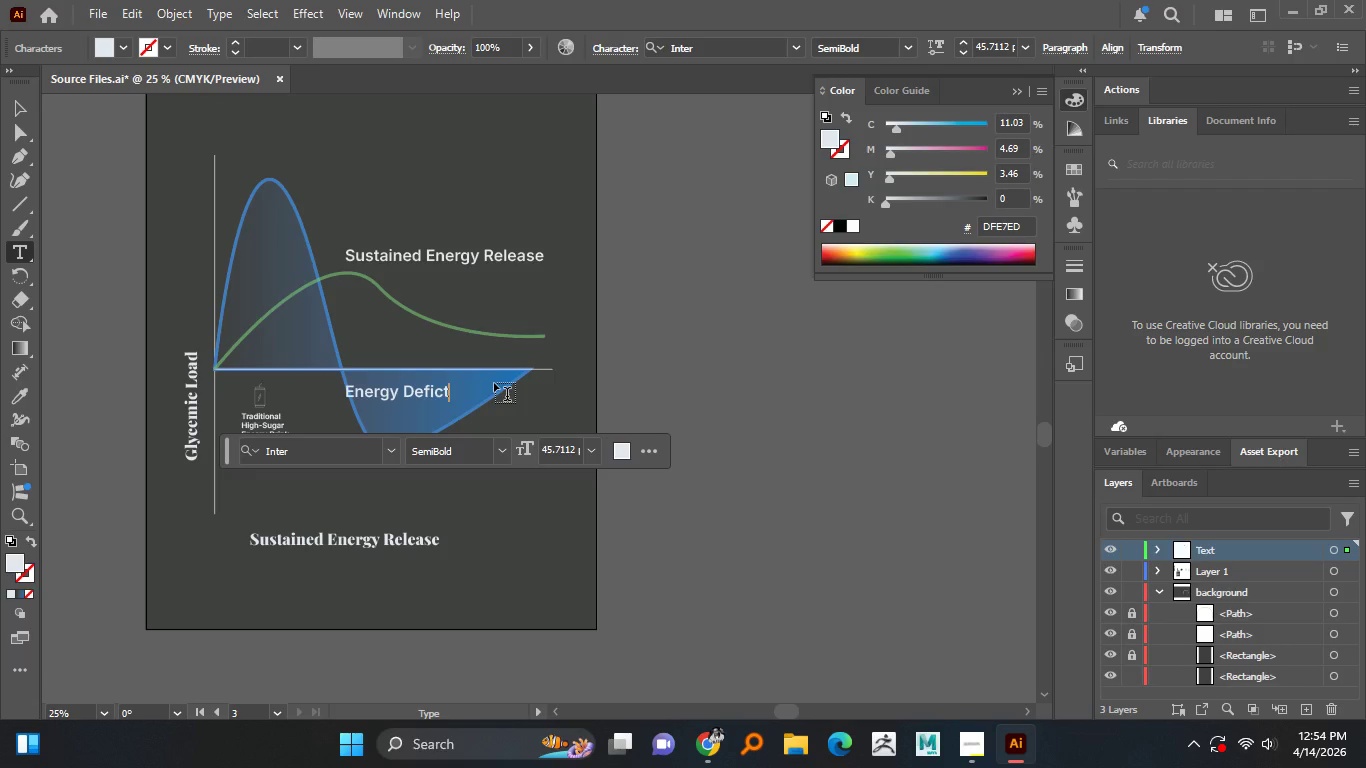 
left_click([444, 395])
 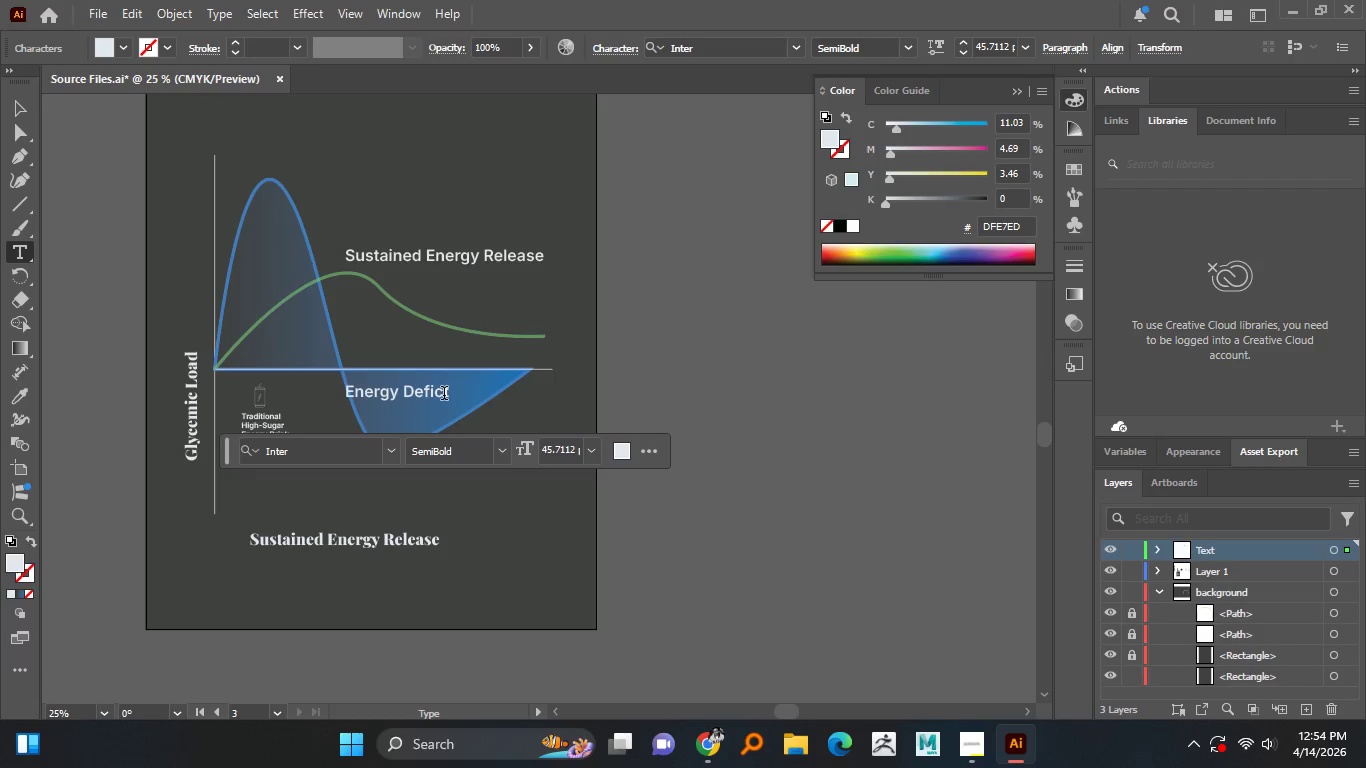 
key(I)
 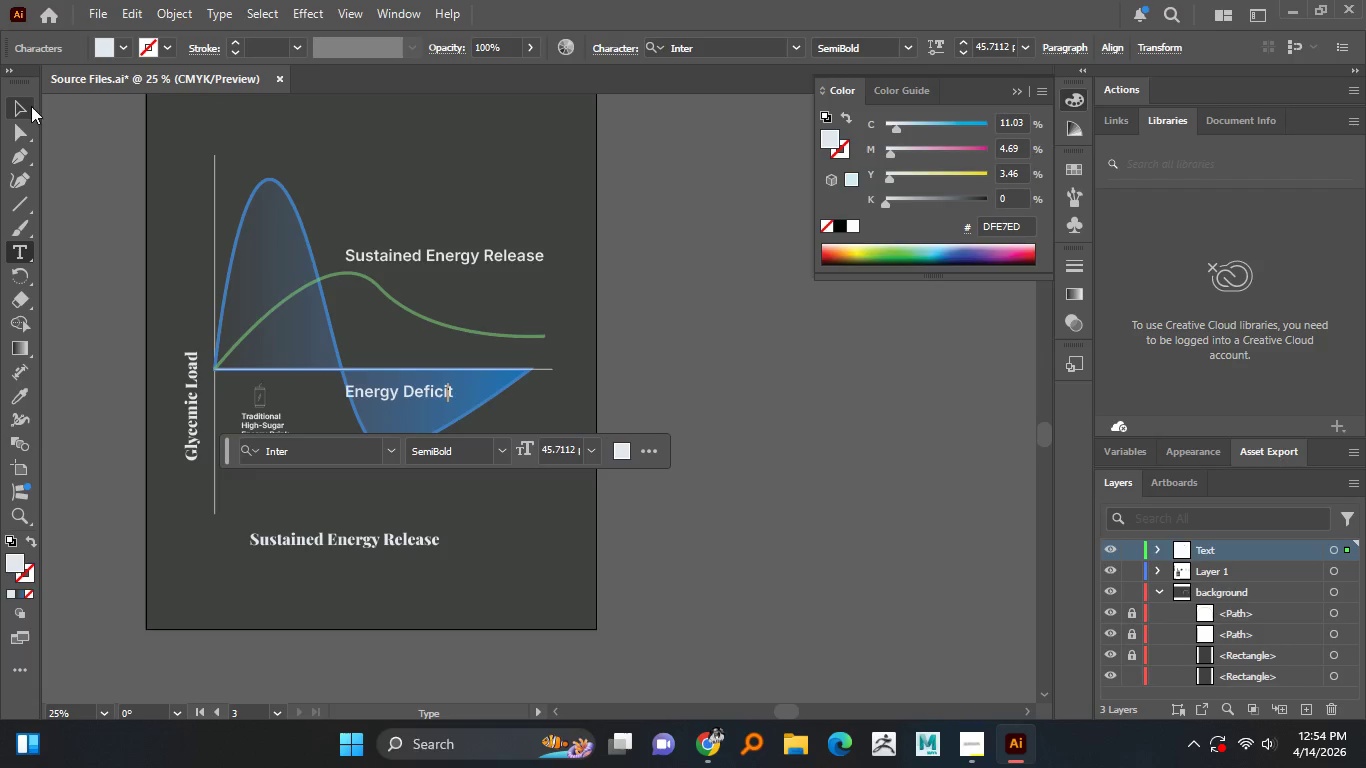 
left_click([29, 107])
 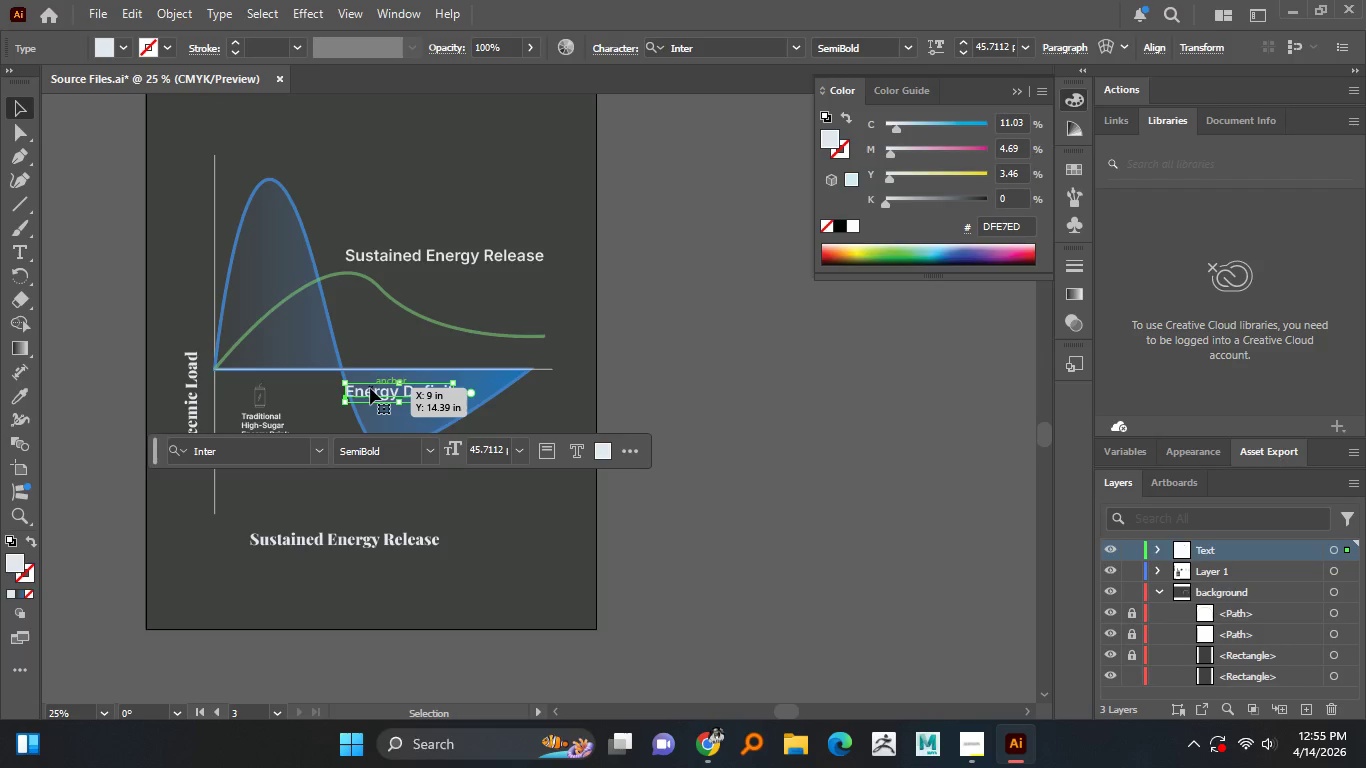 
left_click_drag(start_coordinate=[371, 390], to_coordinate=[393, 386])
 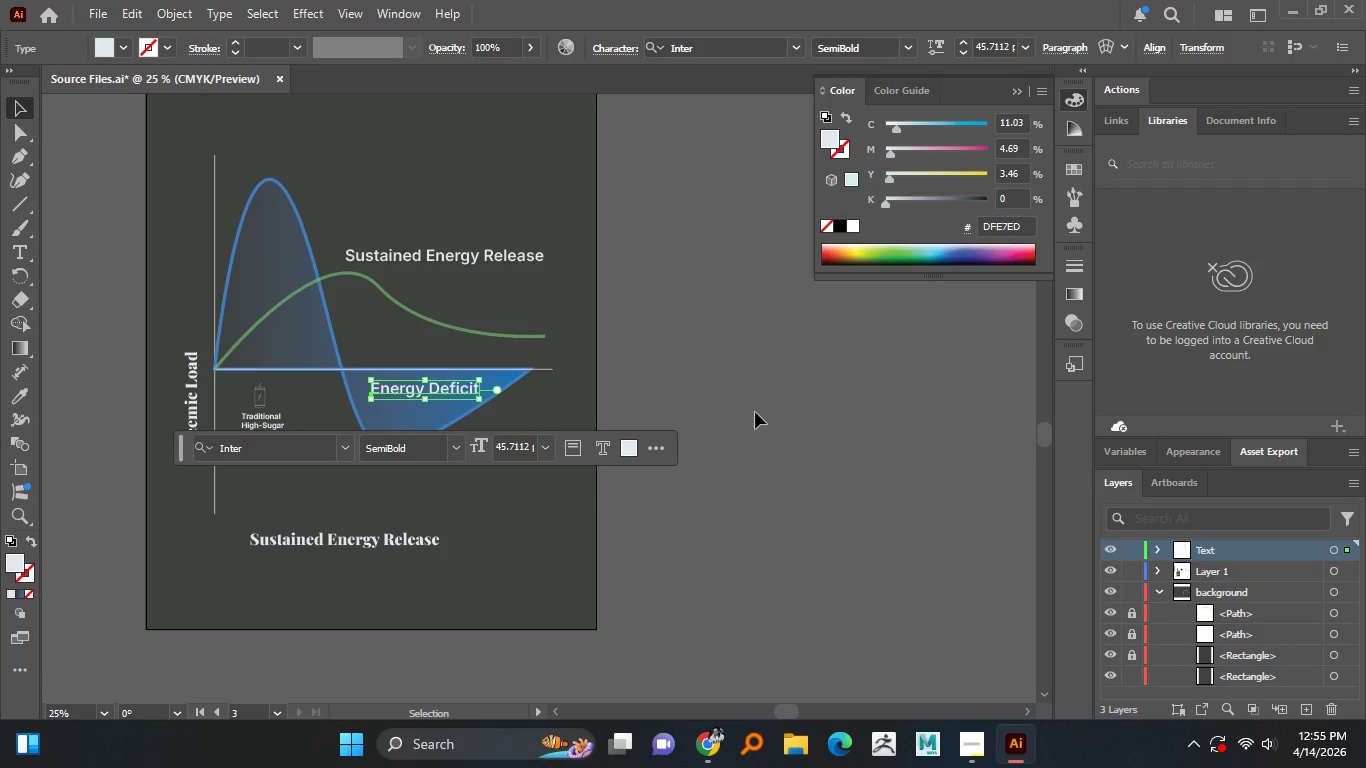 
left_click([755, 412])
 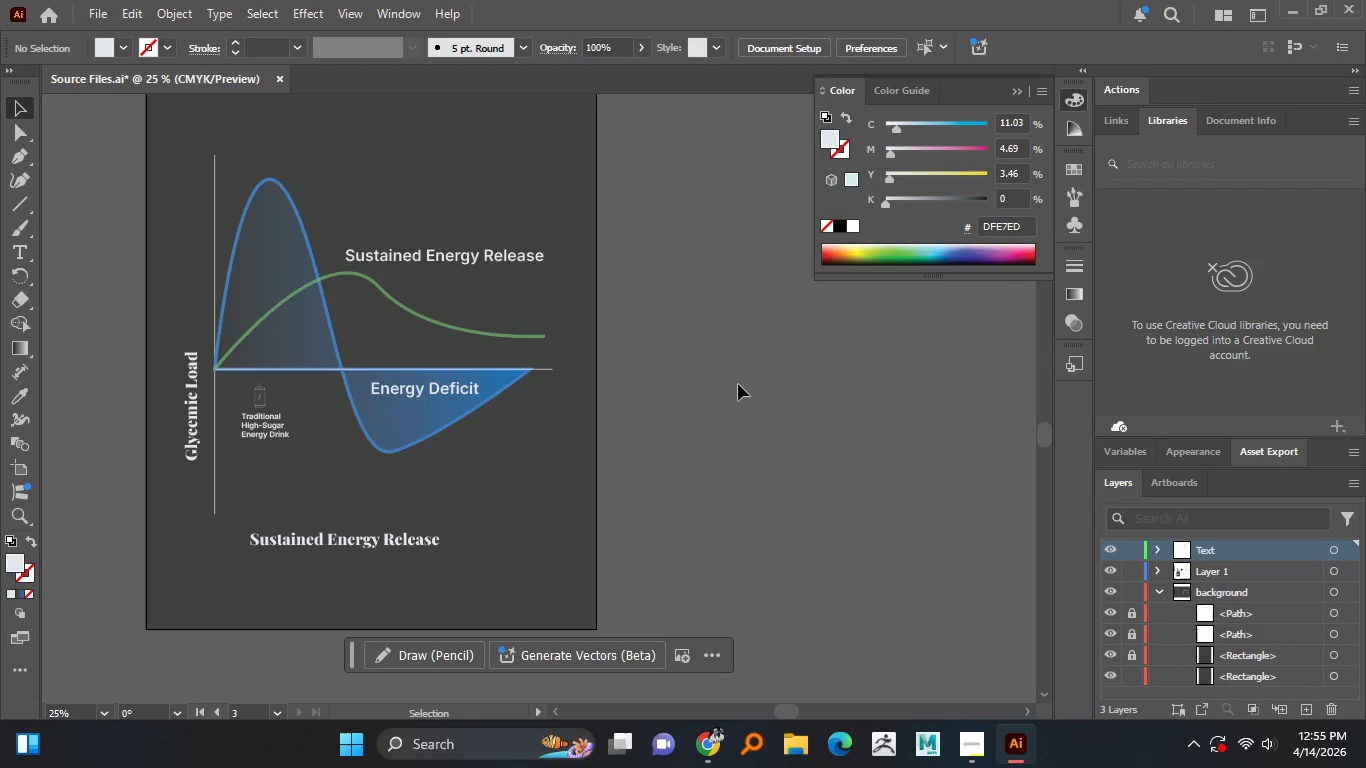 
hold_key(key=AltLeft, duration=1.52)
scroll: coordinate [623, 384], scroll_direction: down, amount: 1.0
 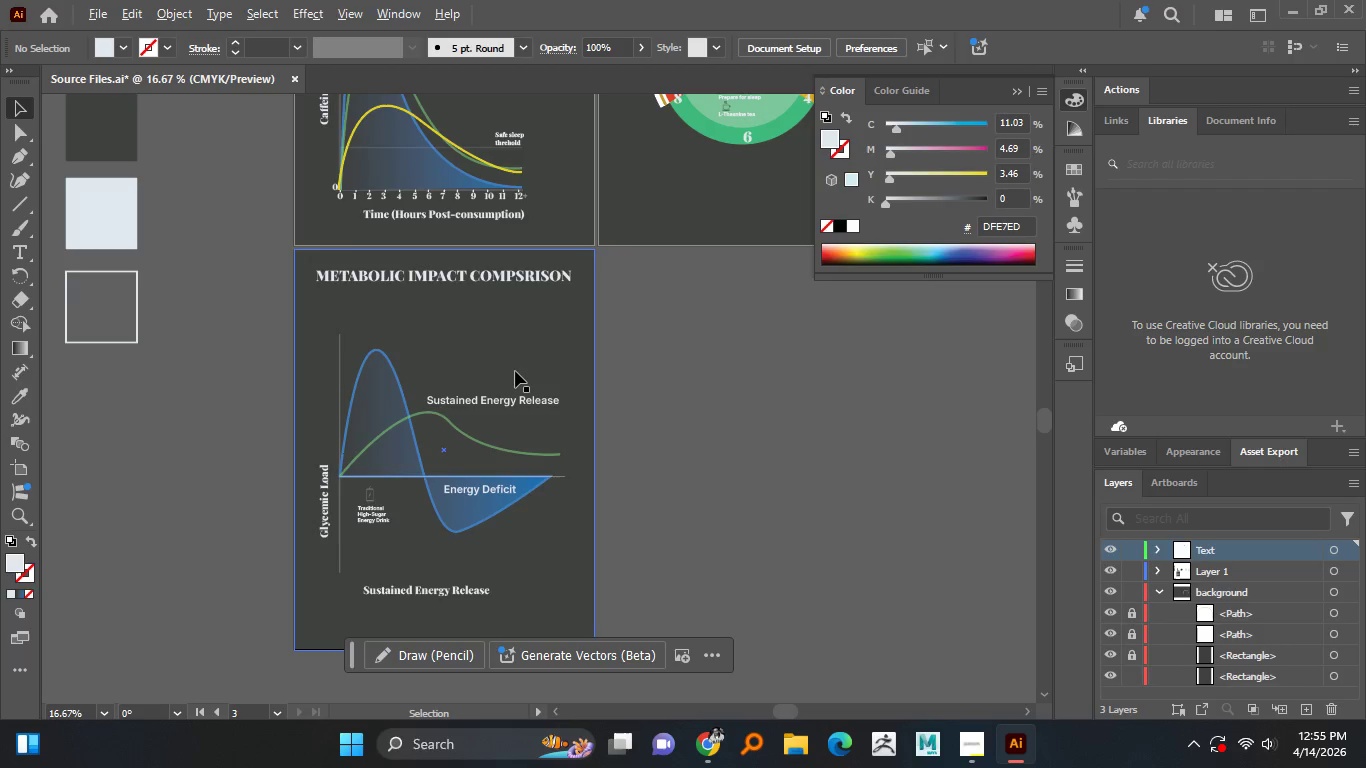 
hold_key(key=AltLeft, duration=1.52)
 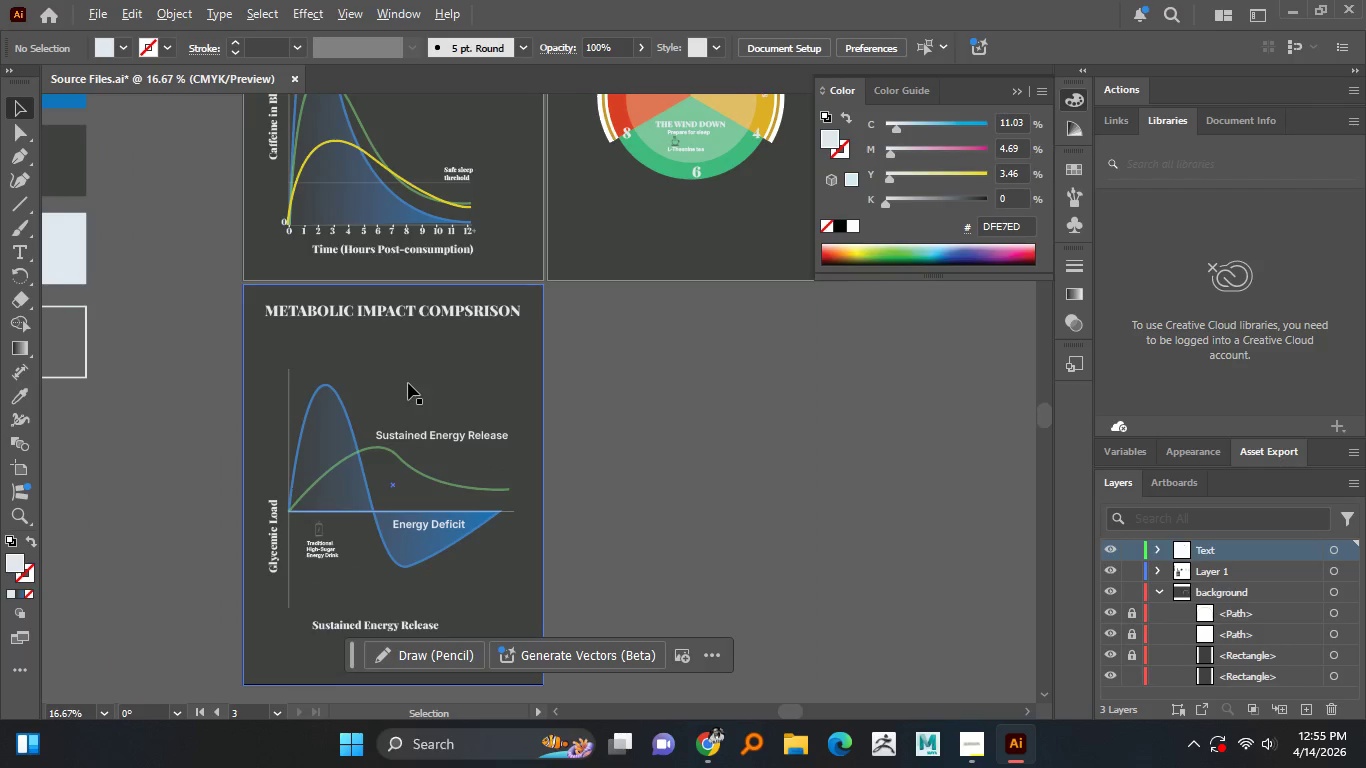 
scroll: coordinate [400, 403], scroll_direction: up, amount: 3.0
 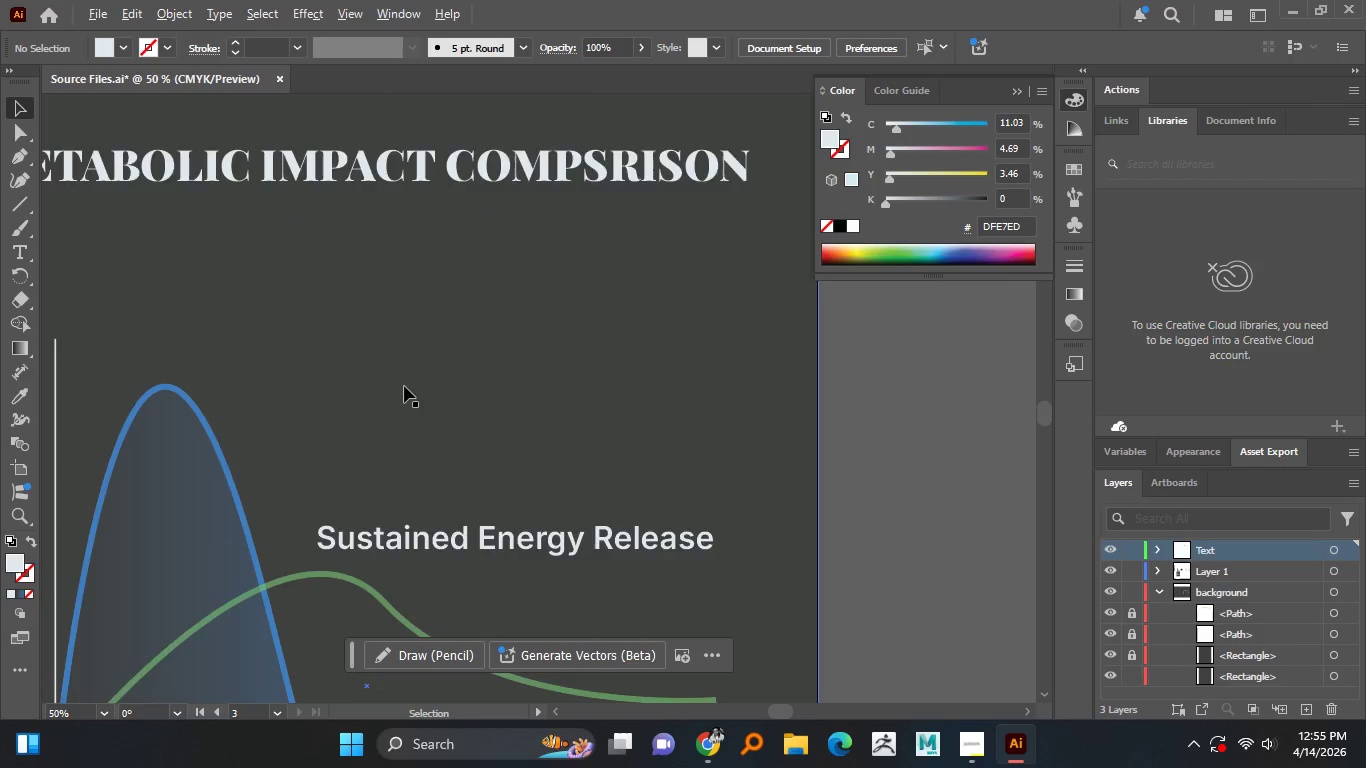 
hold_key(key=AltLeft, duration=1.5)
scroll: coordinate [406, 385], scroll_direction: down, amount: 3.0
 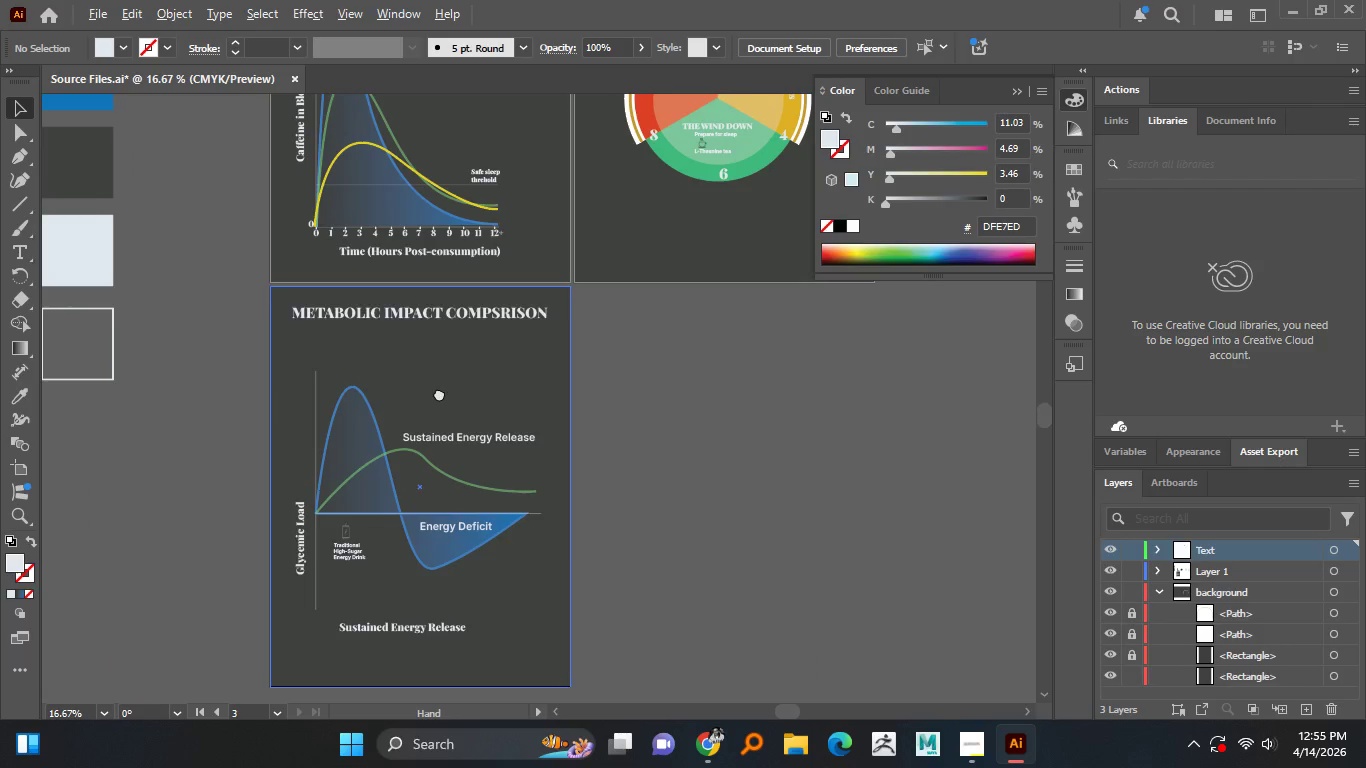 
hold_key(key=AltLeft, duration=1.5)
 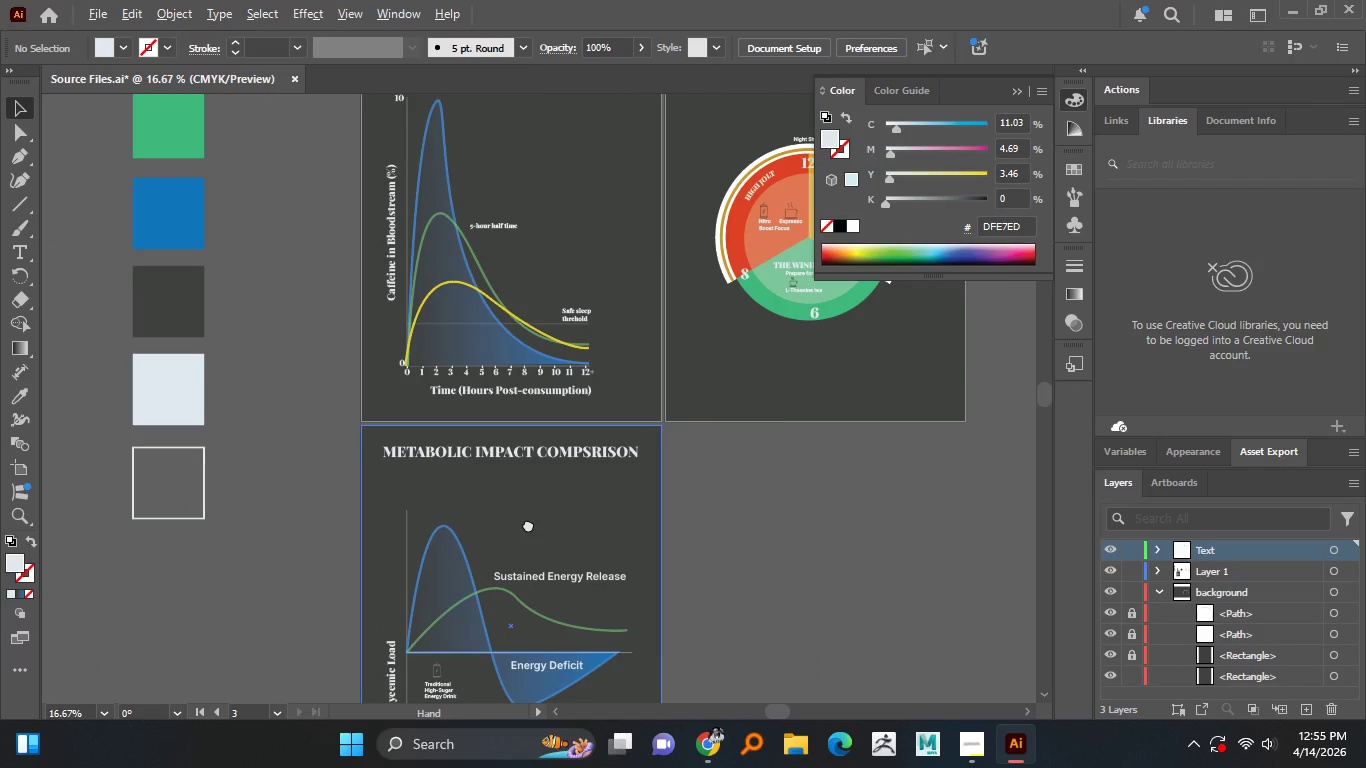 
hold_key(key=AltLeft, duration=1.5)
 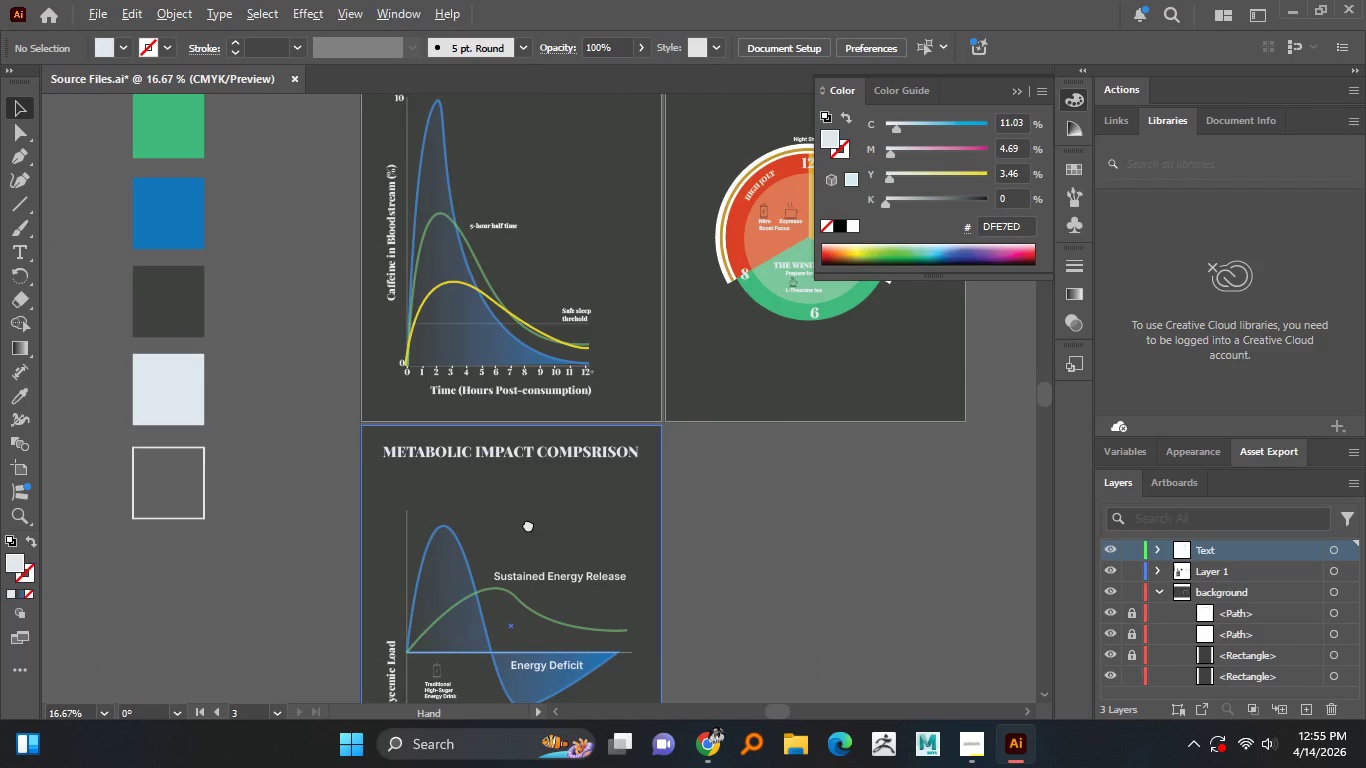 
hold_key(key=AltLeft, duration=1.5)
 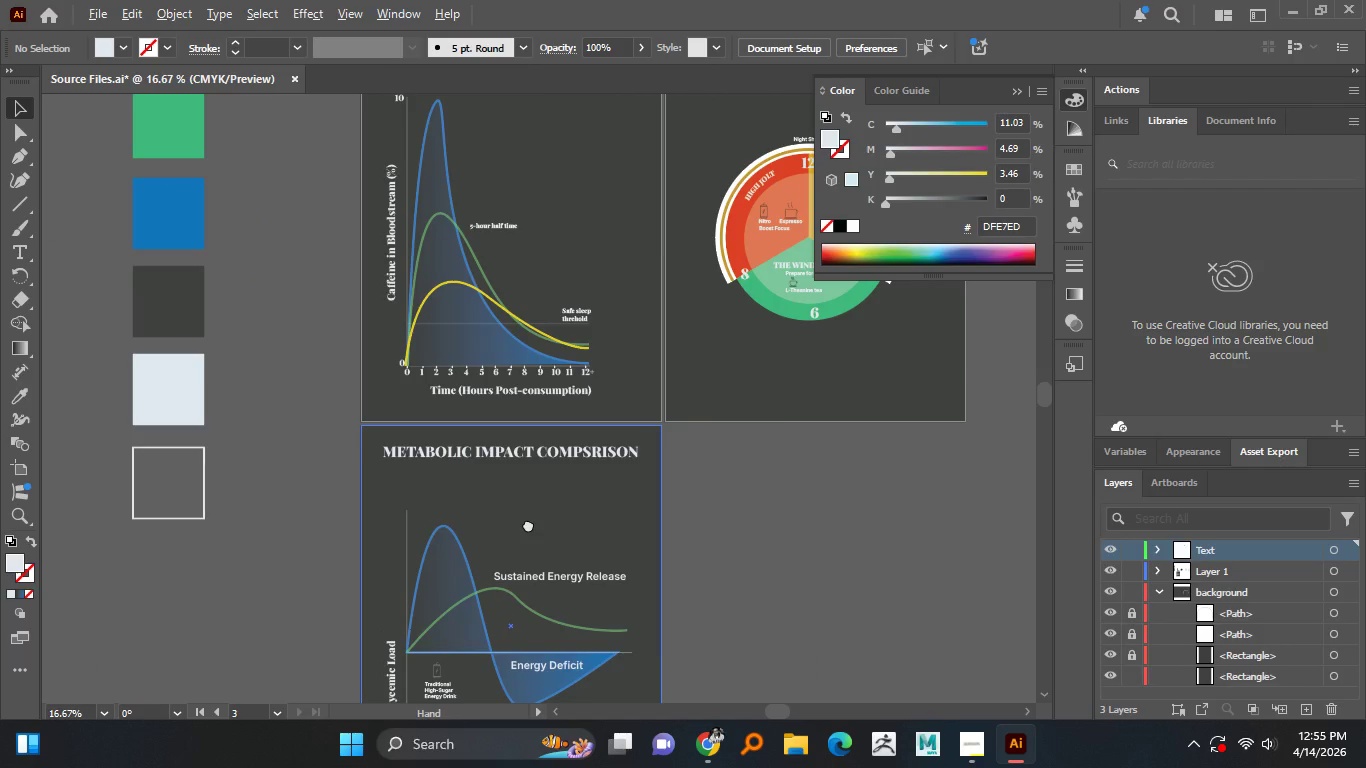 
hold_key(key=AltLeft, duration=1.5)
 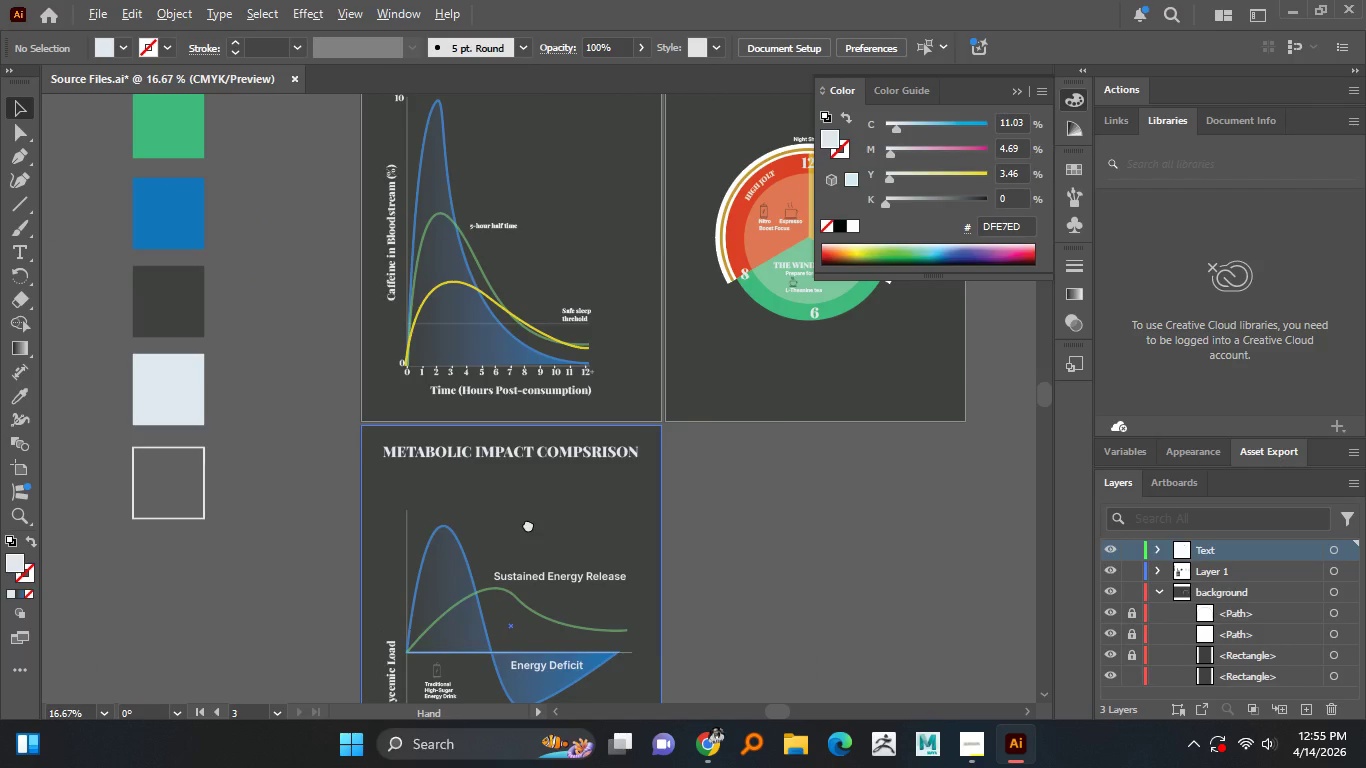 
hold_key(key=AltLeft, duration=1.5)
 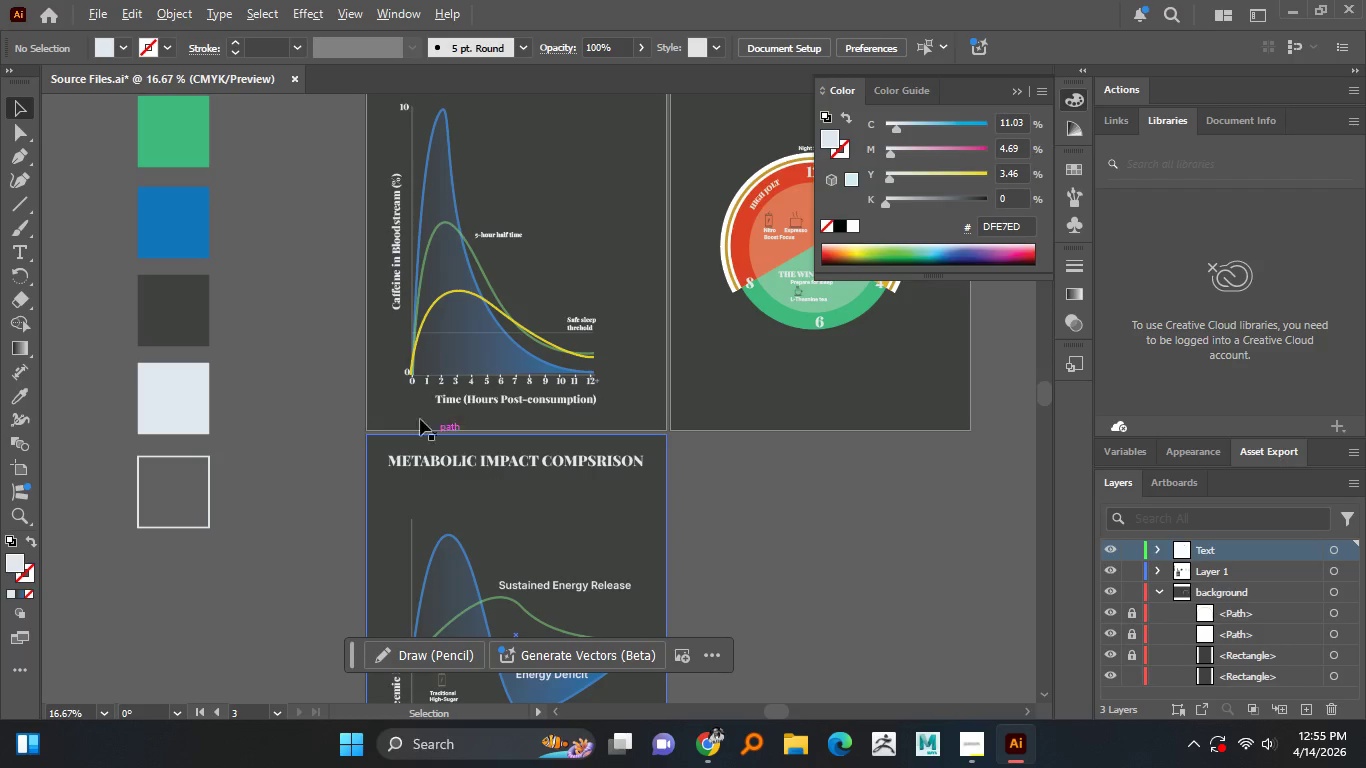 
key(Alt+AltLeft)
 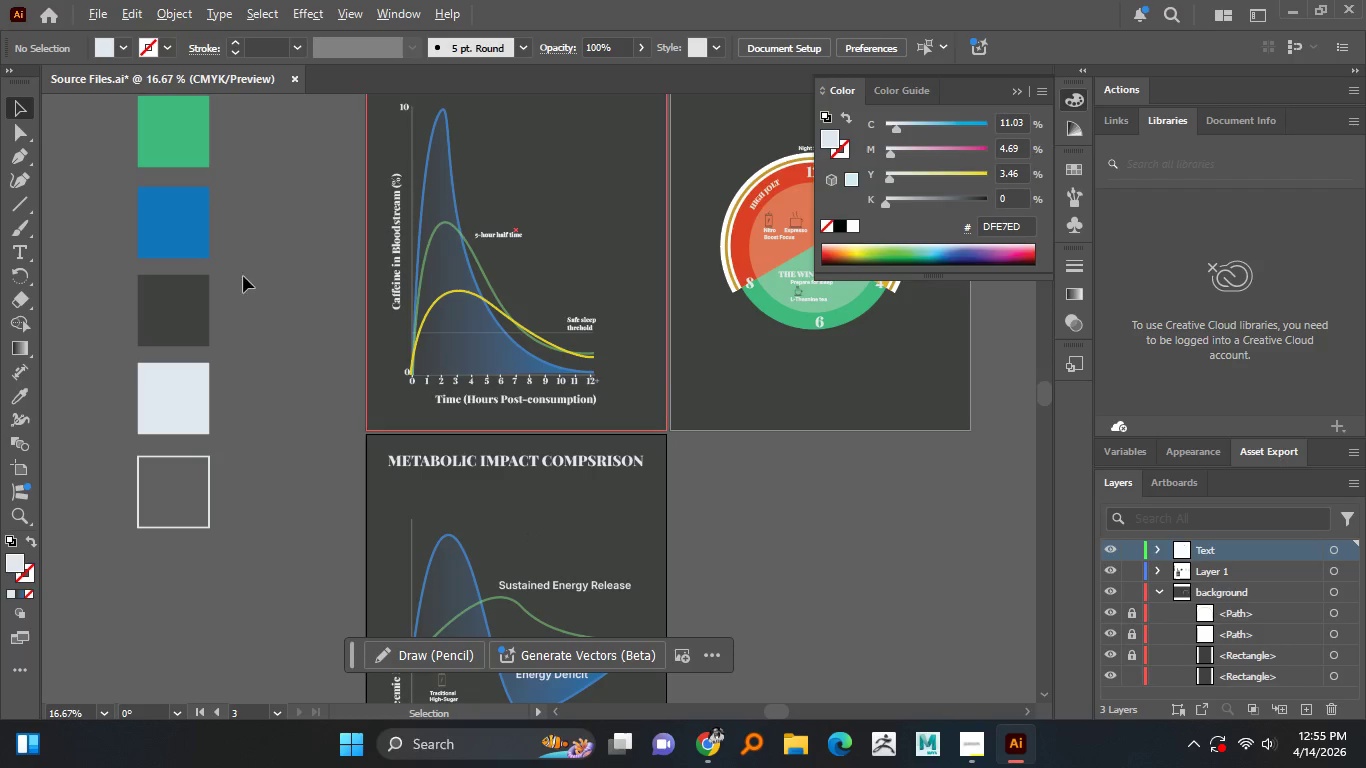 
key(Alt+AltLeft)
 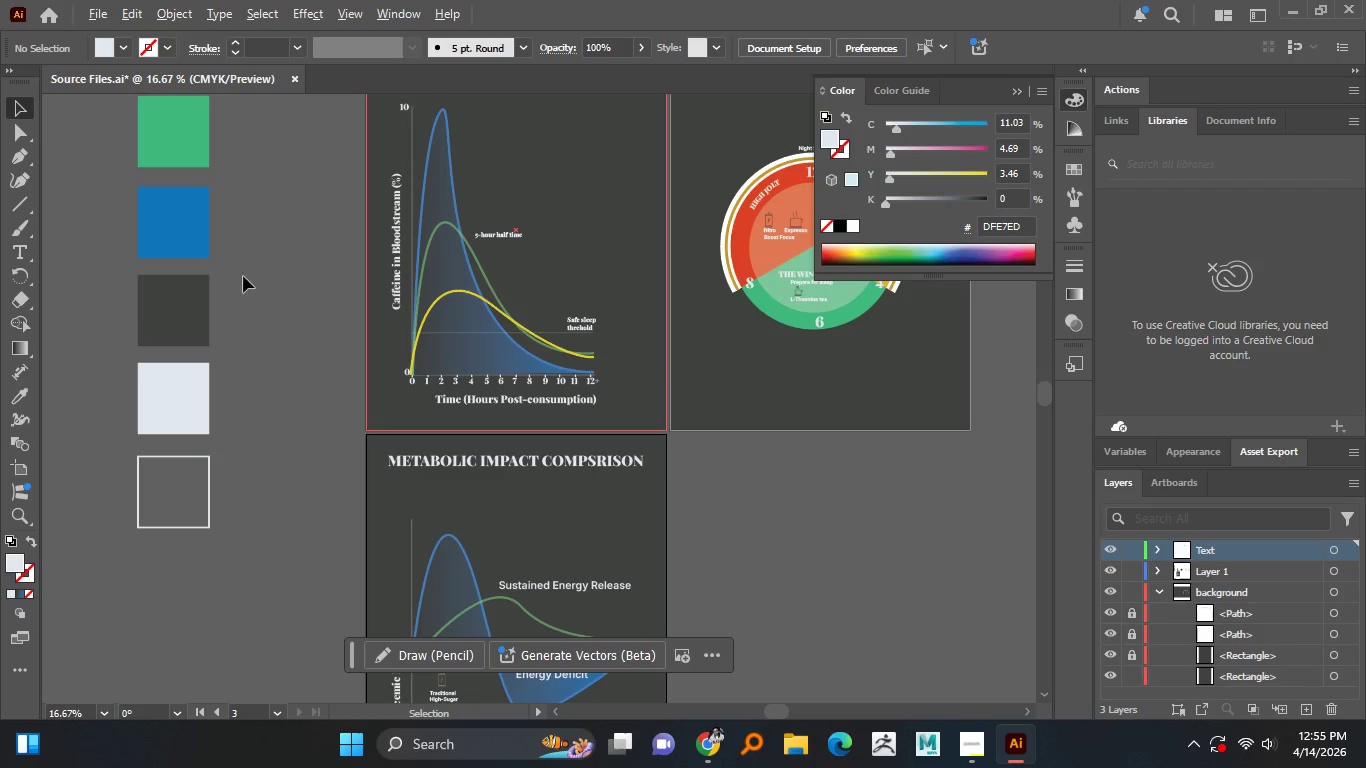 
key(Alt+AltLeft)
 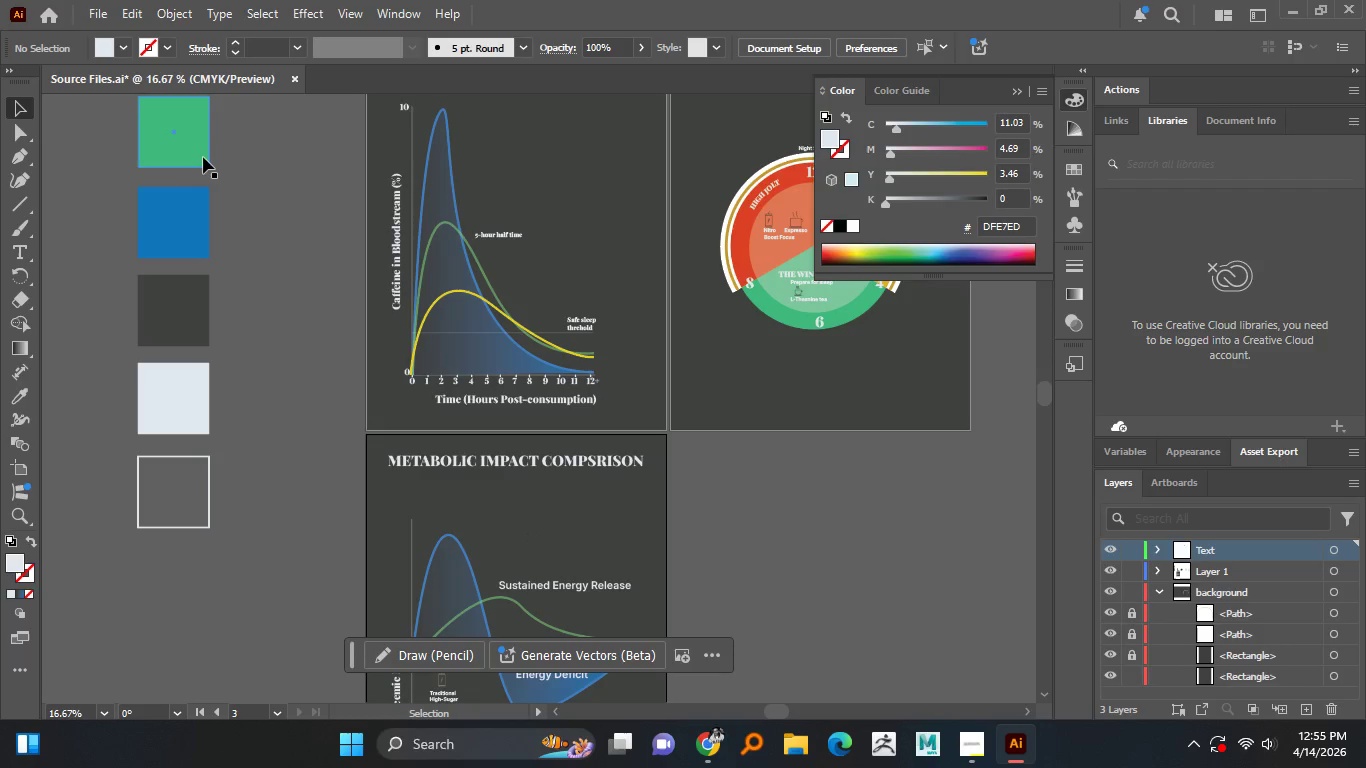 
left_click_drag(start_coordinate=[203, 157], to_coordinate=[530, 536])
 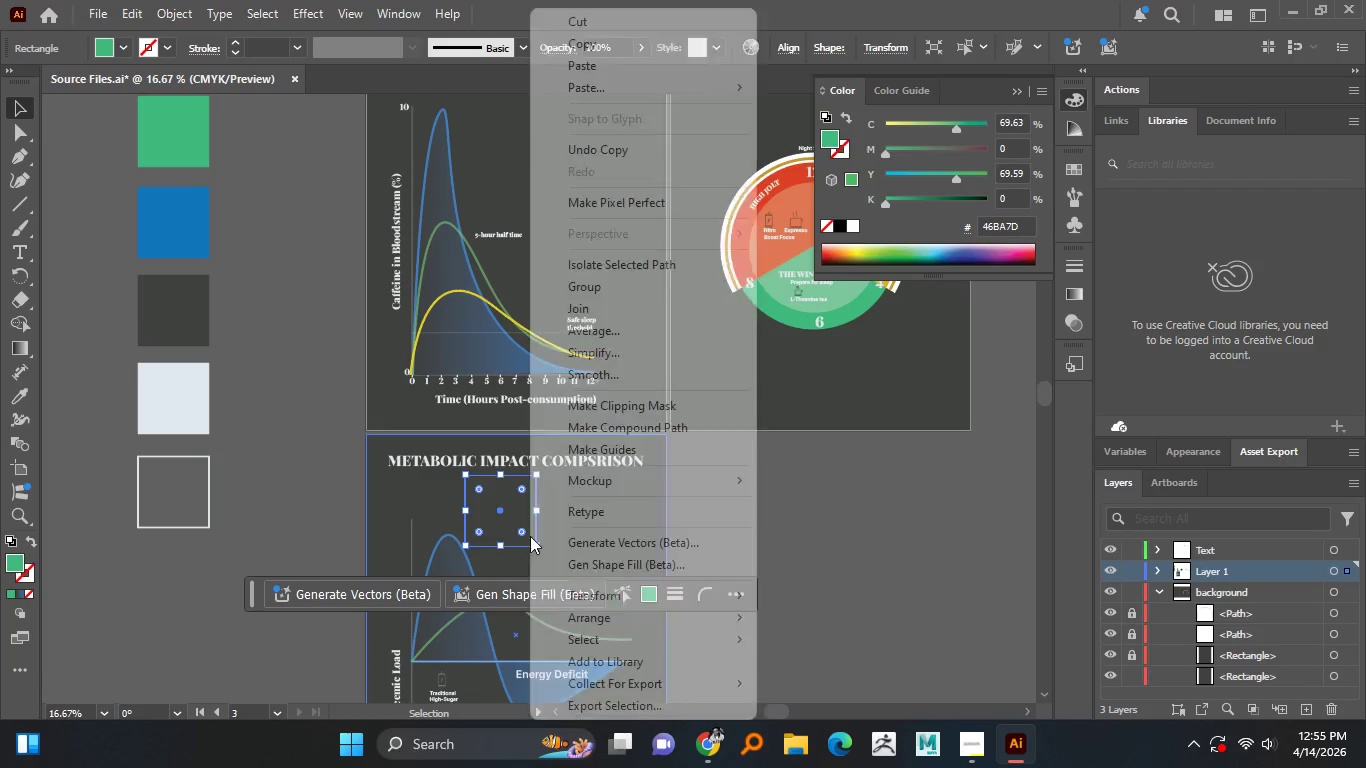 
hold_key(key=AltLeft, duration=1.16)
 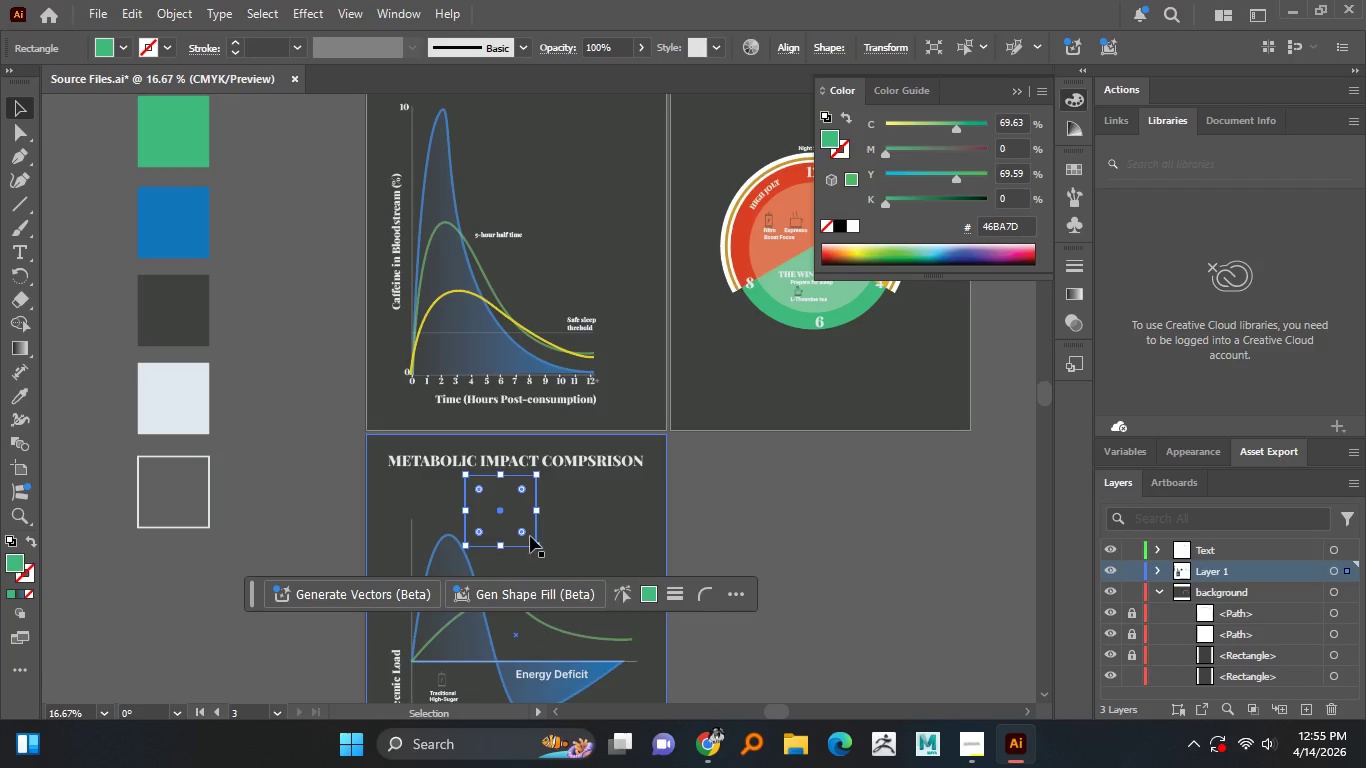 
right_click([530, 536])
 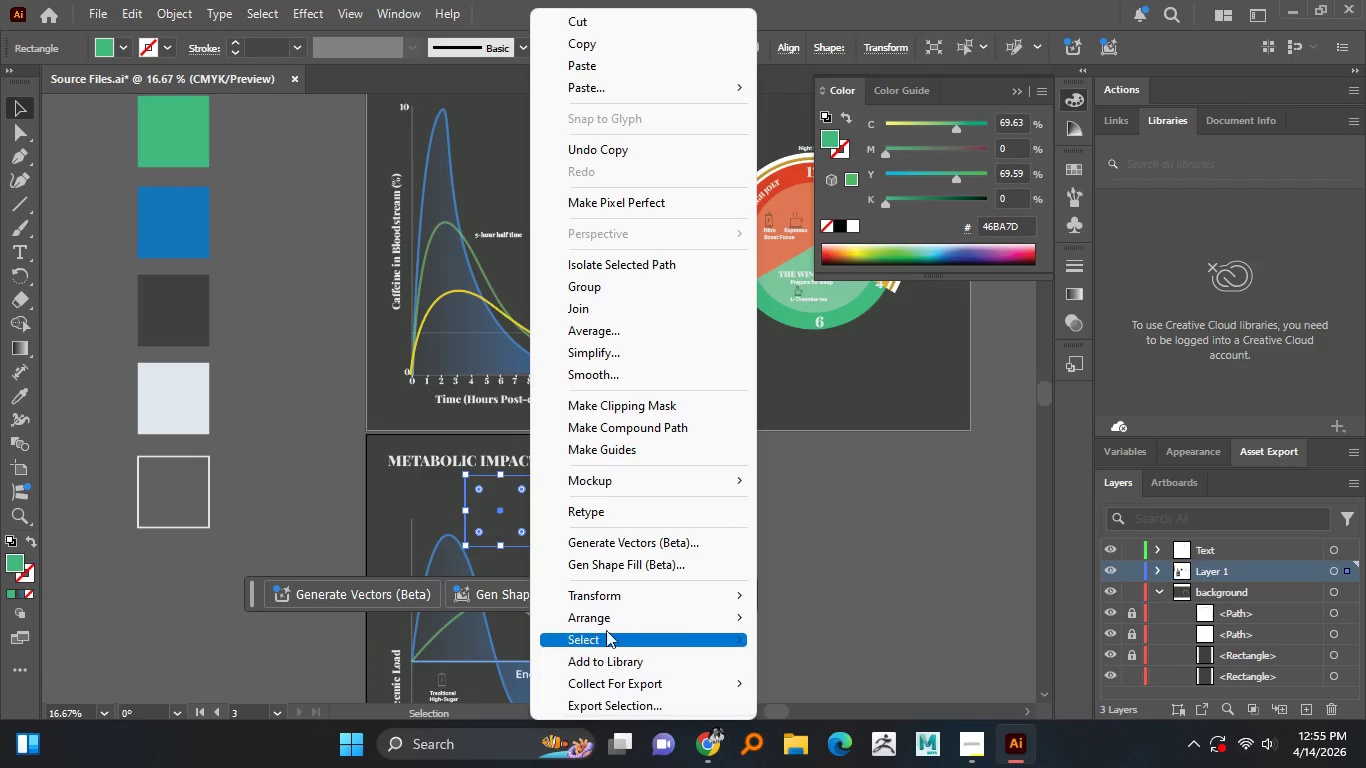 
left_click([606, 618])
 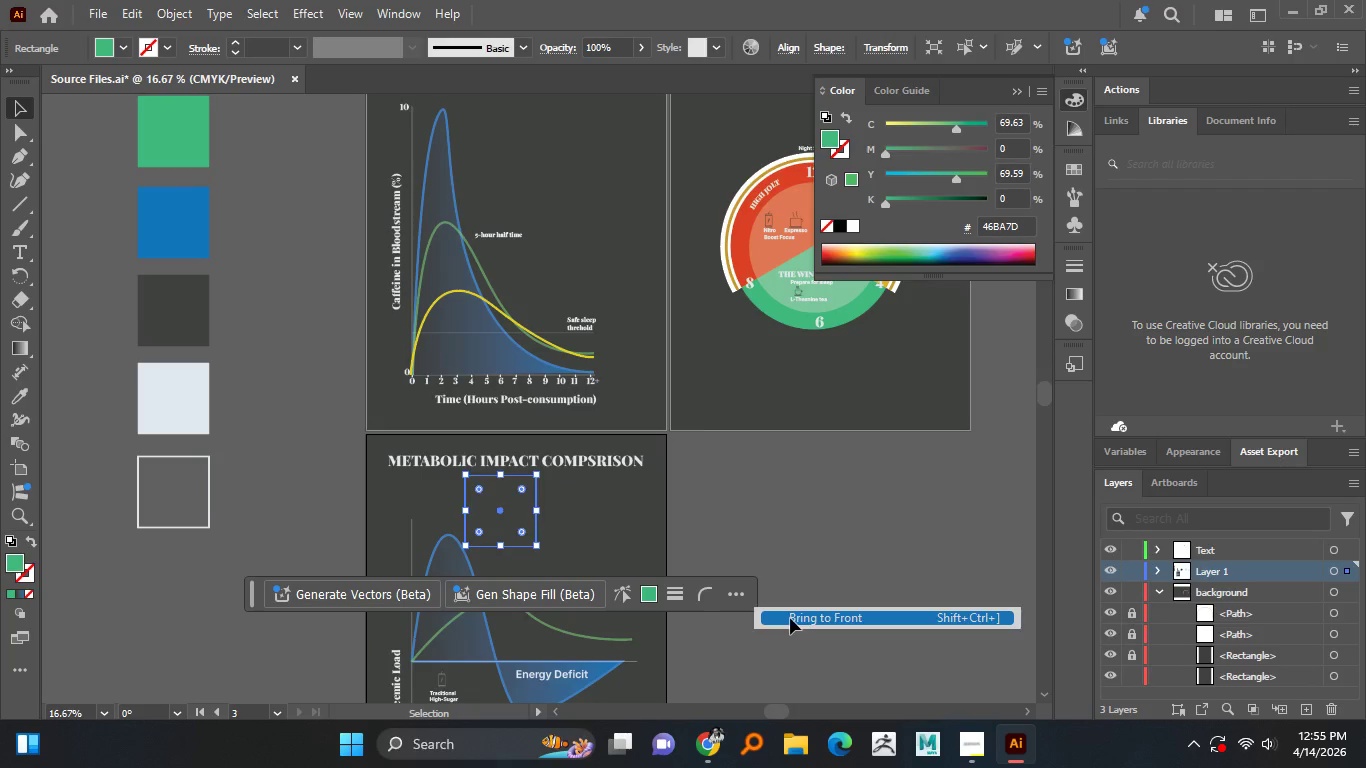 
hold_key(key=AltLeft, duration=1.51)
 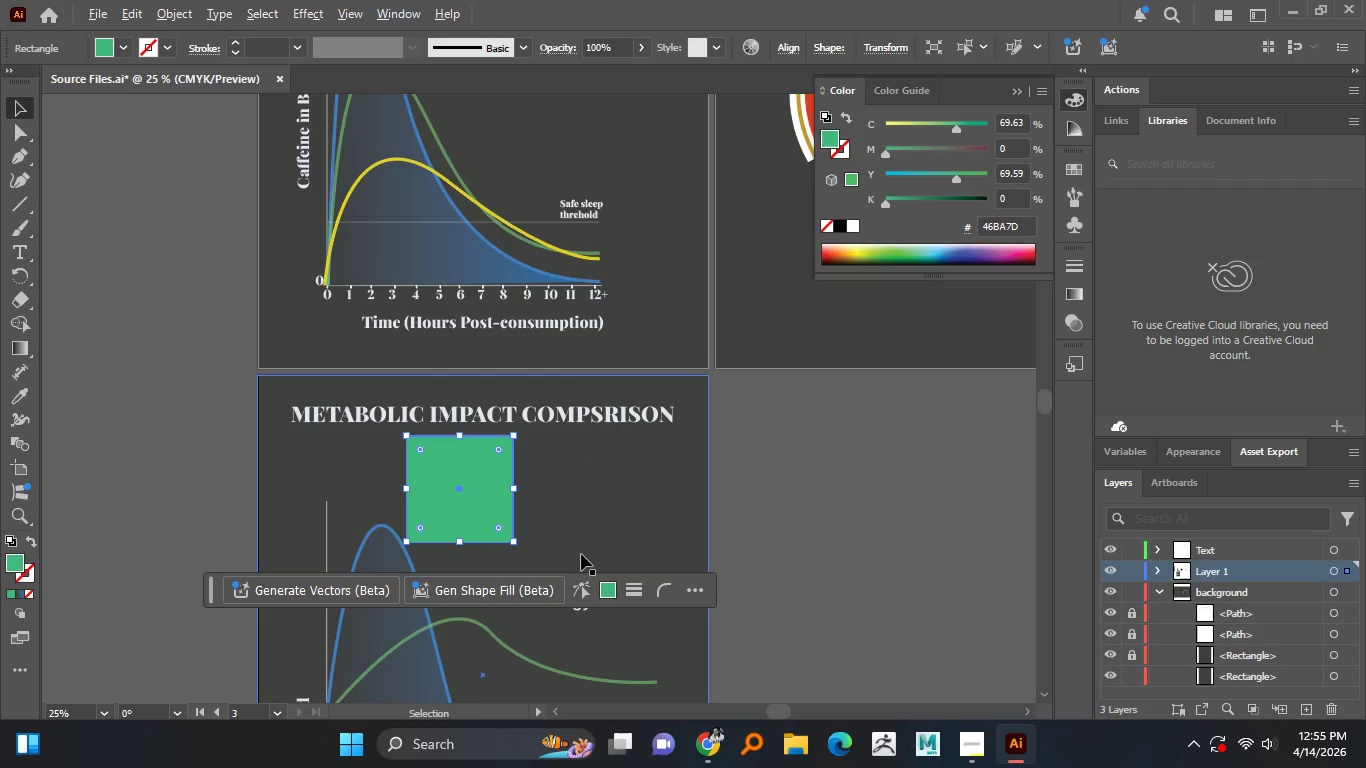 
hold_key(key=AltLeft, duration=1.5)
scroll: coordinate [581, 554], scroll_direction: up, amount: 1.0
 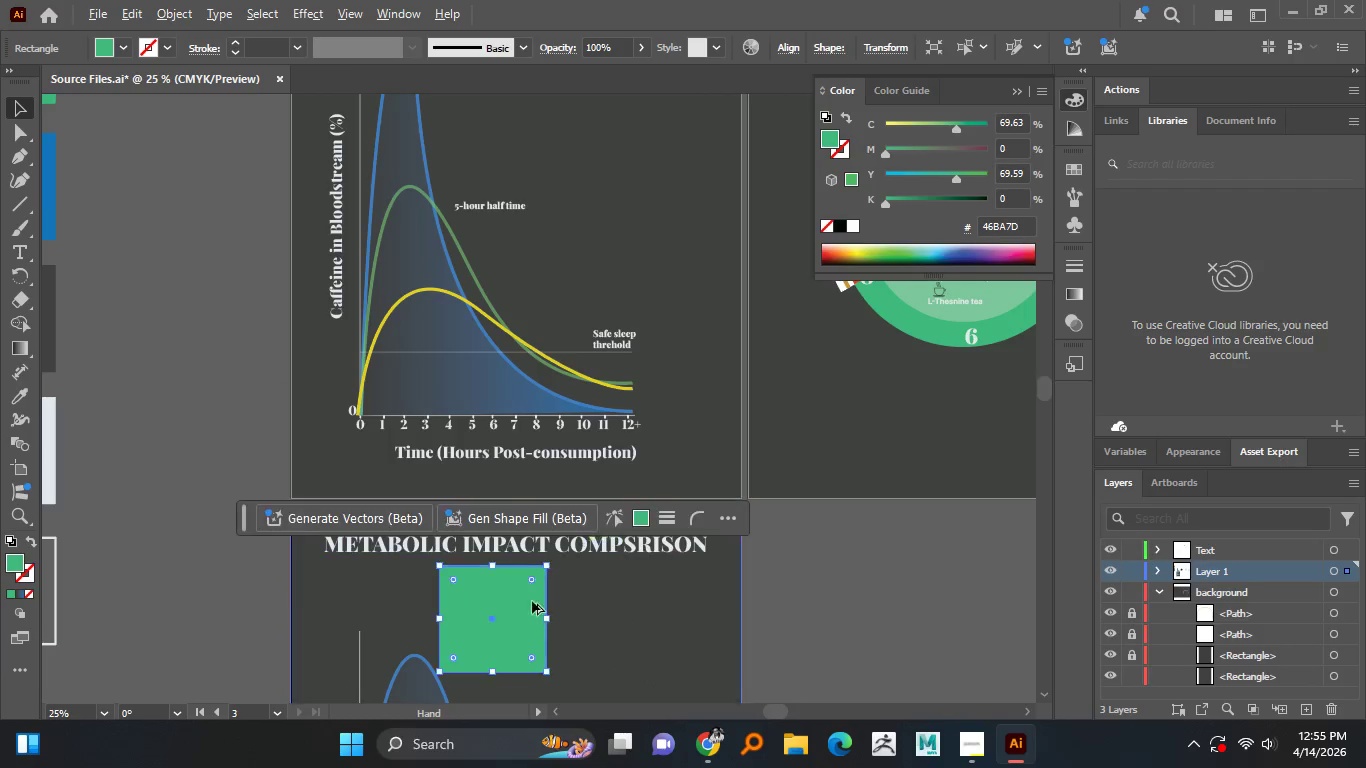 
hold_key(key=AltLeft, duration=5.41)
left_click_drag(start_coordinate=[551, 615], to_coordinate=[510, 618])
 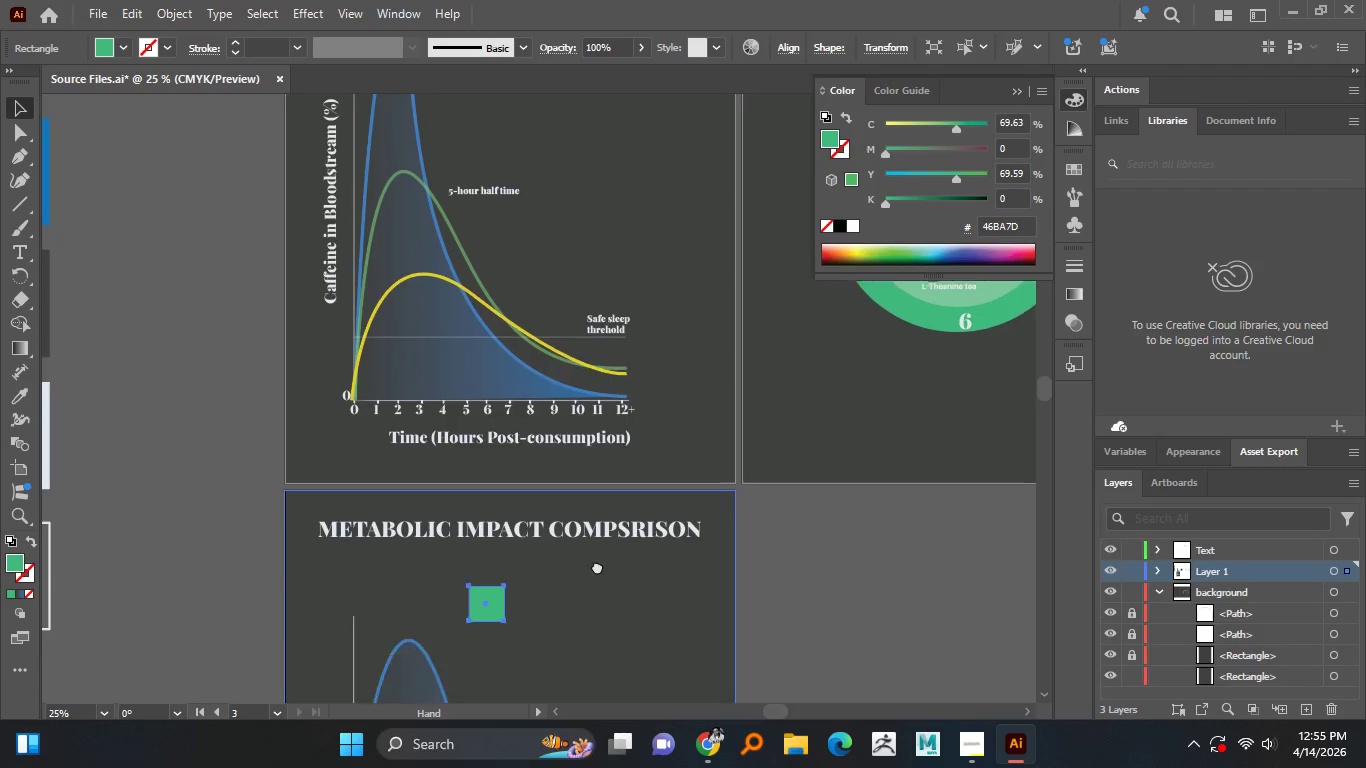 
hold_key(key=ShiftLeft, duration=1.52)
 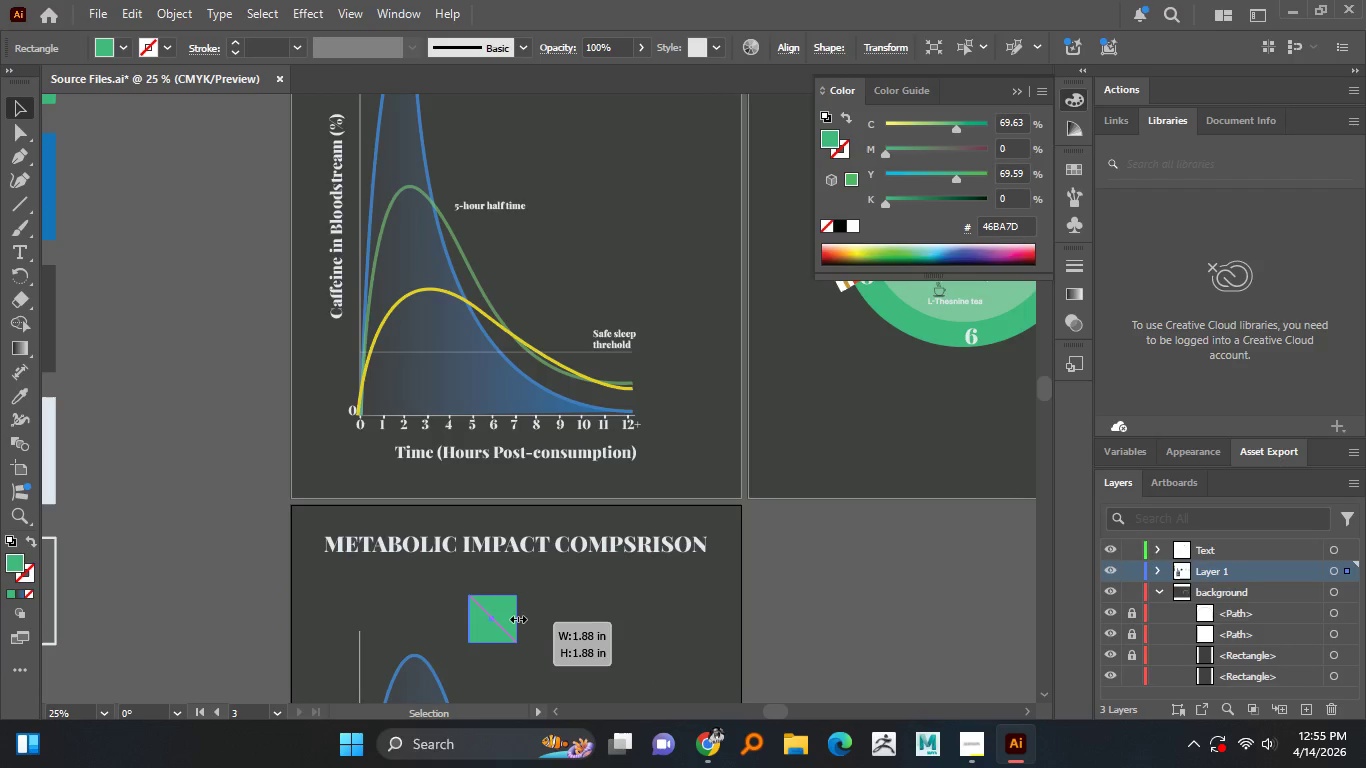 
hold_key(key=ShiftLeft, duration=1.14)
 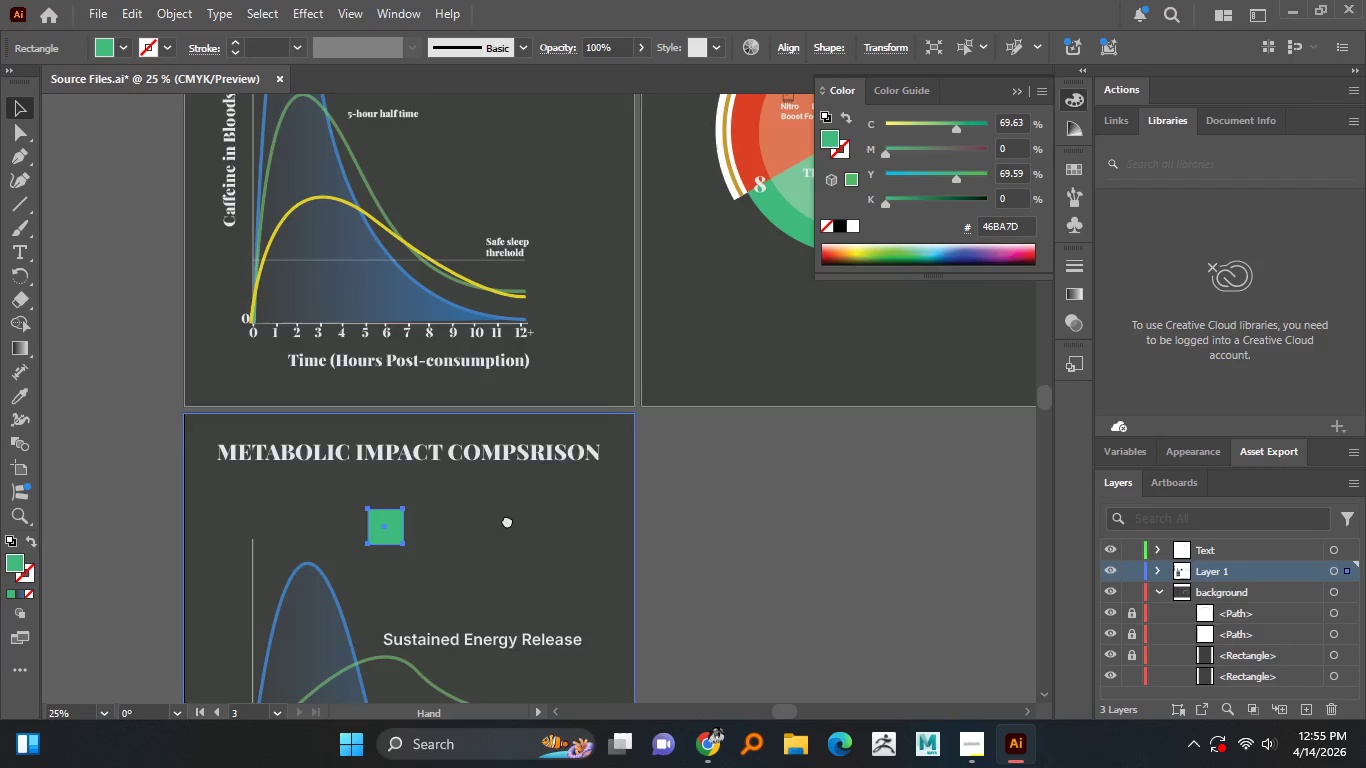 
hold_key(key=AltLeft, duration=1.25)
 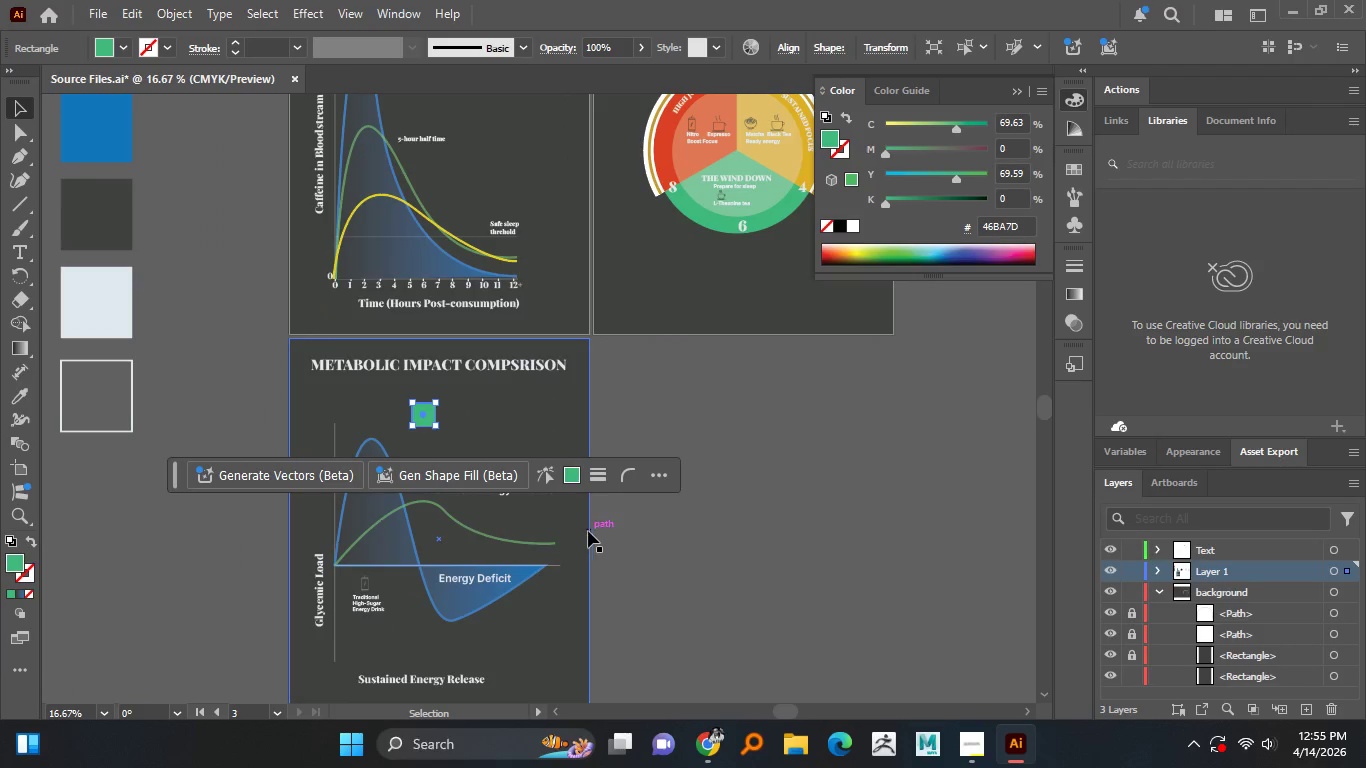 
scroll: coordinate [501, 495], scroll_direction: up, amount: 1.0
 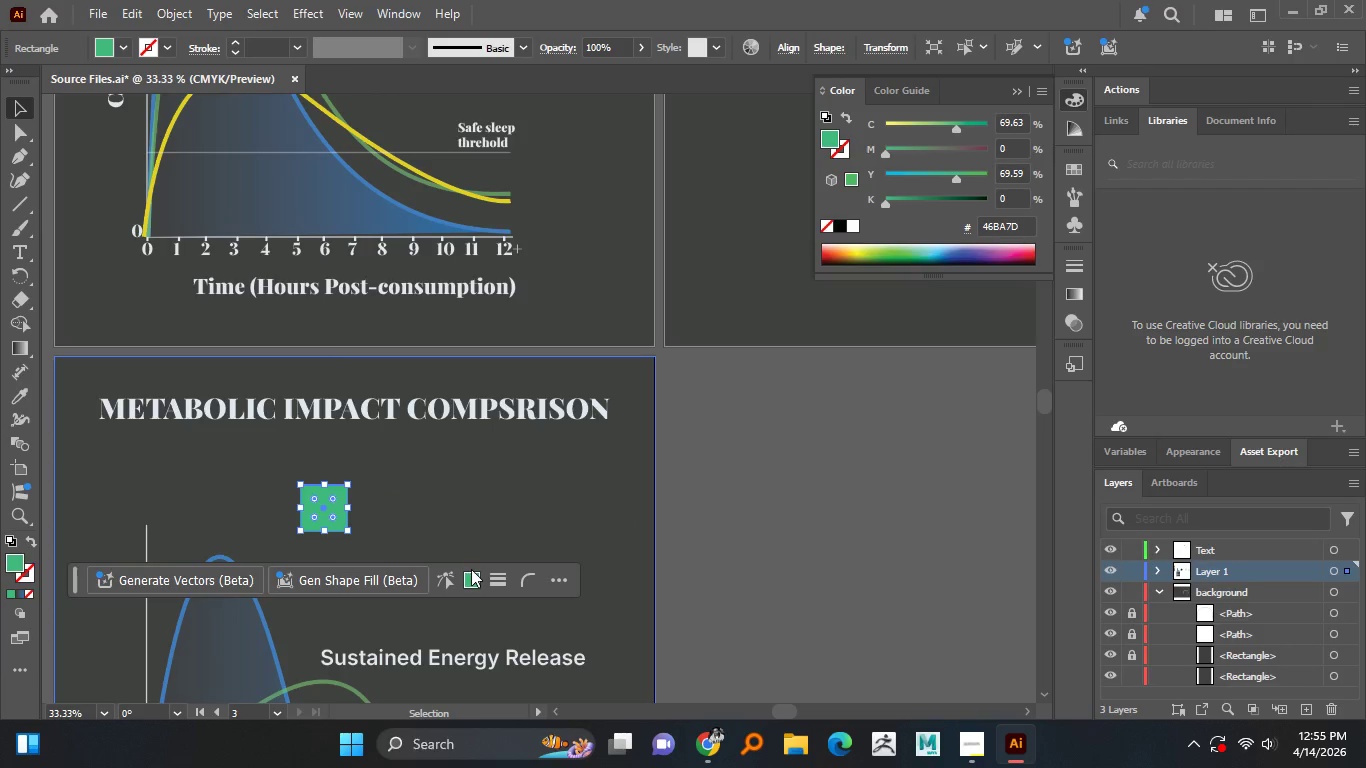 
scroll: coordinate [478, 566], scroll_direction: down, amount: 2.0
 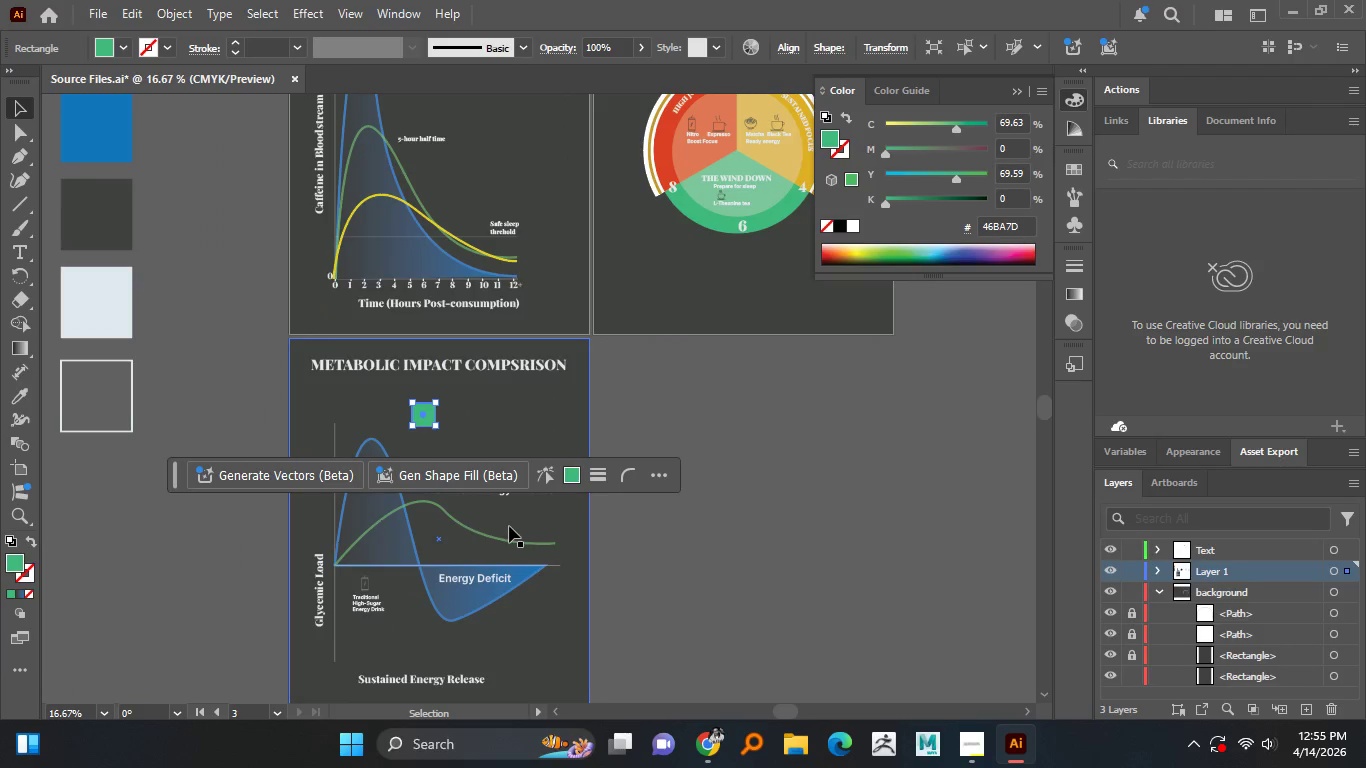 
left_click([588, 531])
 